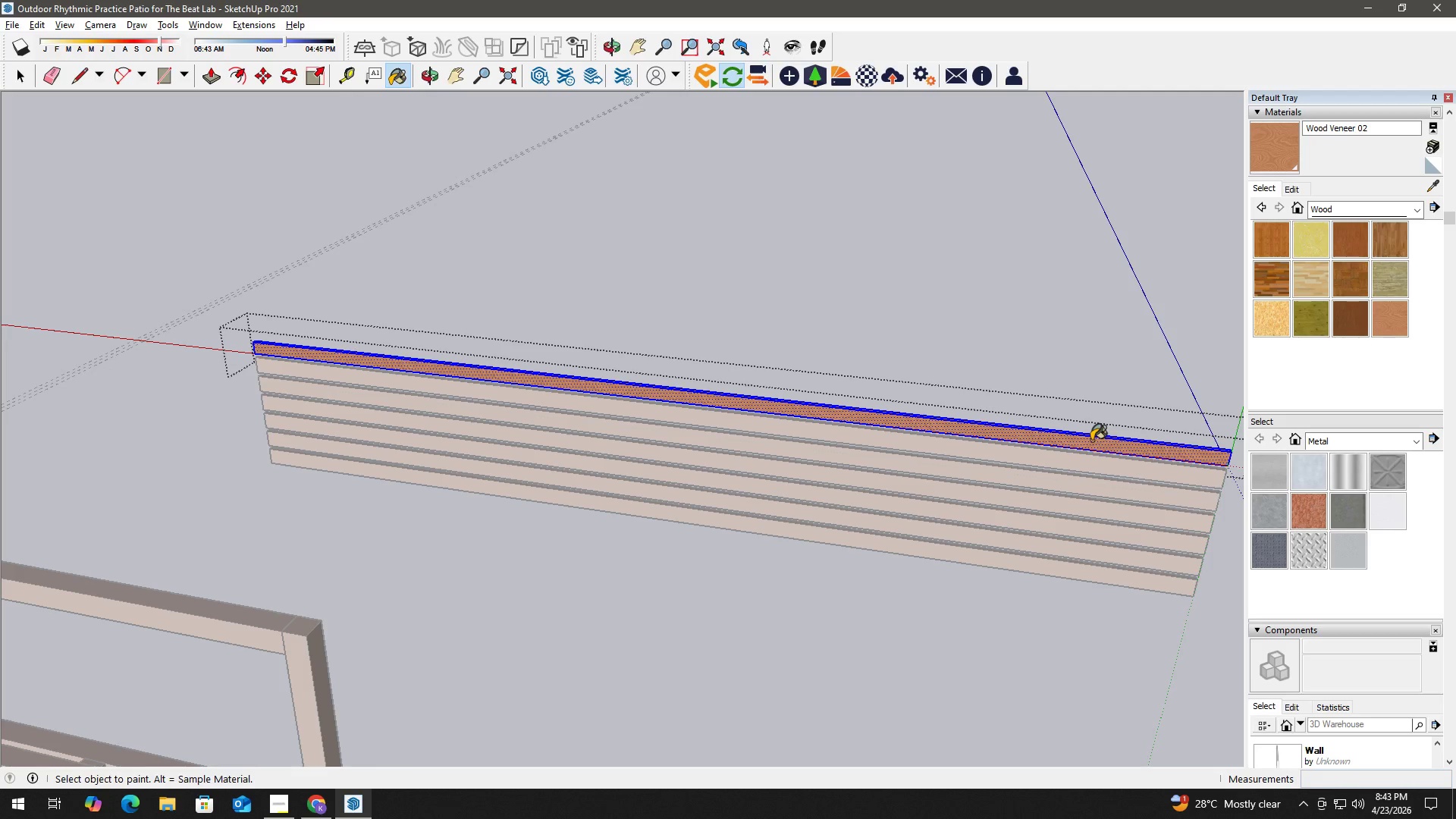 
key(Space)
 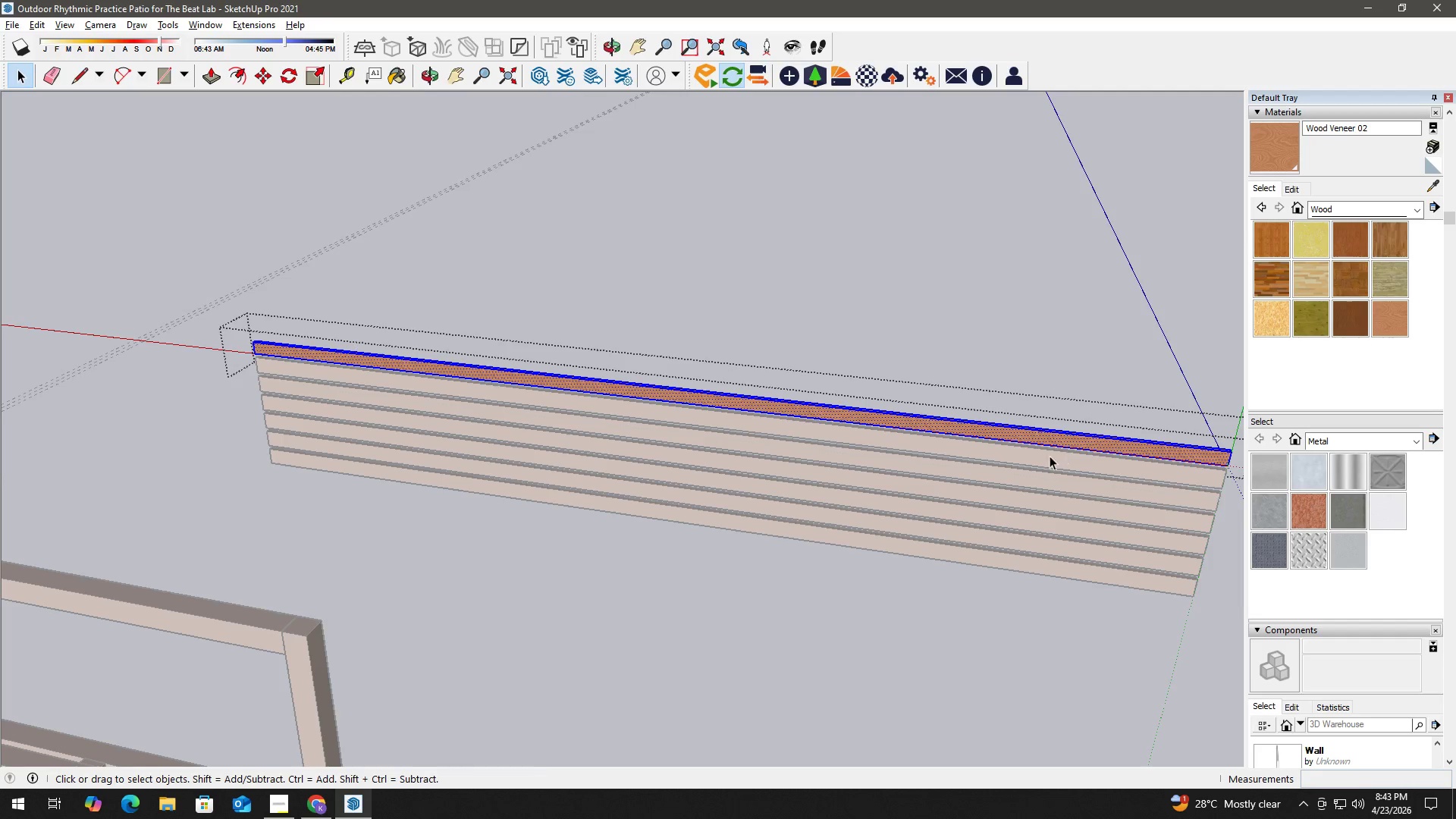 
key(Escape)
 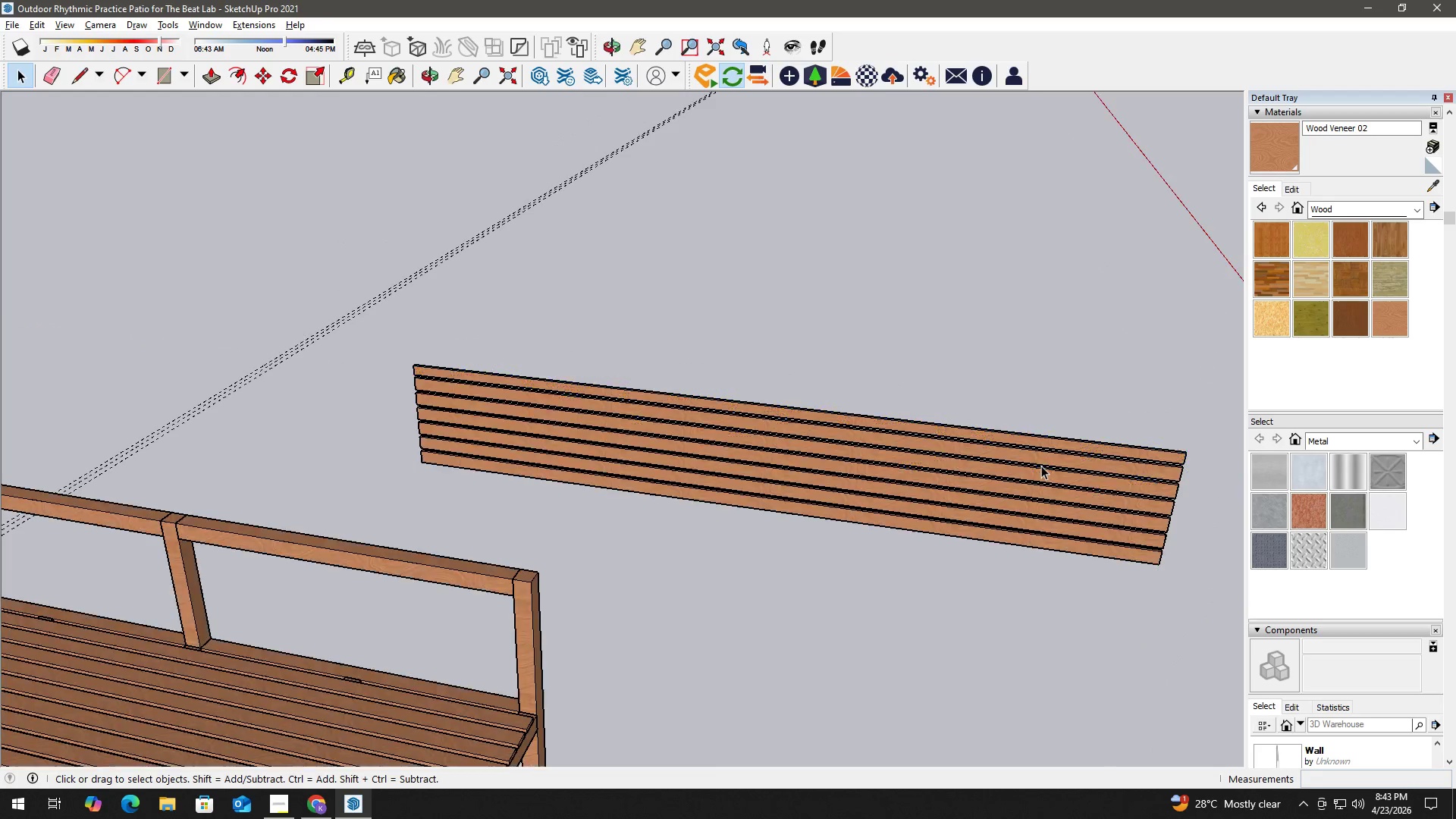 
key(Escape)
 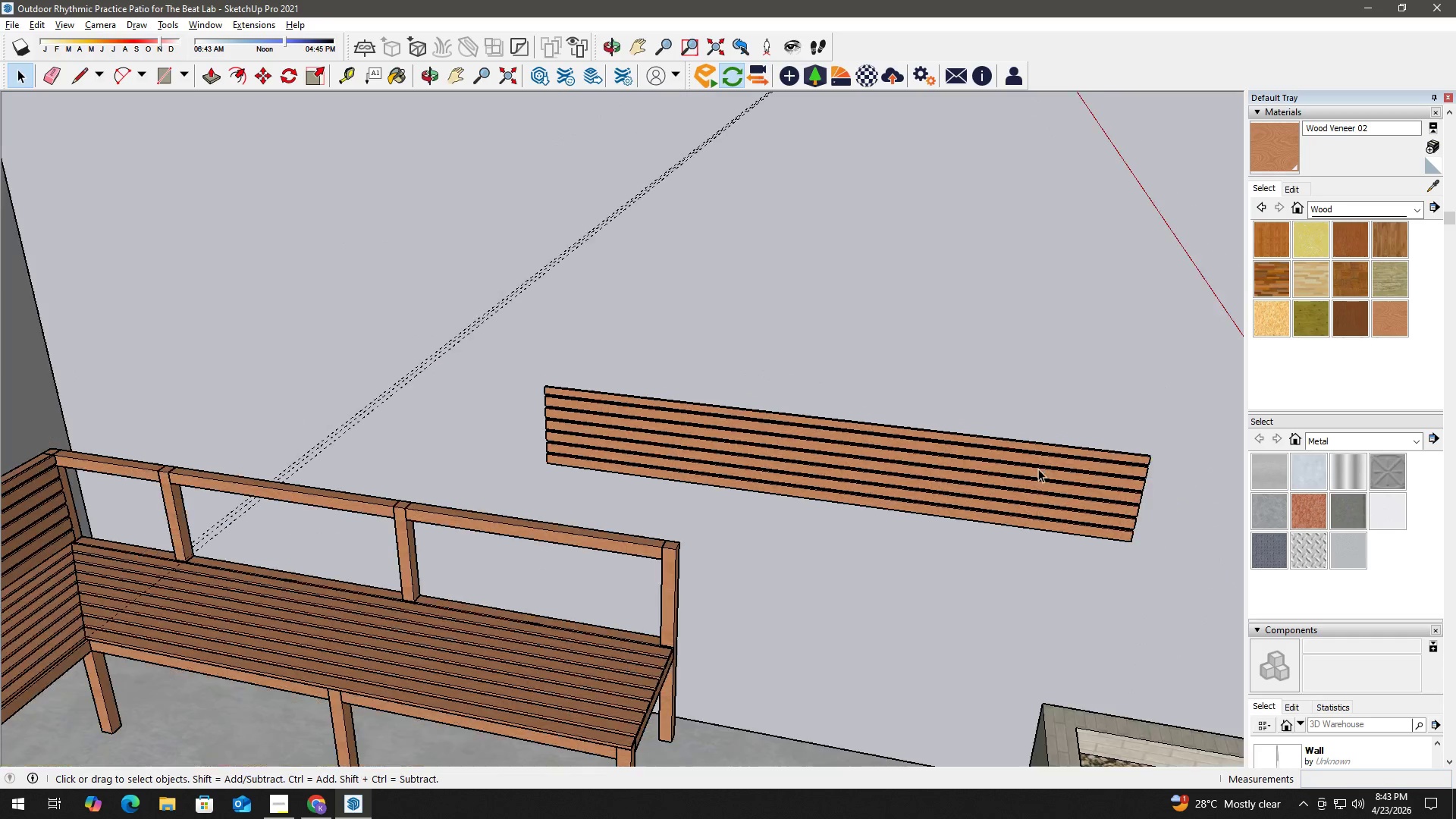 
key(Escape)
 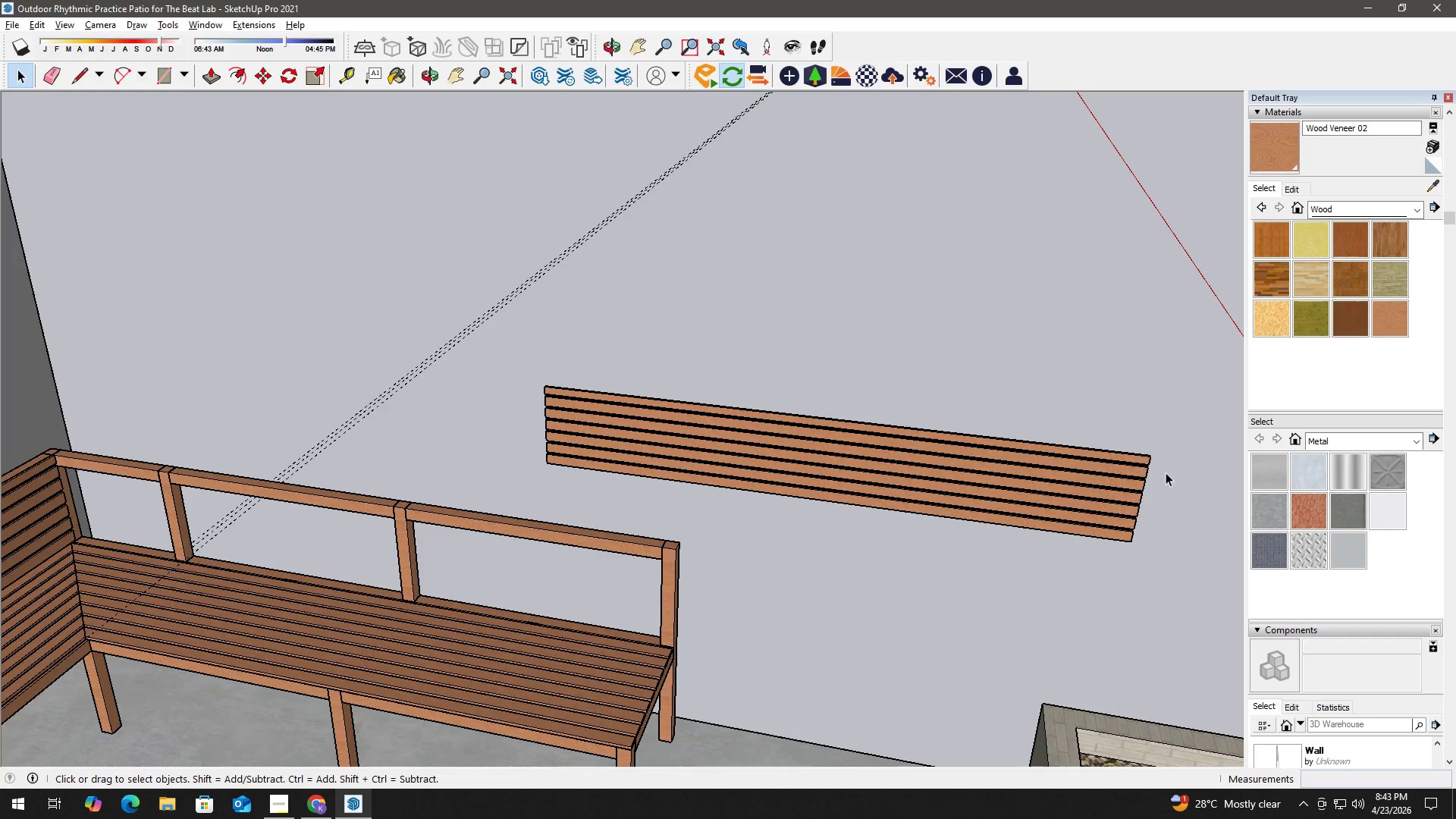 
scroll: coordinate [1038, 468], scroll_direction: down, amount: 6.0
 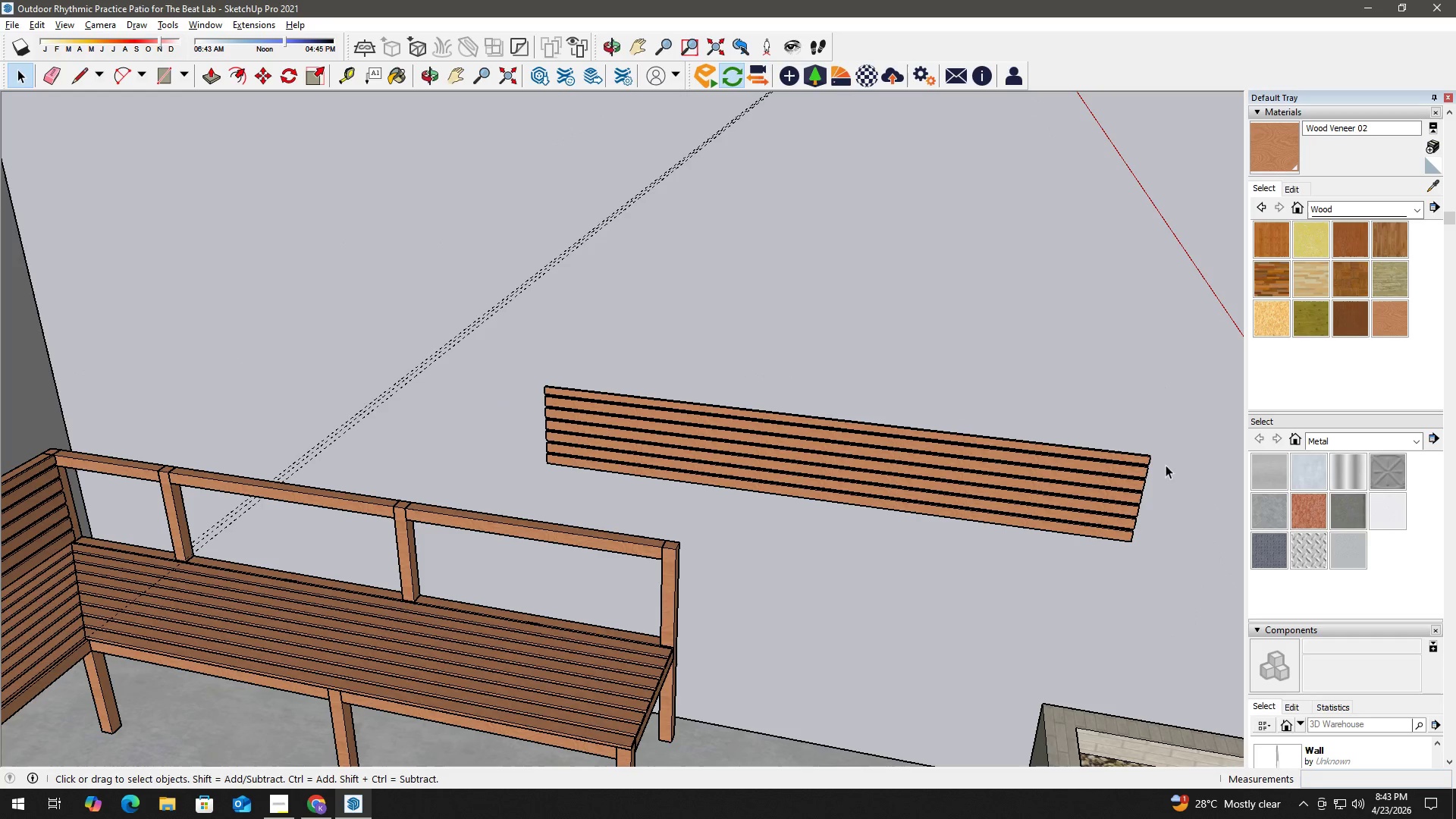 
left_click_drag(start_coordinate=[1163, 572], to_coordinate=[1037, 391])
 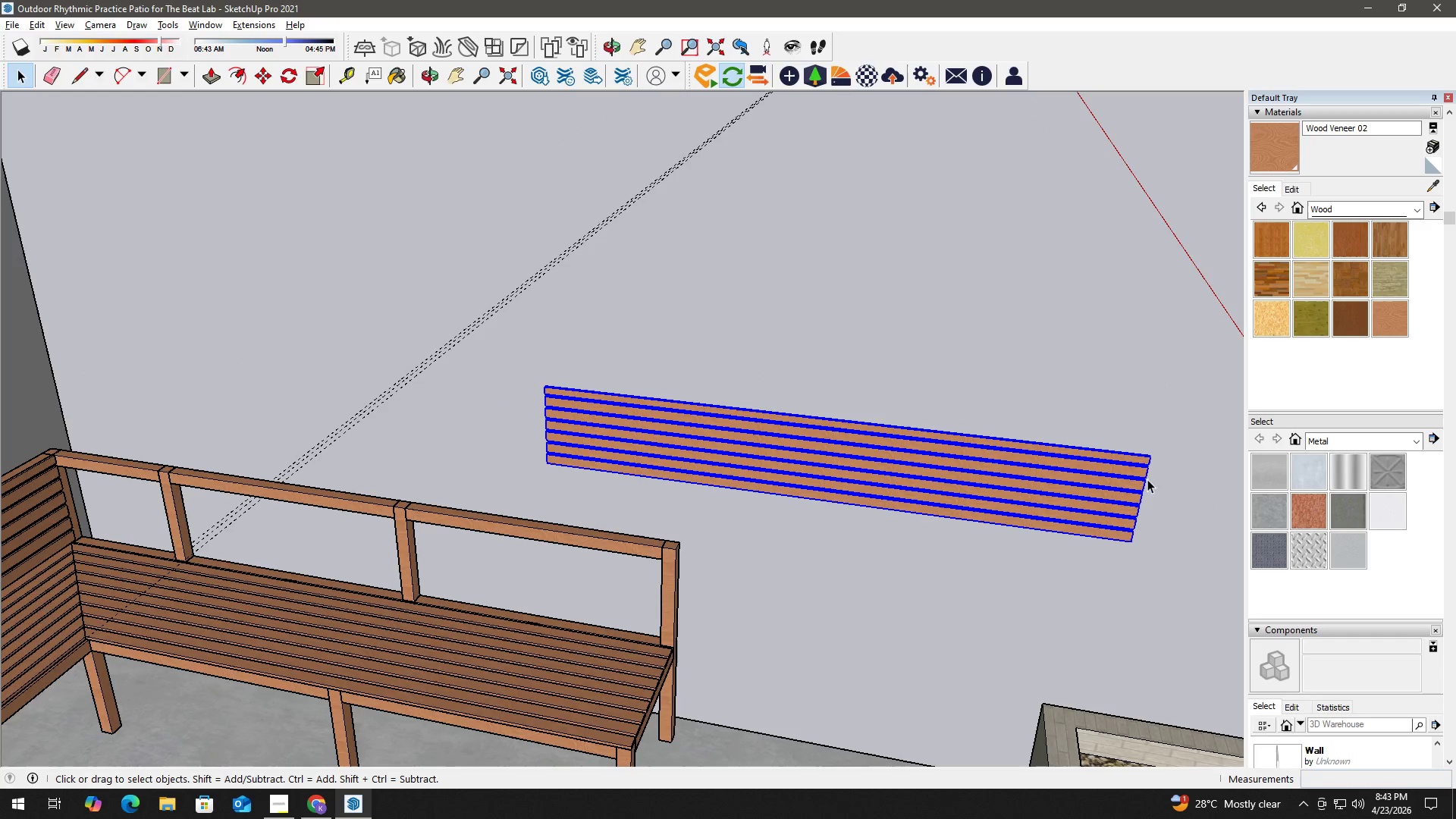 
key(M)
 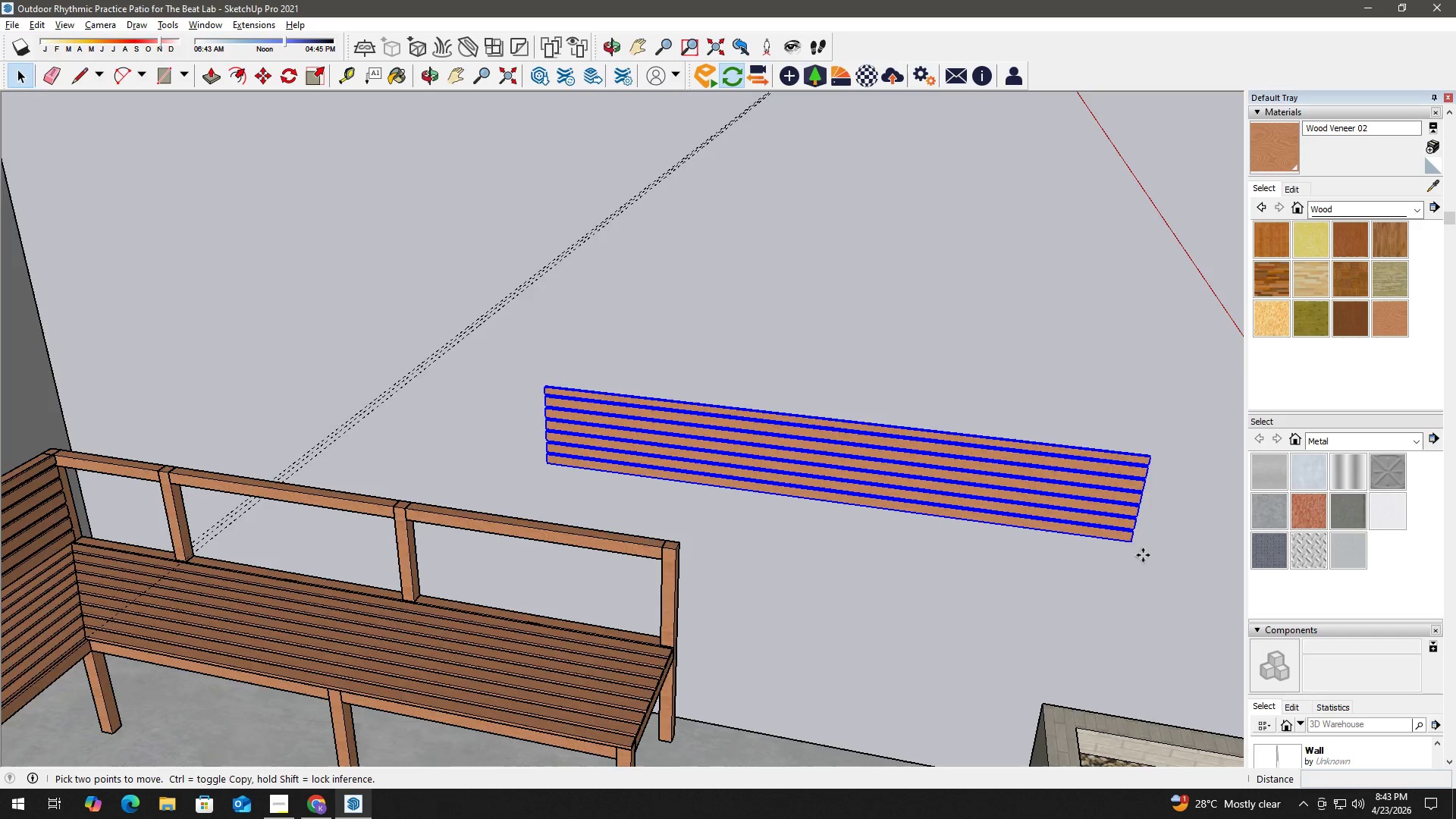 
scroll: coordinate [1143, 555], scroll_direction: up, amount: 2.0
 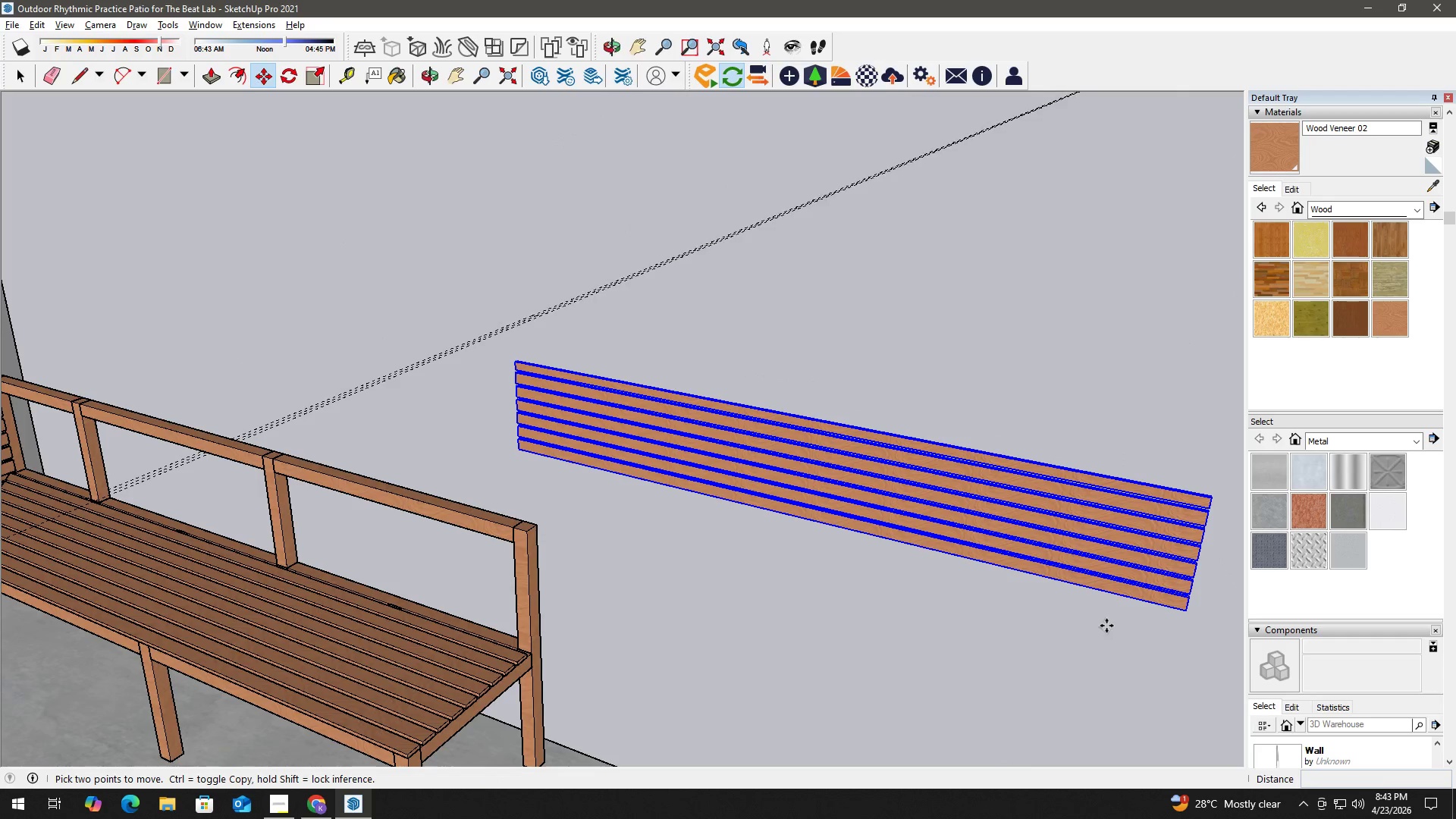 
scroll: coordinate [908, 657], scroll_direction: down, amount: 3.0
 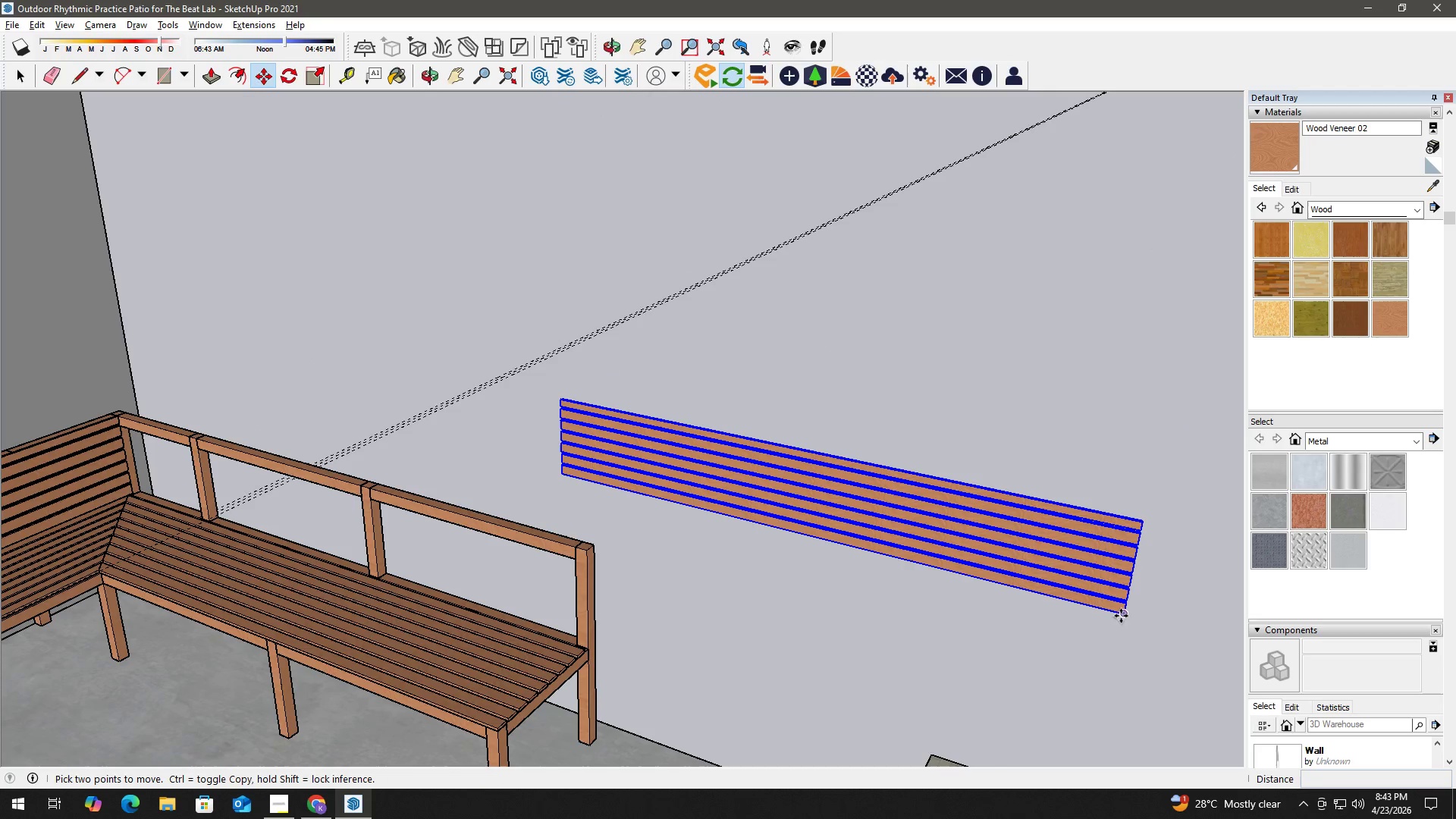 
left_click([1124, 617])
 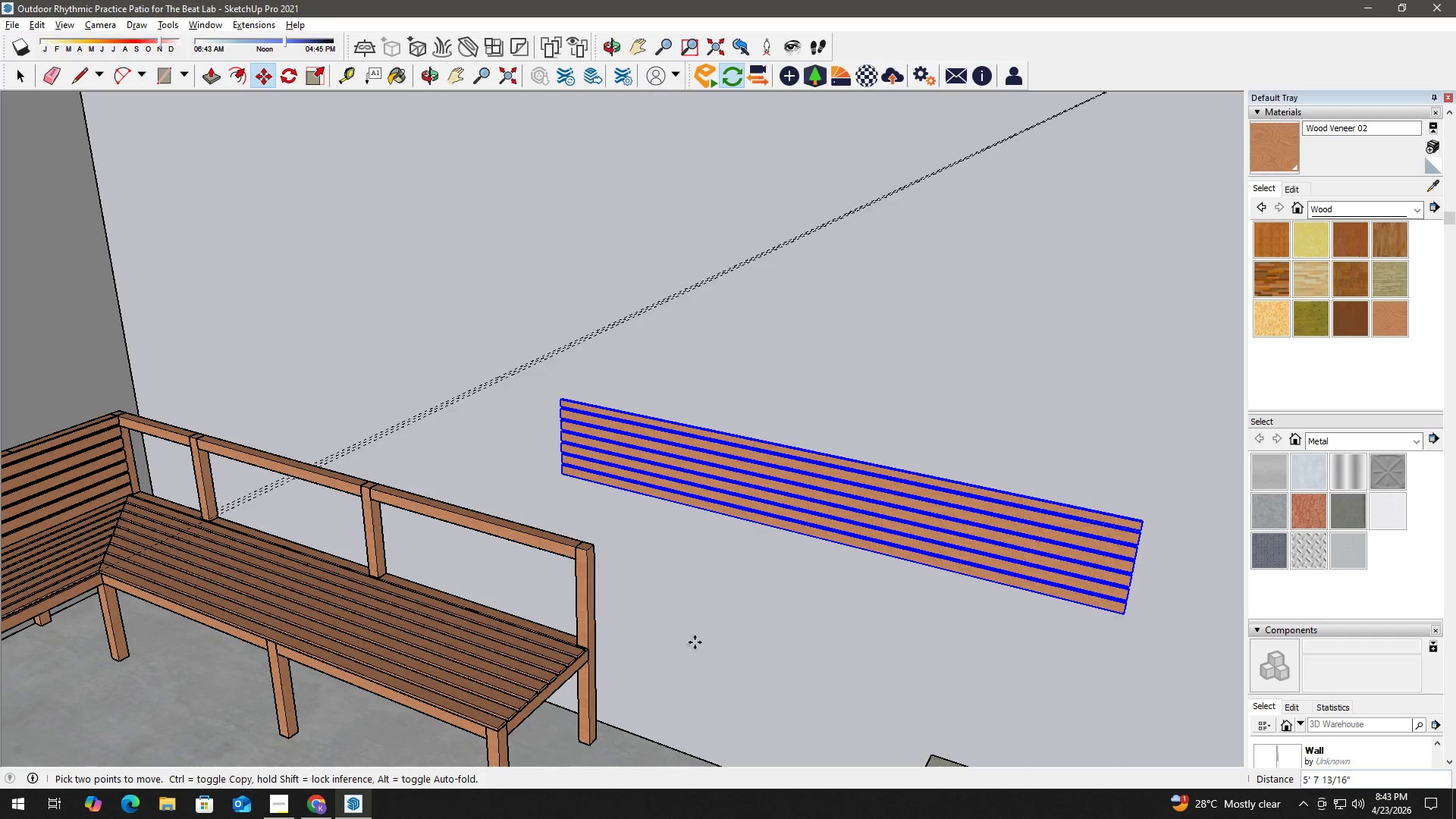 
scroll: coordinate [579, 655], scroll_direction: up, amount: 17.0
 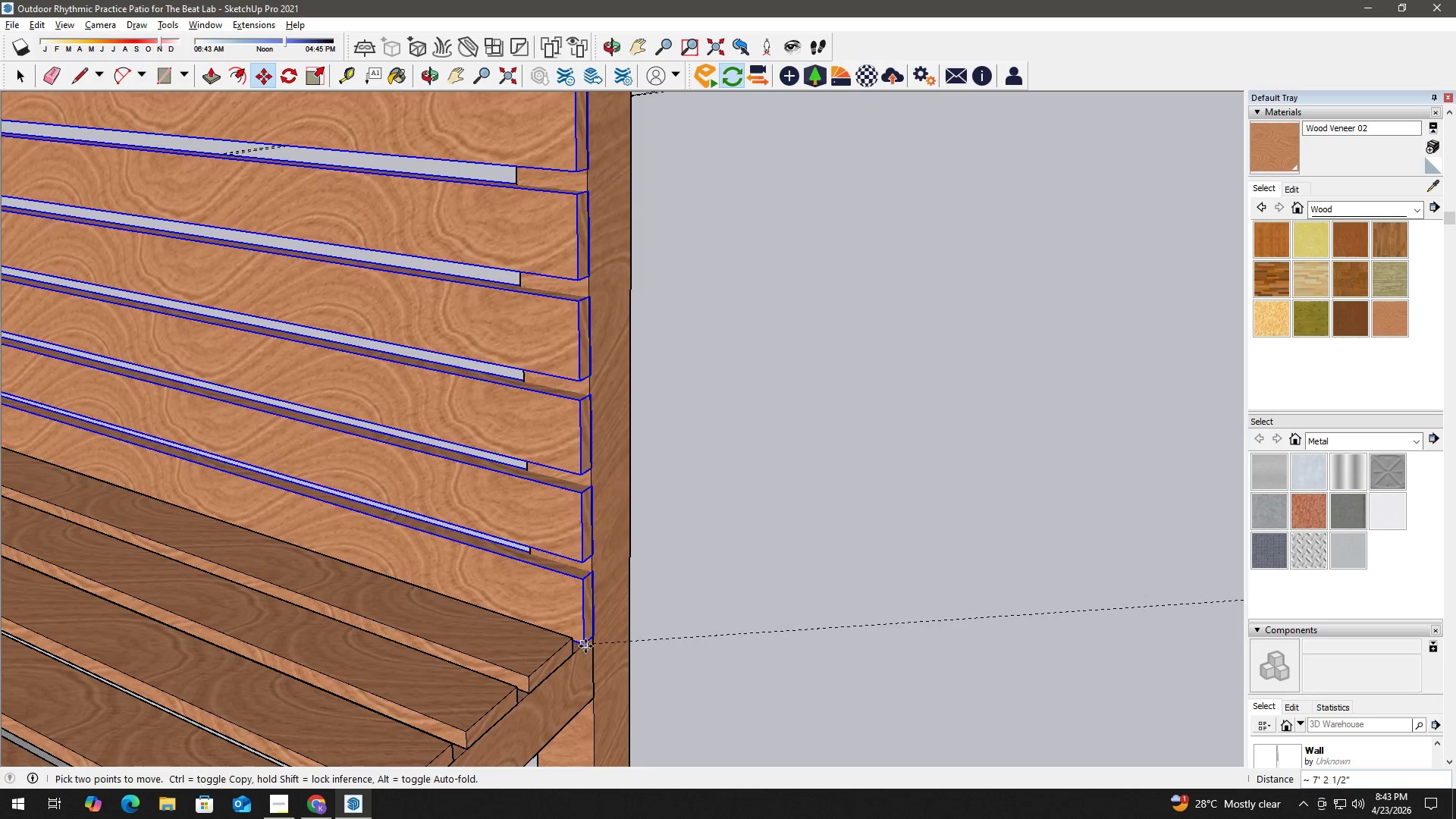 
left_click([581, 648])
 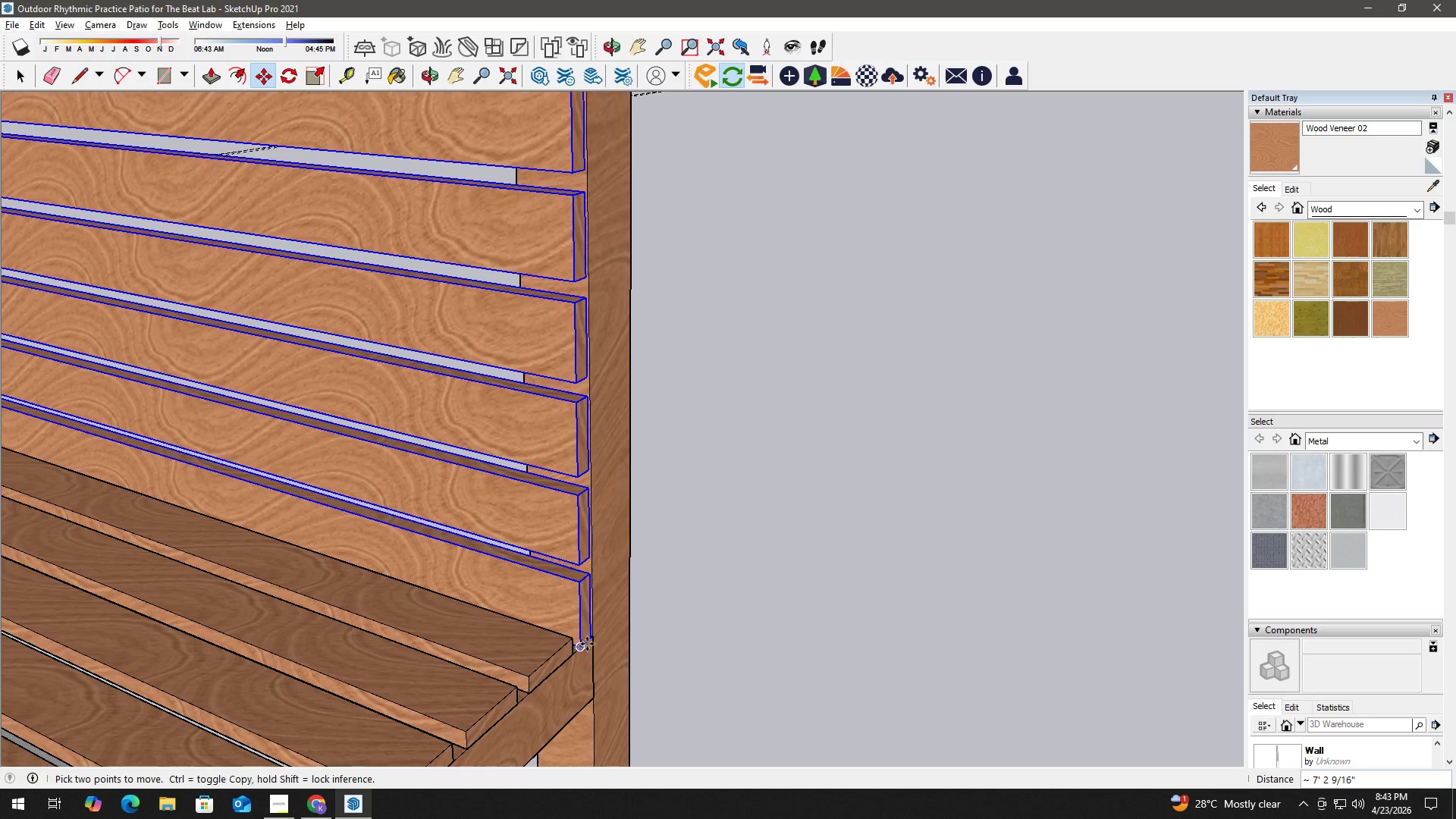 
scroll: coordinate [639, 648], scroll_direction: up, amount: 11.0
 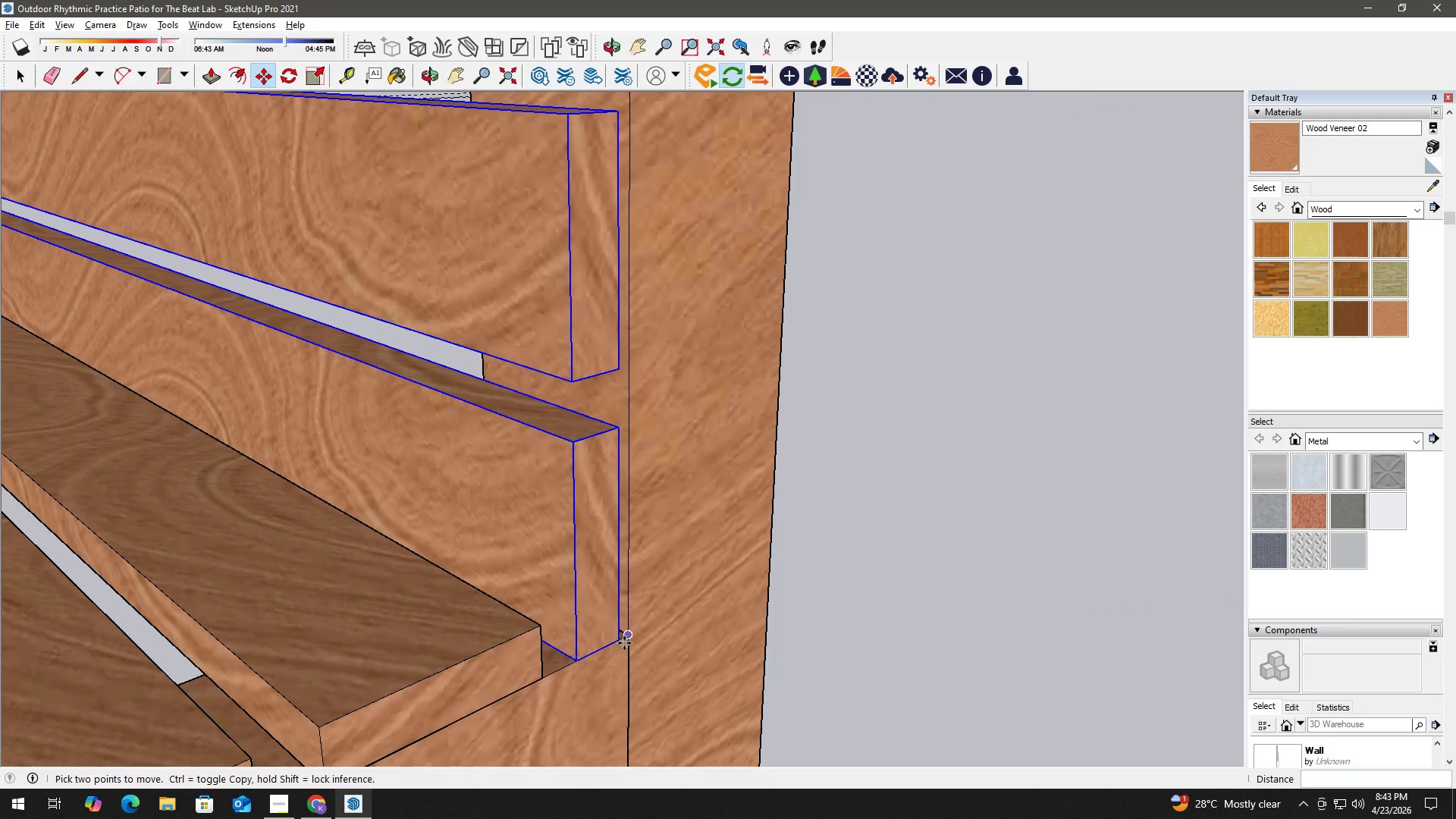 
left_click([620, 641])
 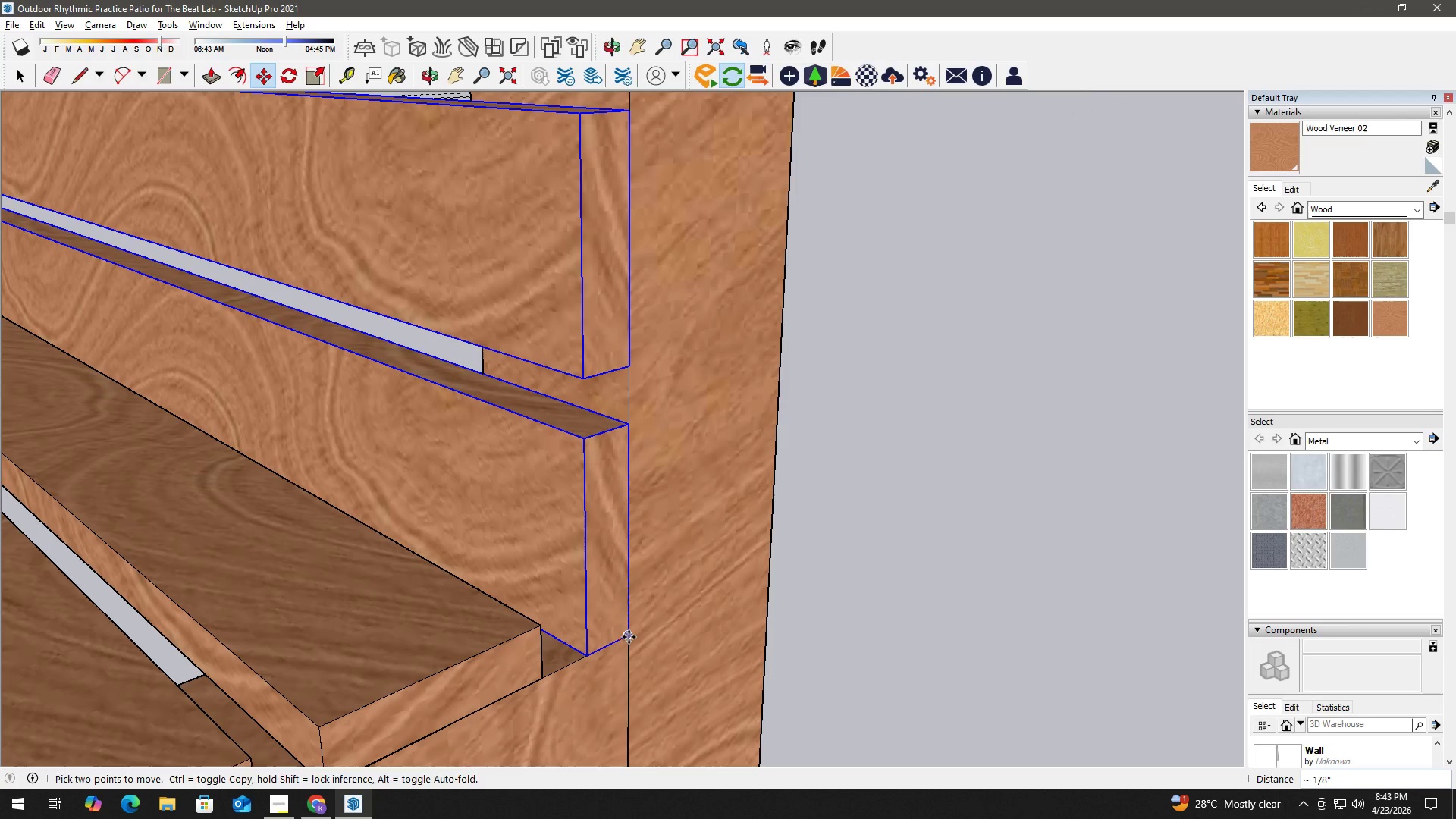 
left_click([629, 637])
 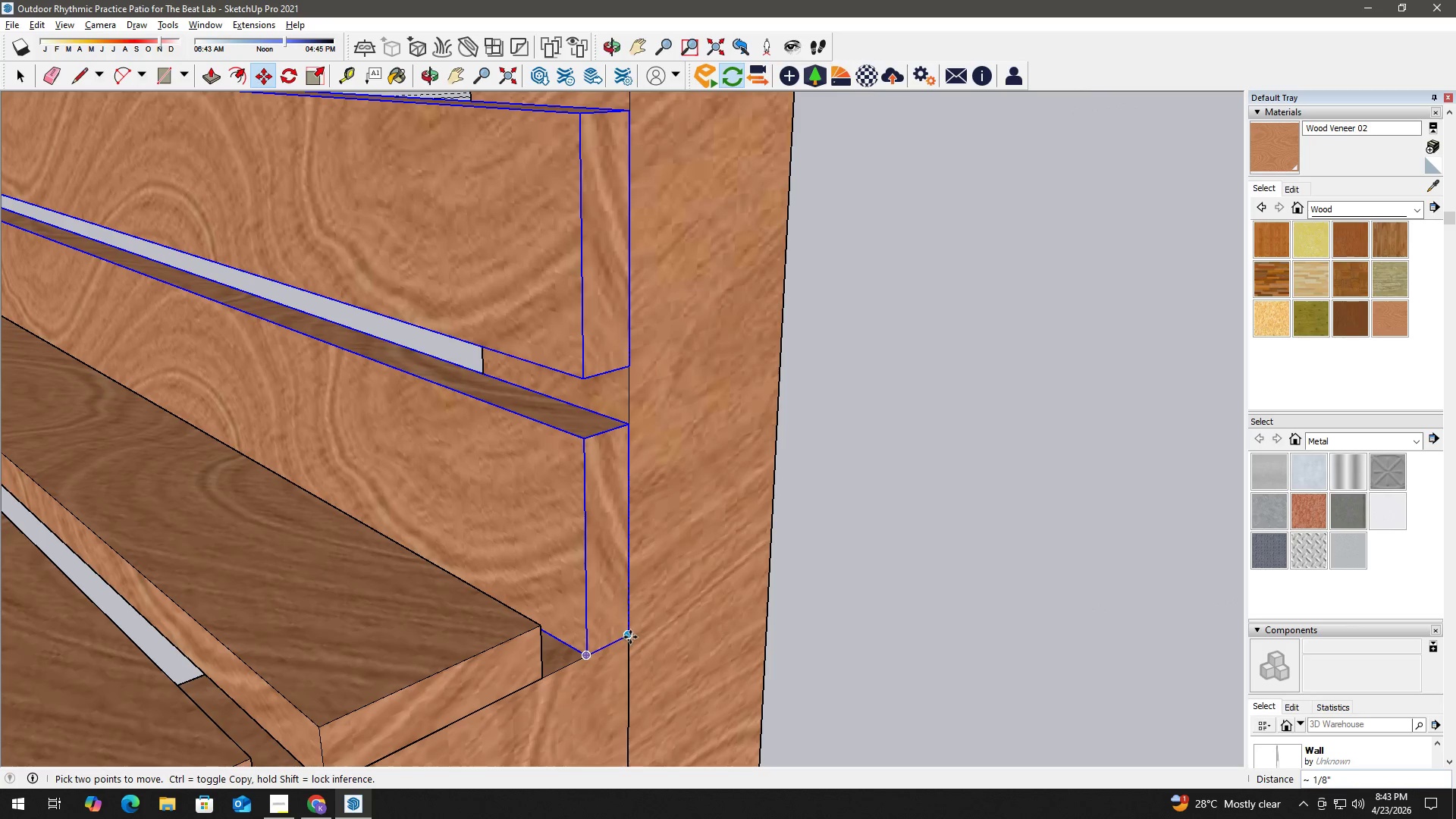 
left_click([630, 637])
 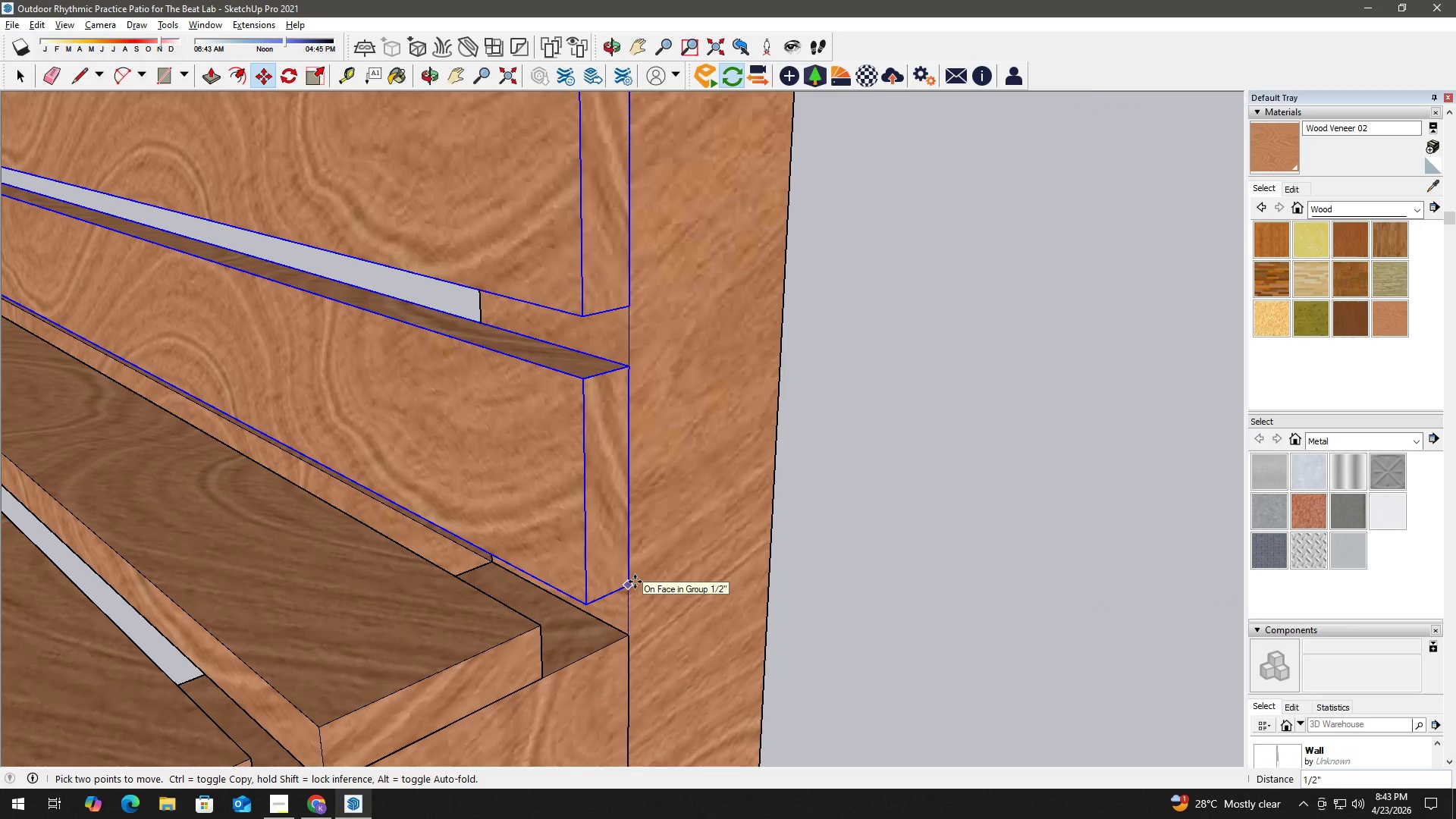 
key(Numpad0)
 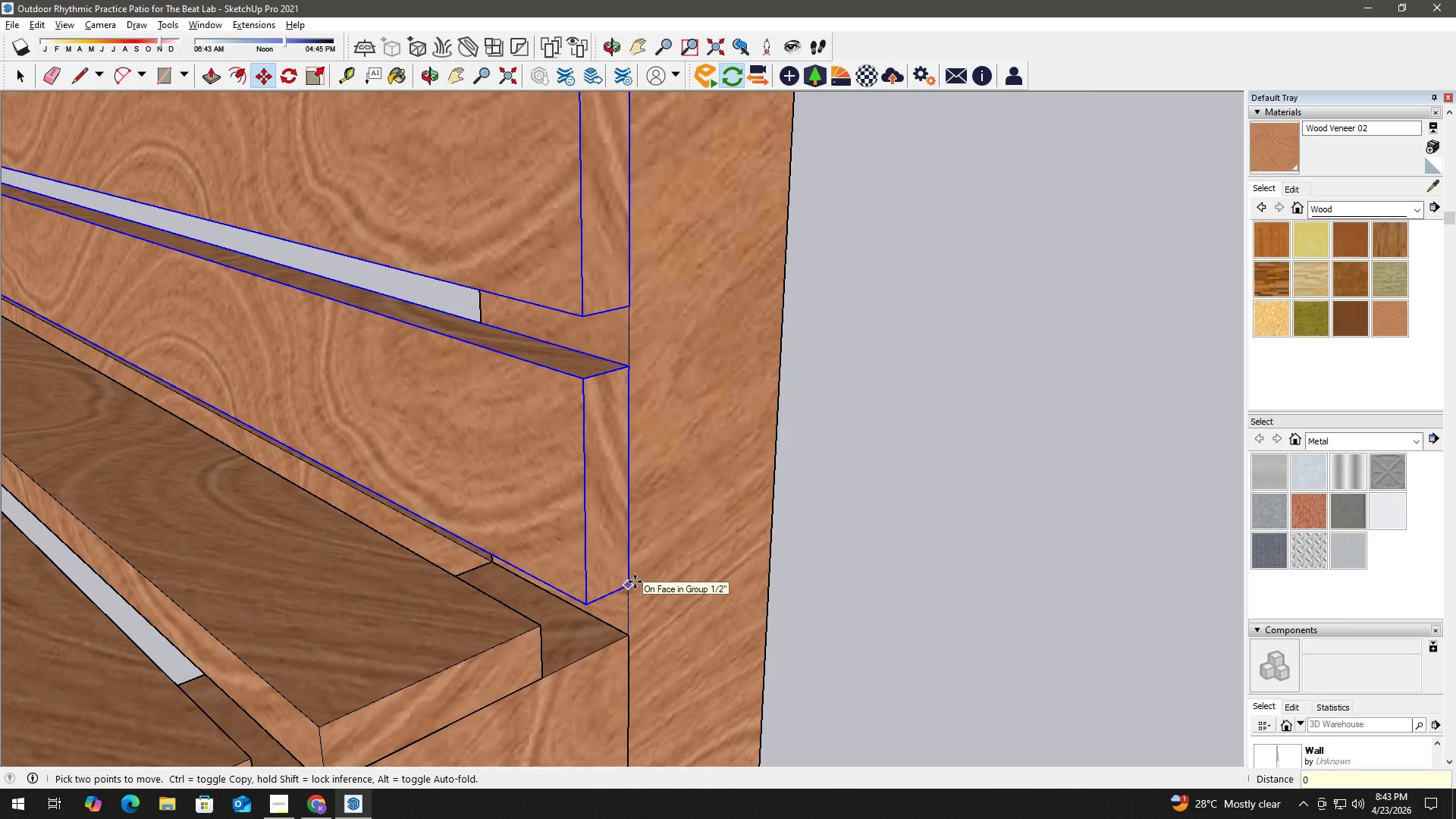 
key(NumpadDecimal)
 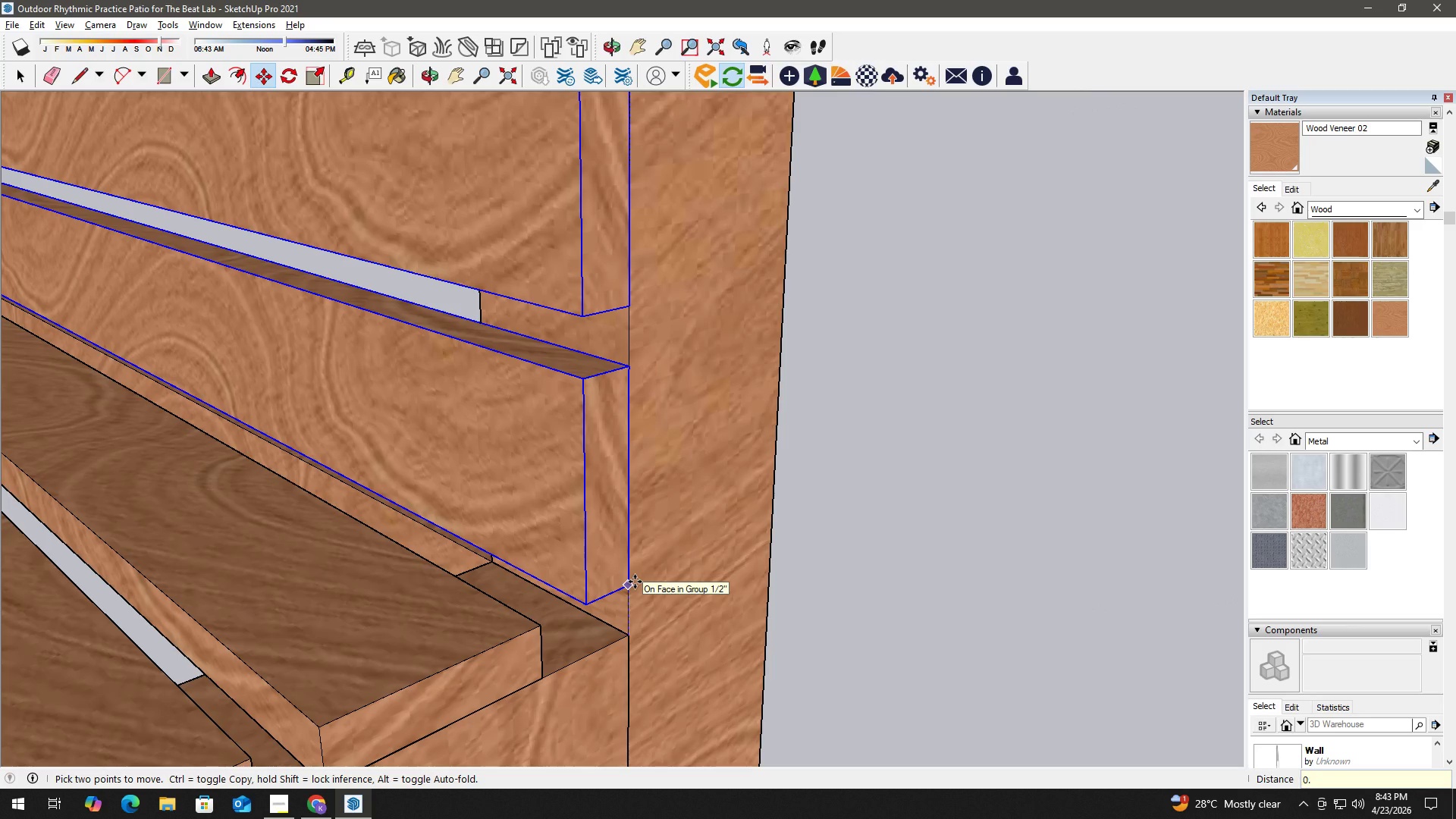 
key(Numpad5)
 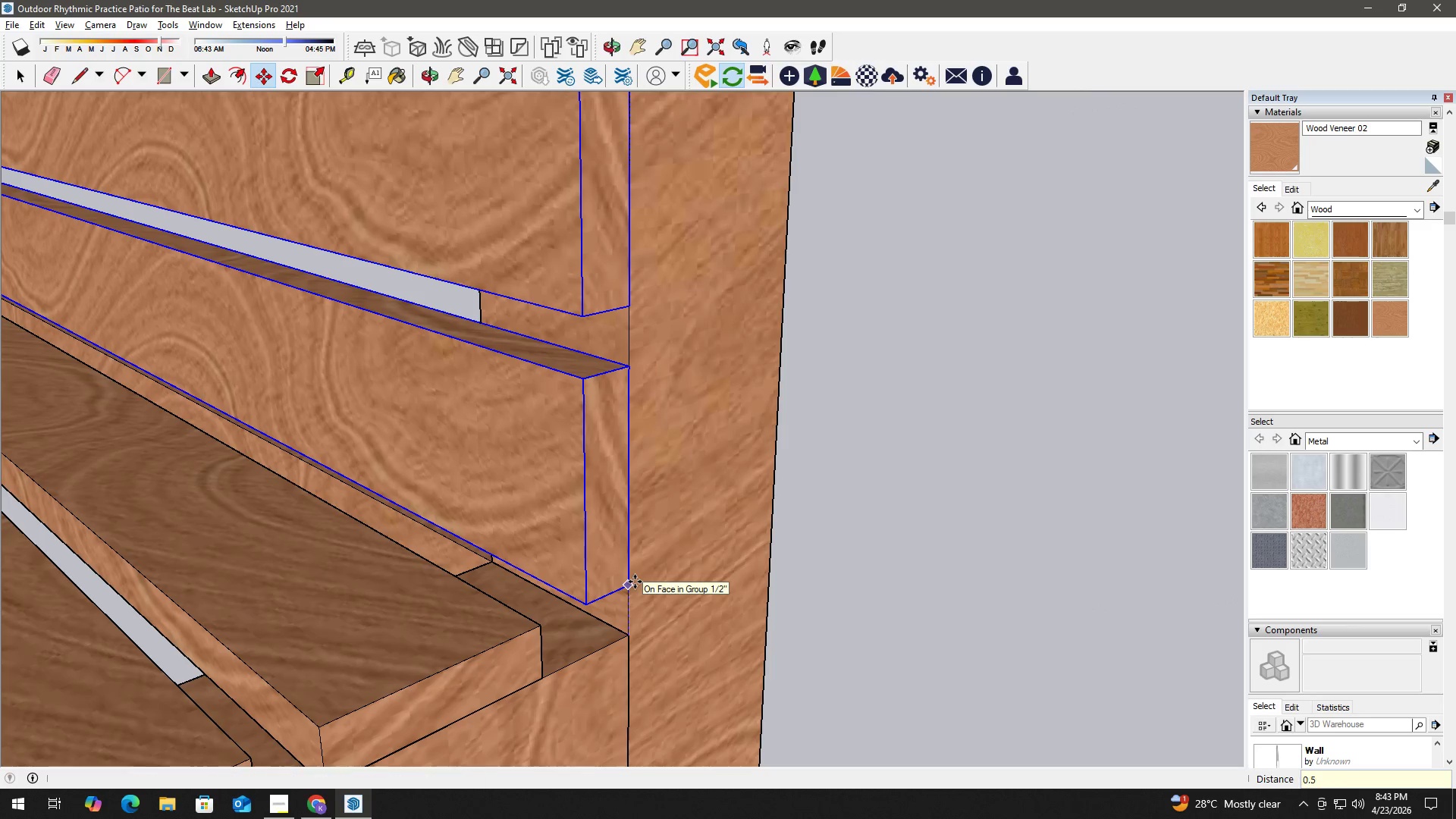 
key(NumpadEnter)
 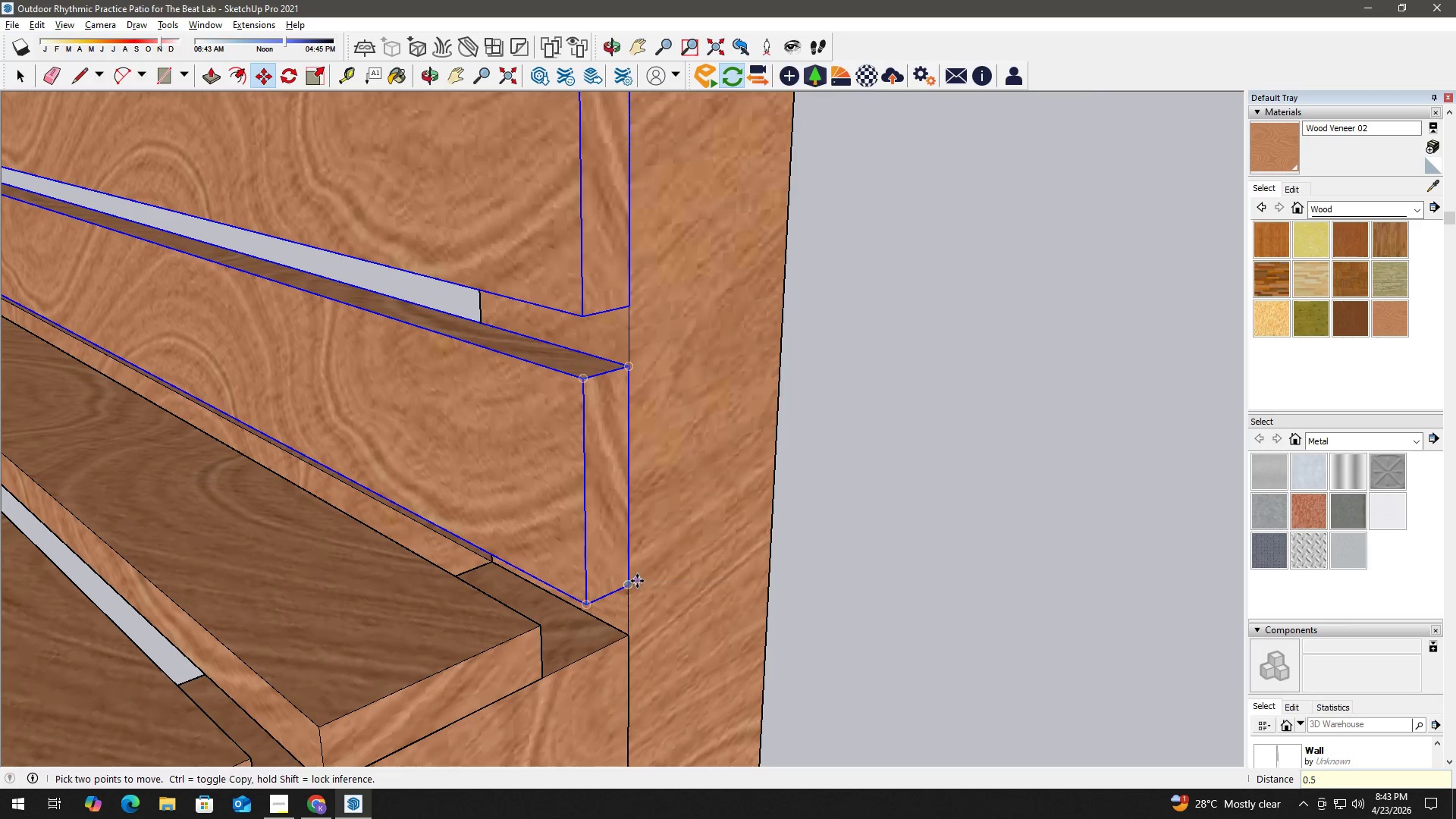 
key(Space)
 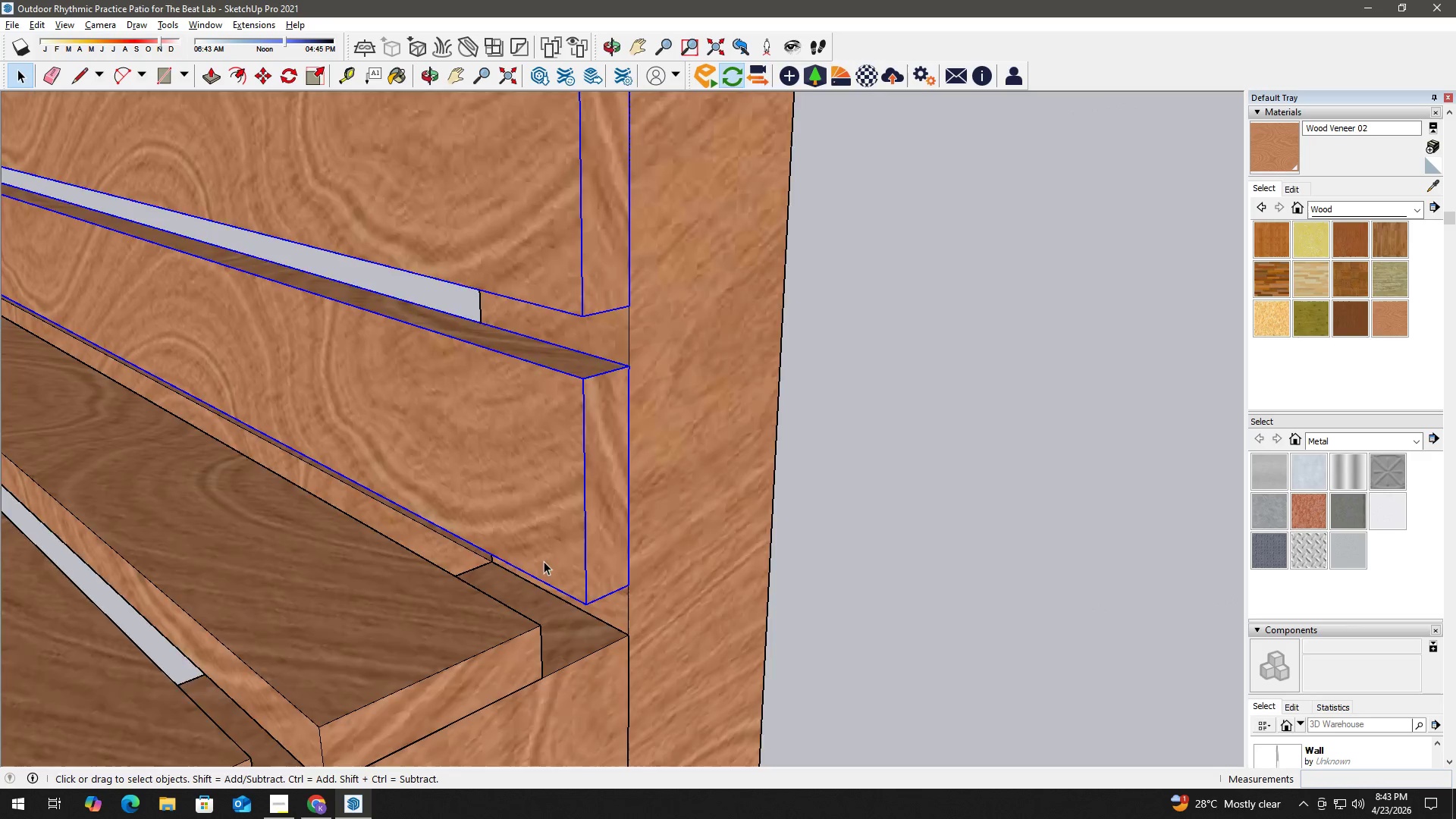 
key(H)
 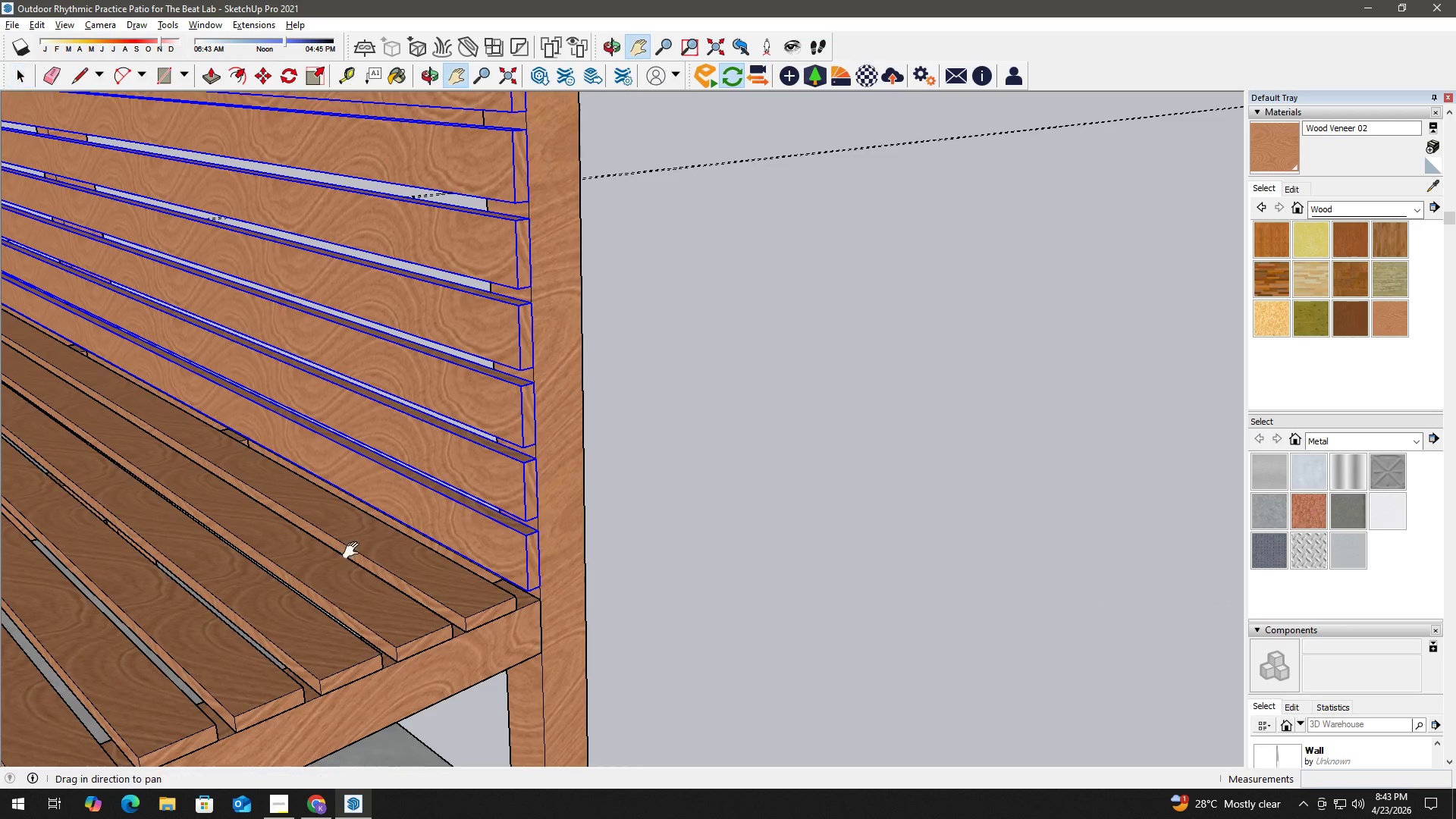 
left_click_drag(start_coordinate=[353, 551], to_coordinate=[1025, 667])
 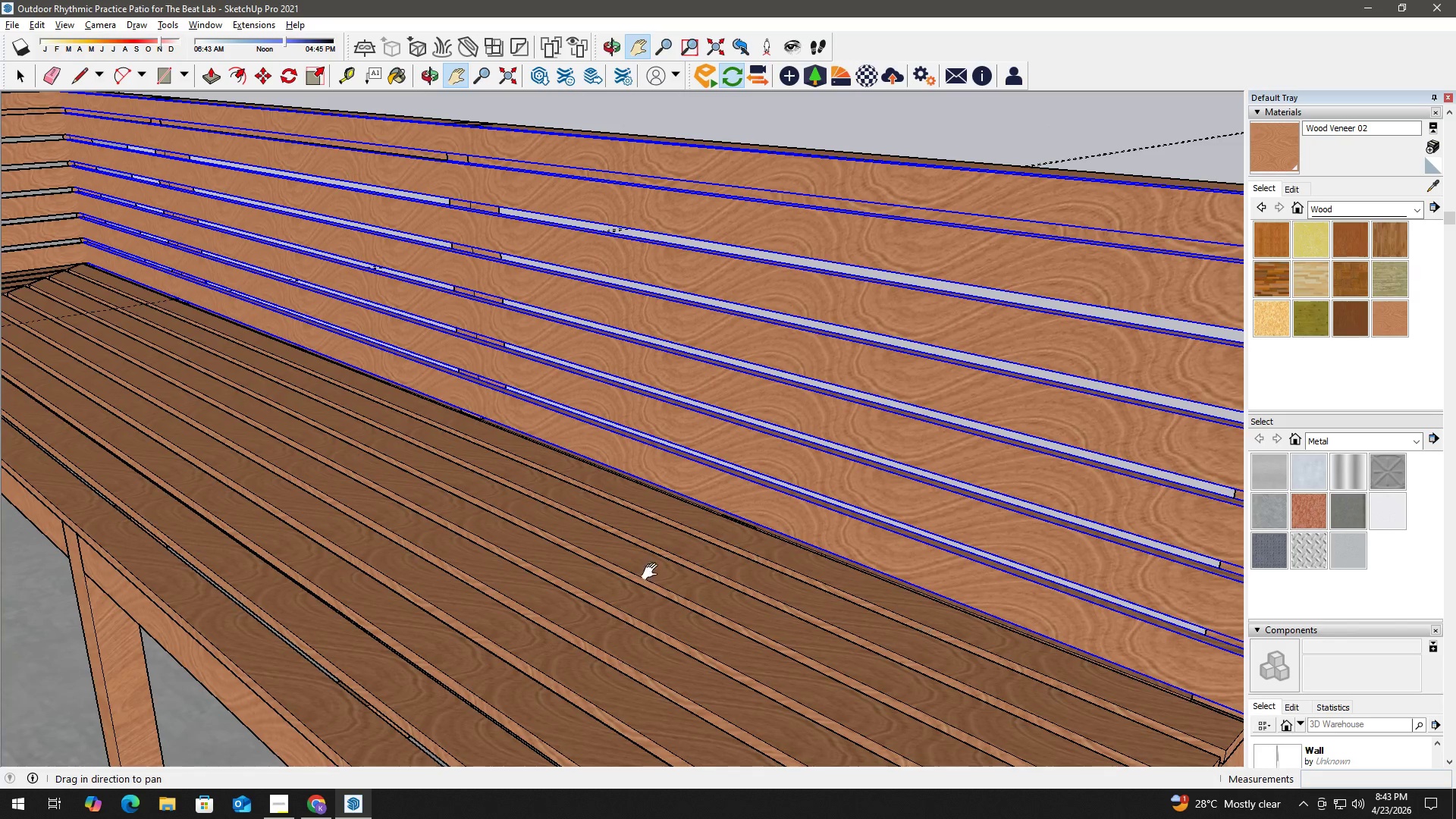 
scroll: coordinate [479, 608], scroll_direction: down, amount: 13.0
 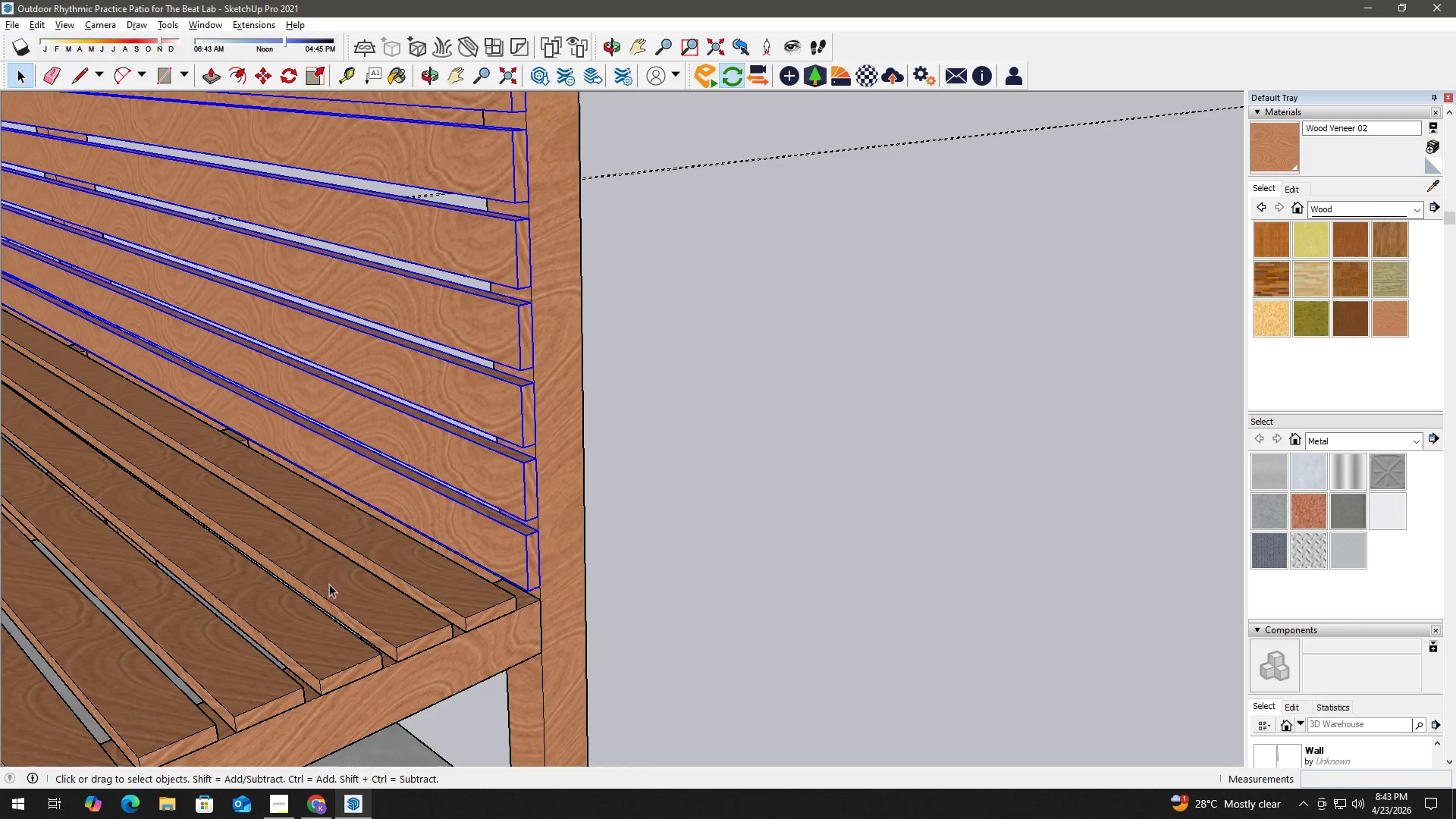 
left_click_drag(start_coordinate=[494, 535], to_coordinate=[959, 611])
 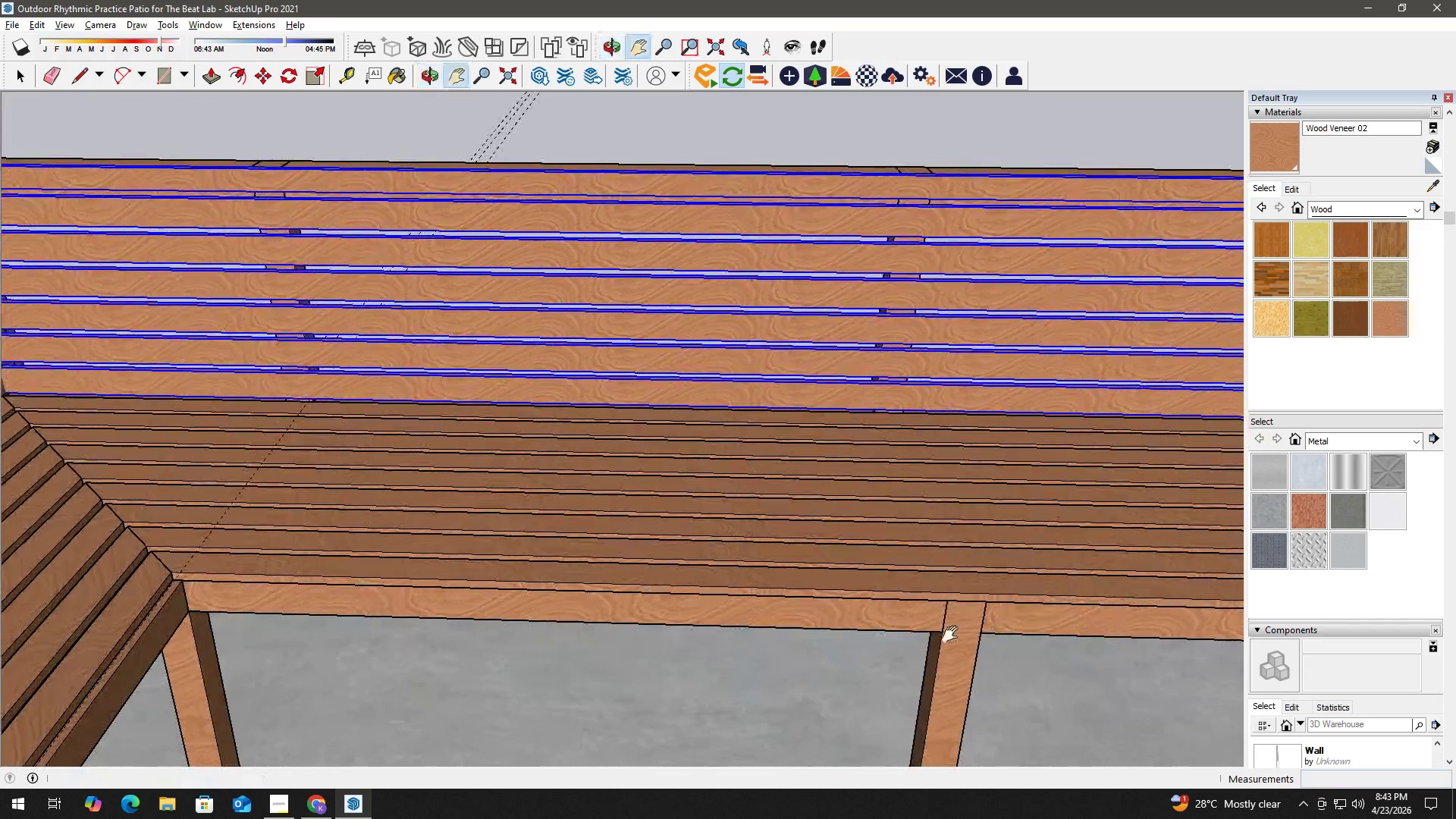 
key(H)
 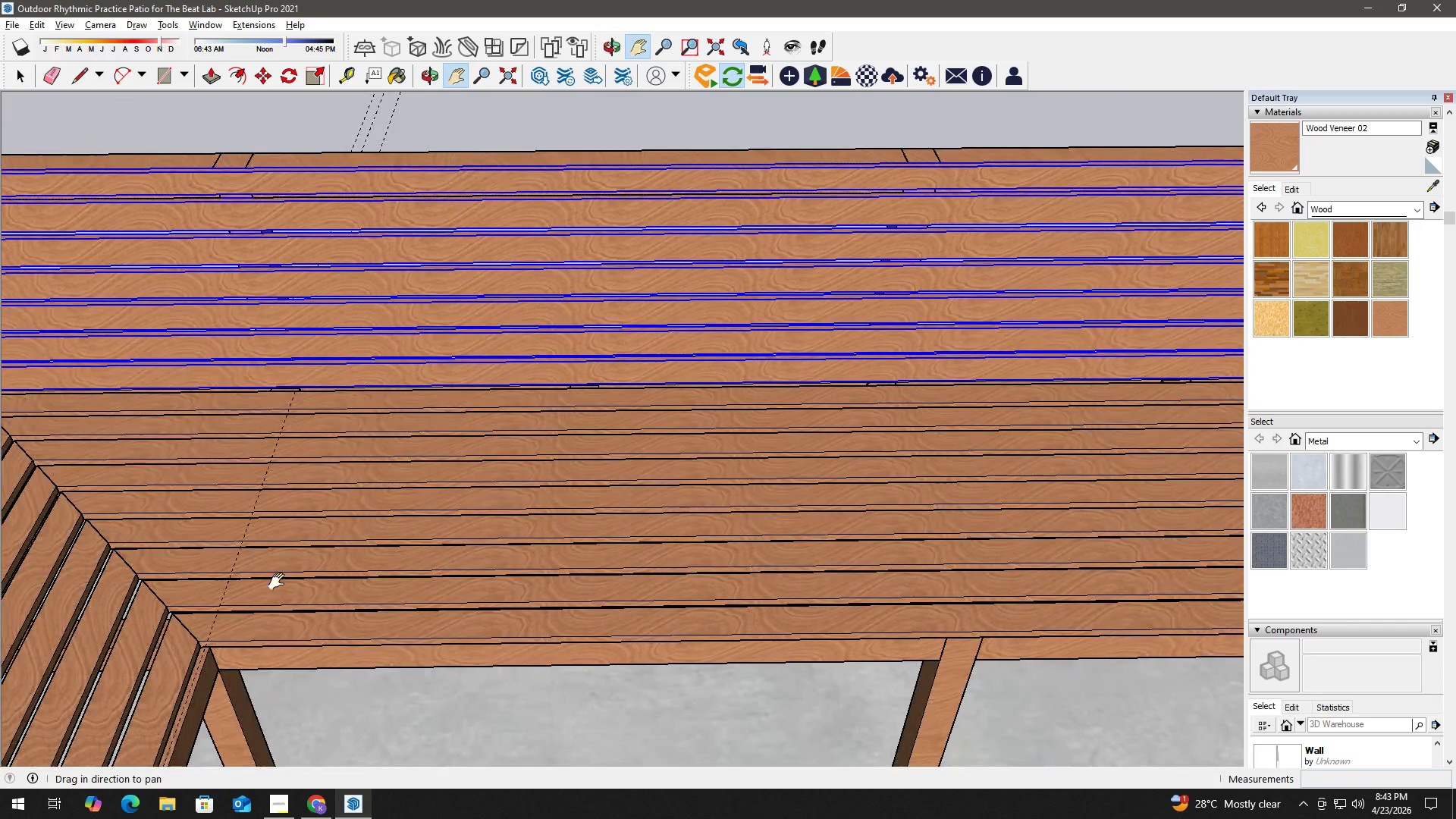 
left_click_drag(start_coordinate=[283, 582], to_coordinate=[333, 485])
 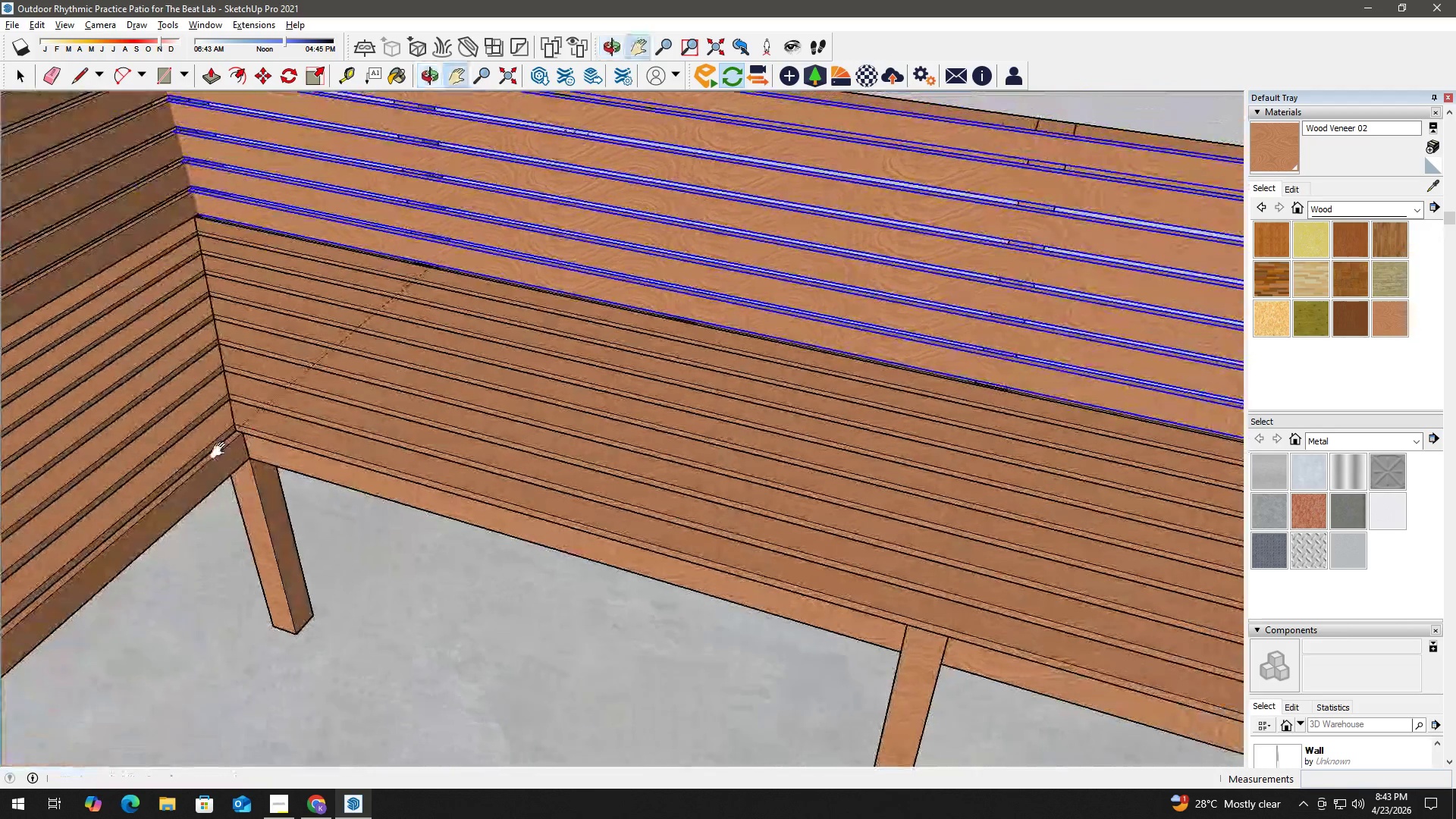 
scroll: coordinate [227, 425], scroll_direction: down, amount: 8.0
 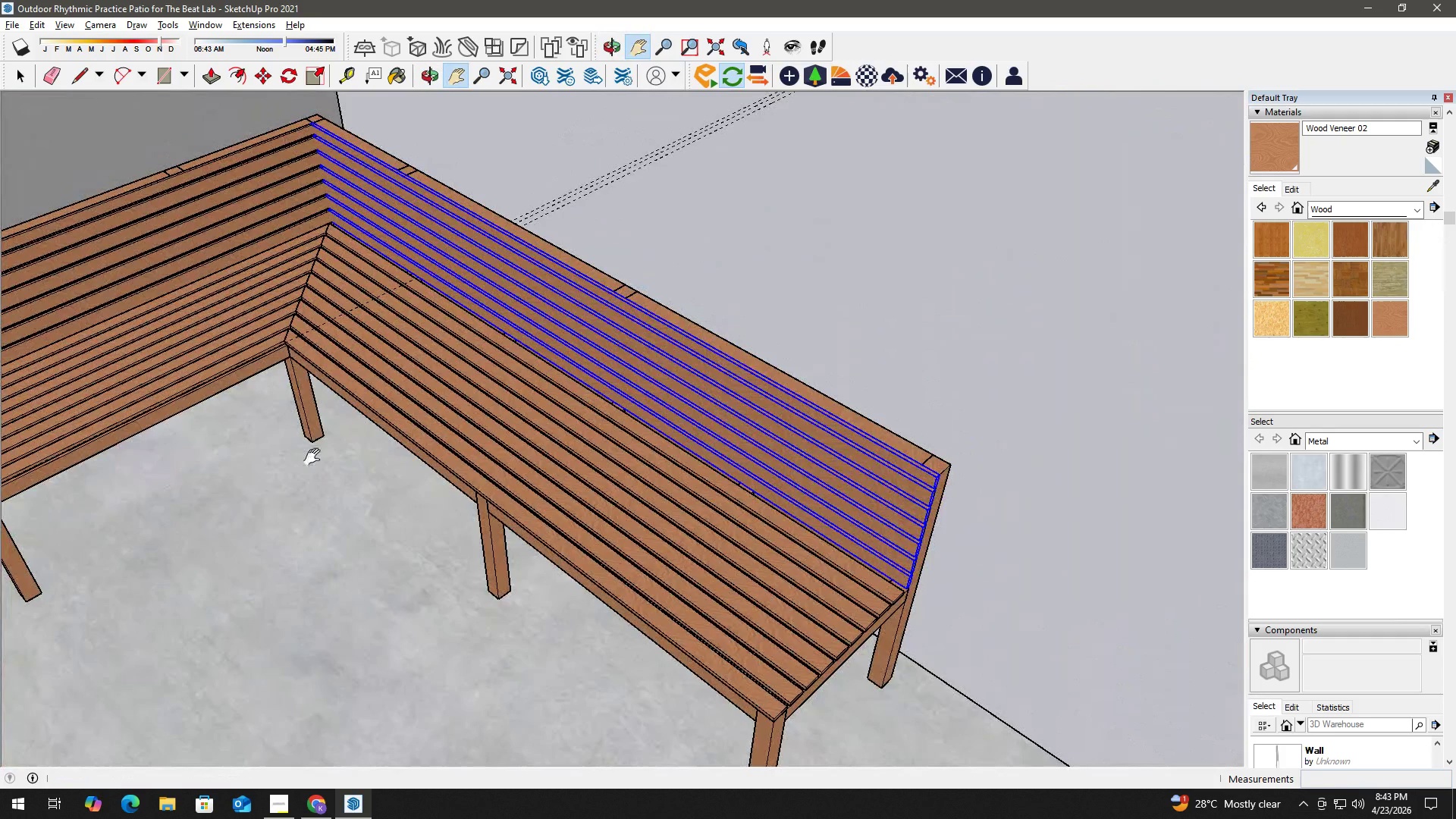 
hold_key(key=Space, duration=0.78)
 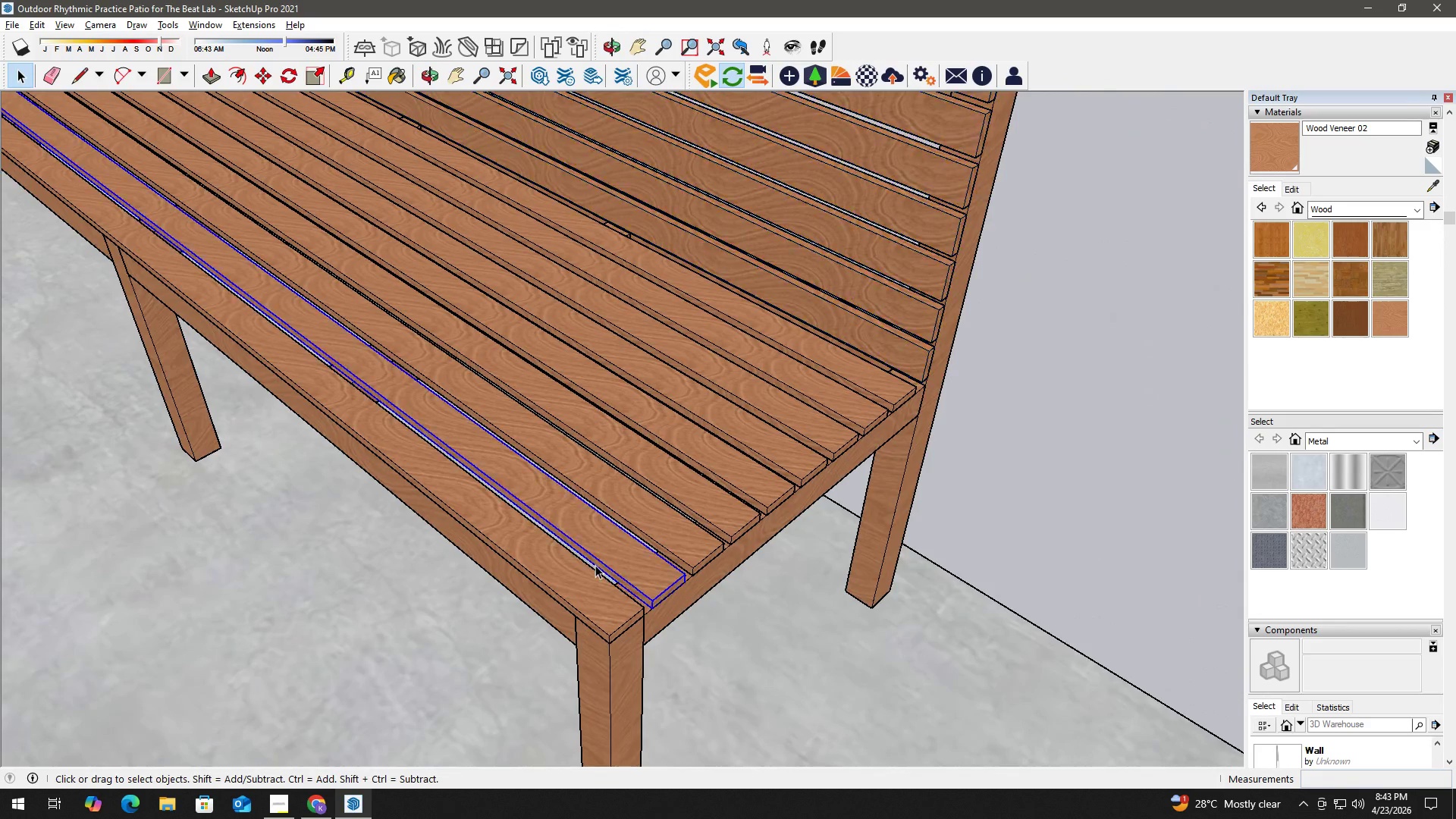 
key(H)
 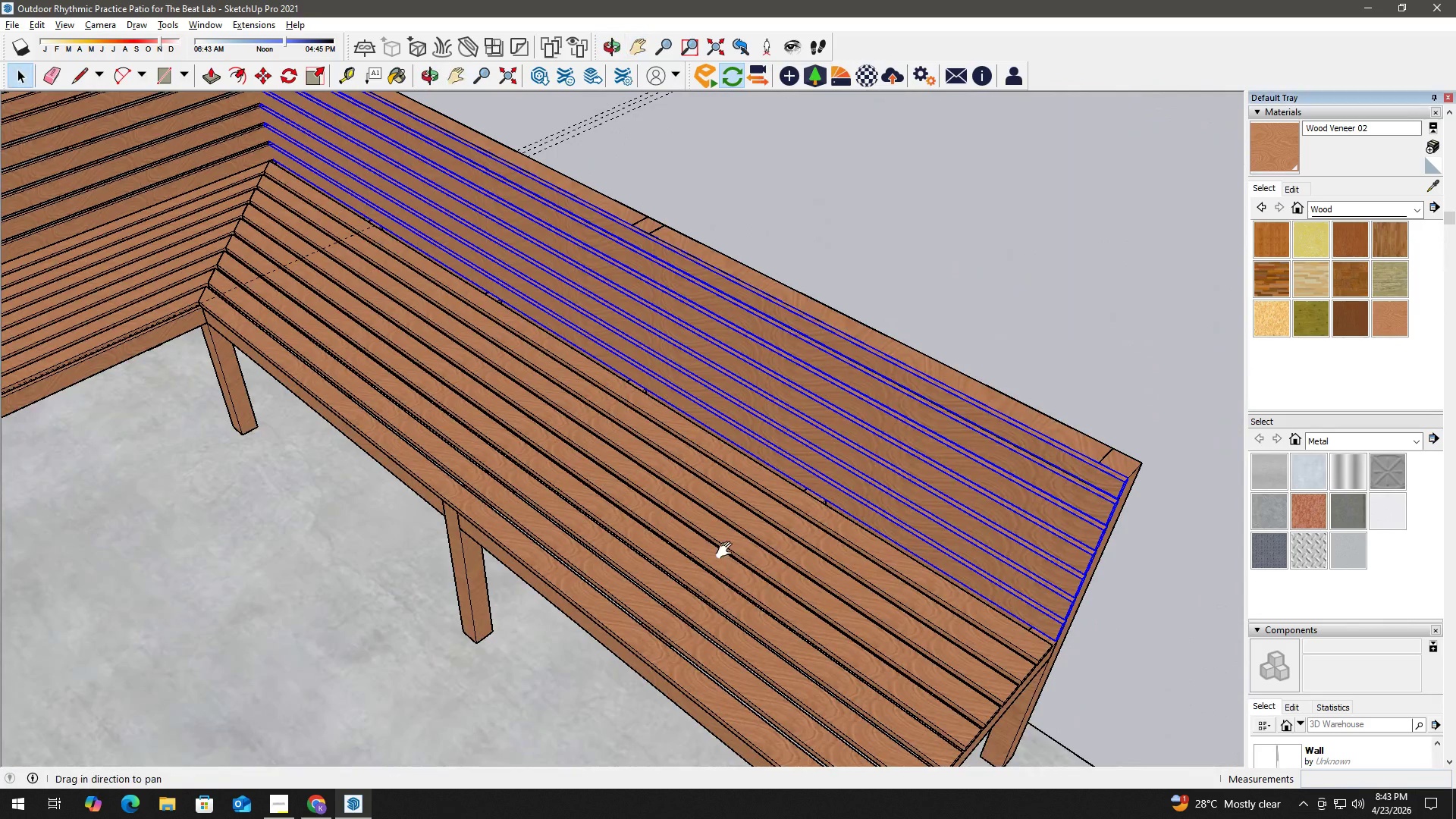 
scroll: coordinate [583, 477], scroll_direction: up, amount: 3.0
 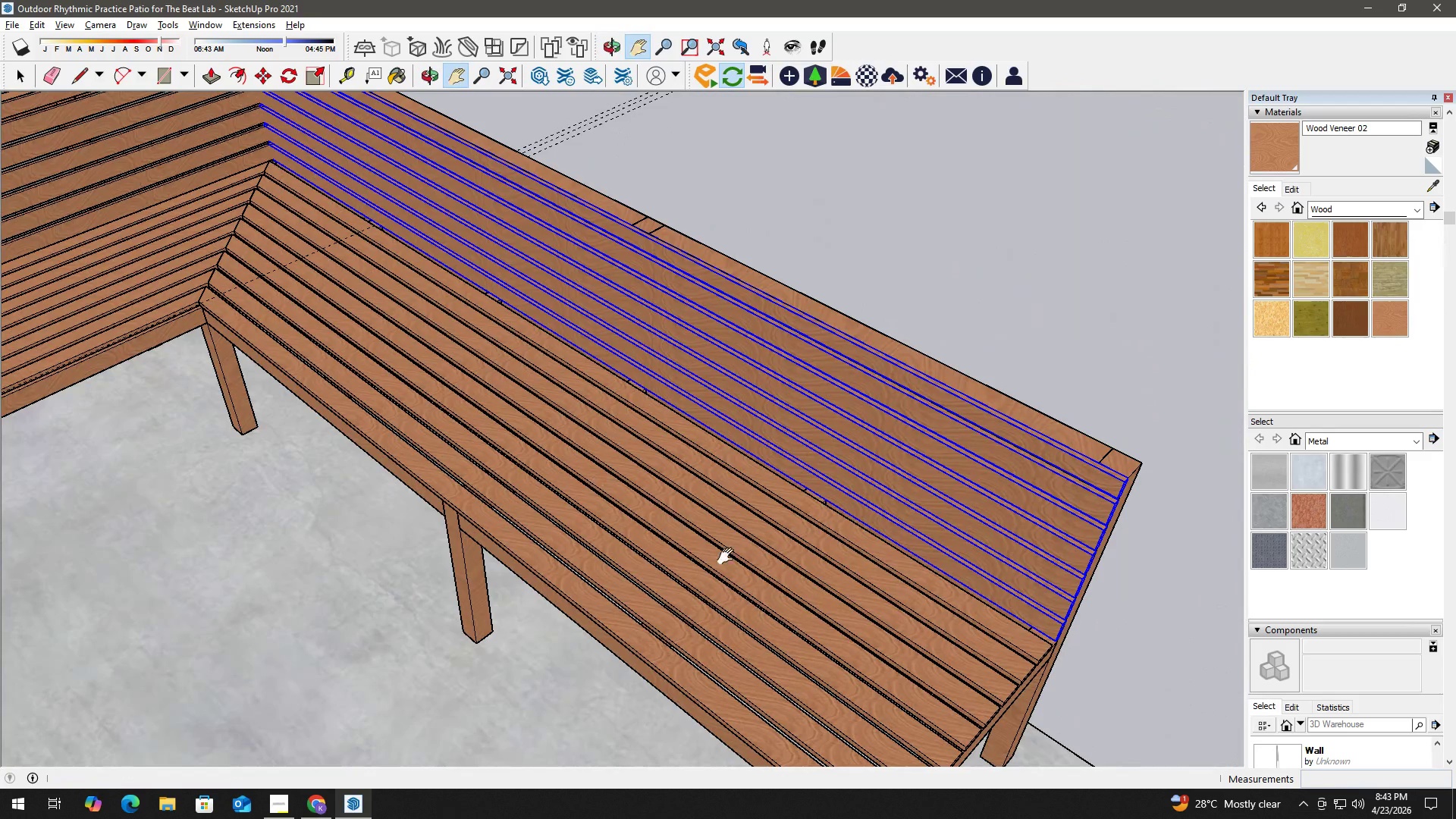 
left_click_drag(start_coordinate=[726, 547], to_coordinate=[525, 347])
 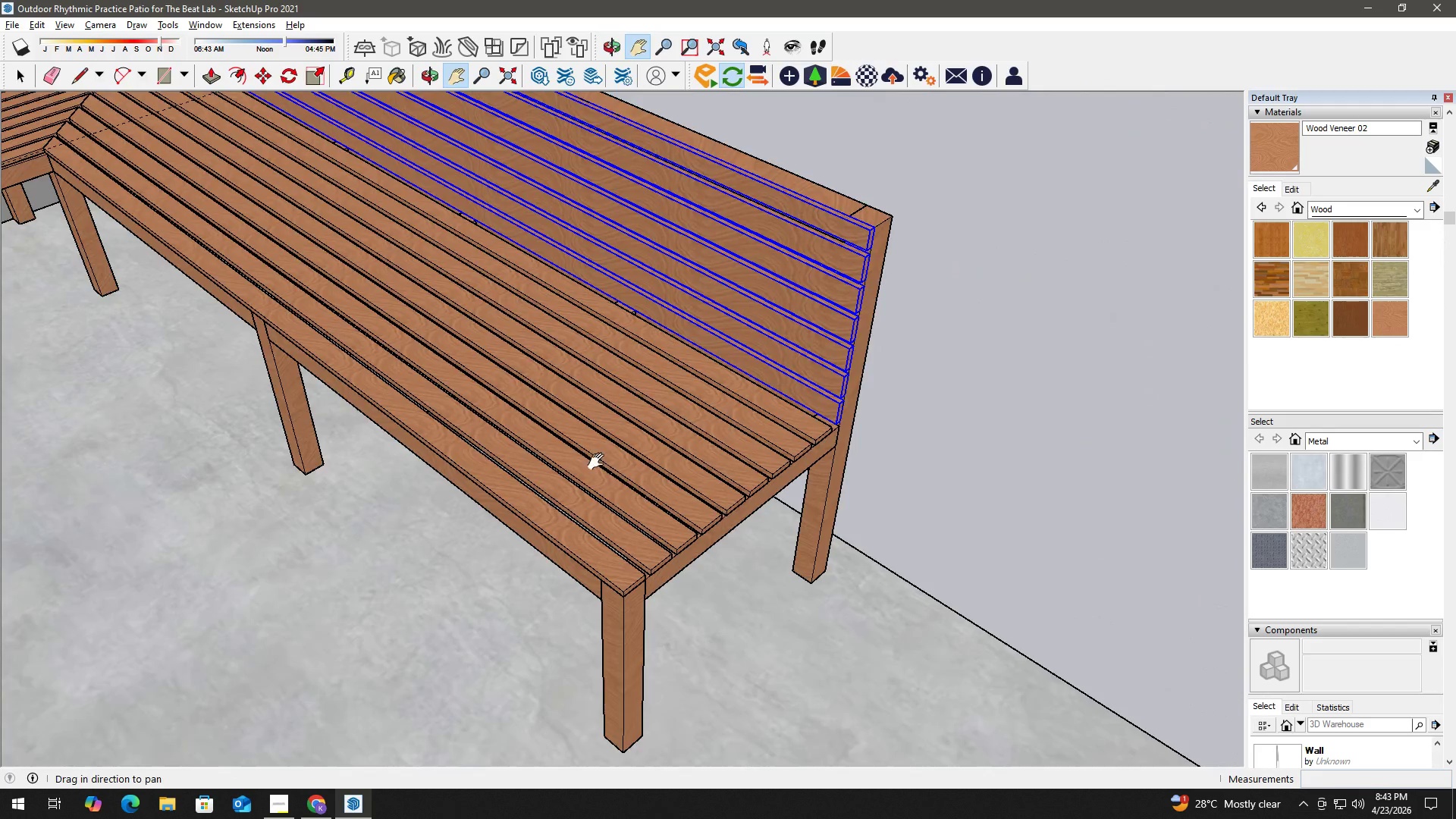 
left_click([595, 565])
 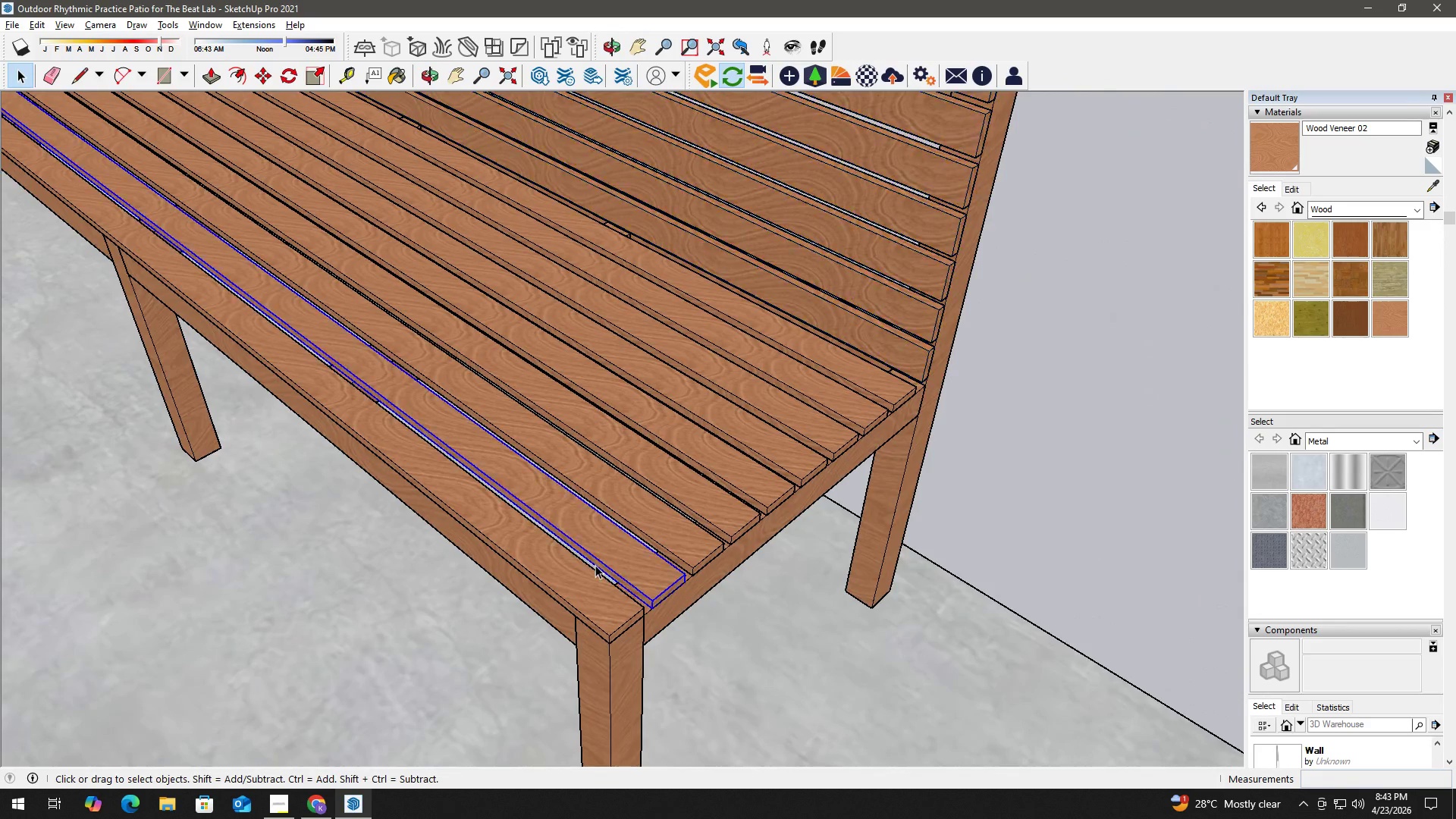 
hold_key(key=ControlLeft, duration=1.5)
 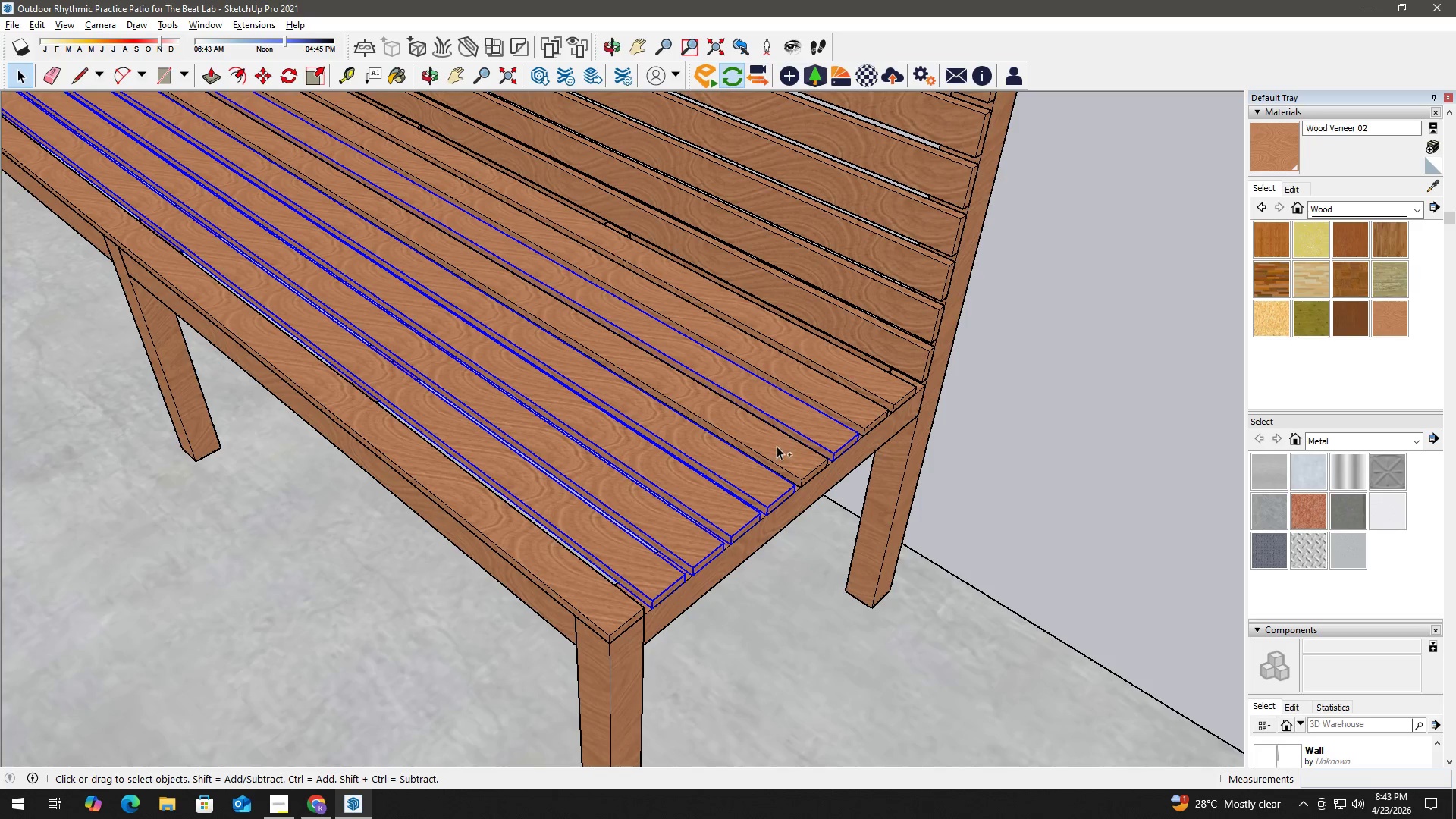 
scroll: coordinate [645, 518], scroll_direction: up, amount: 4.0
 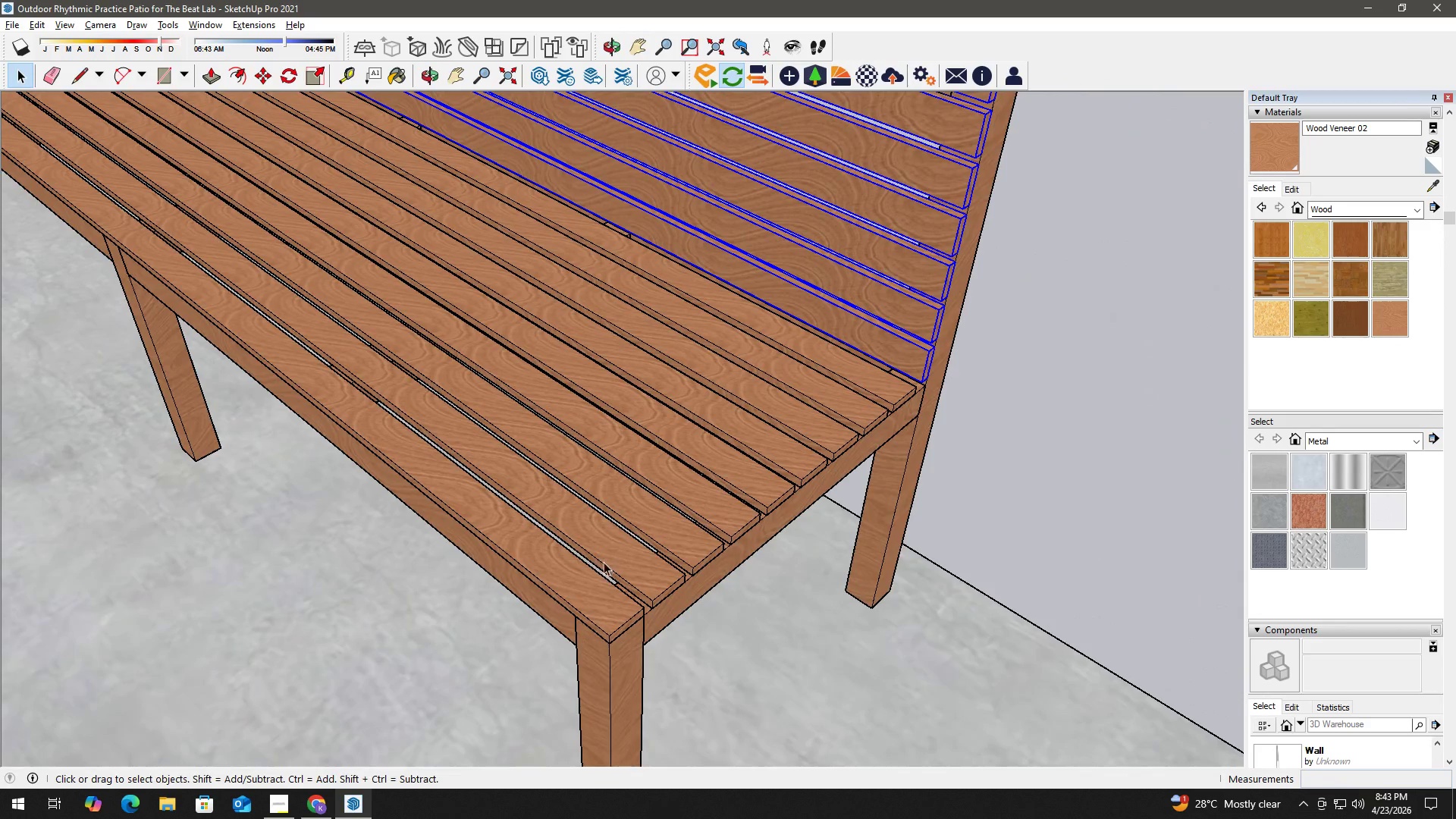 
triple_click([757, 459])
 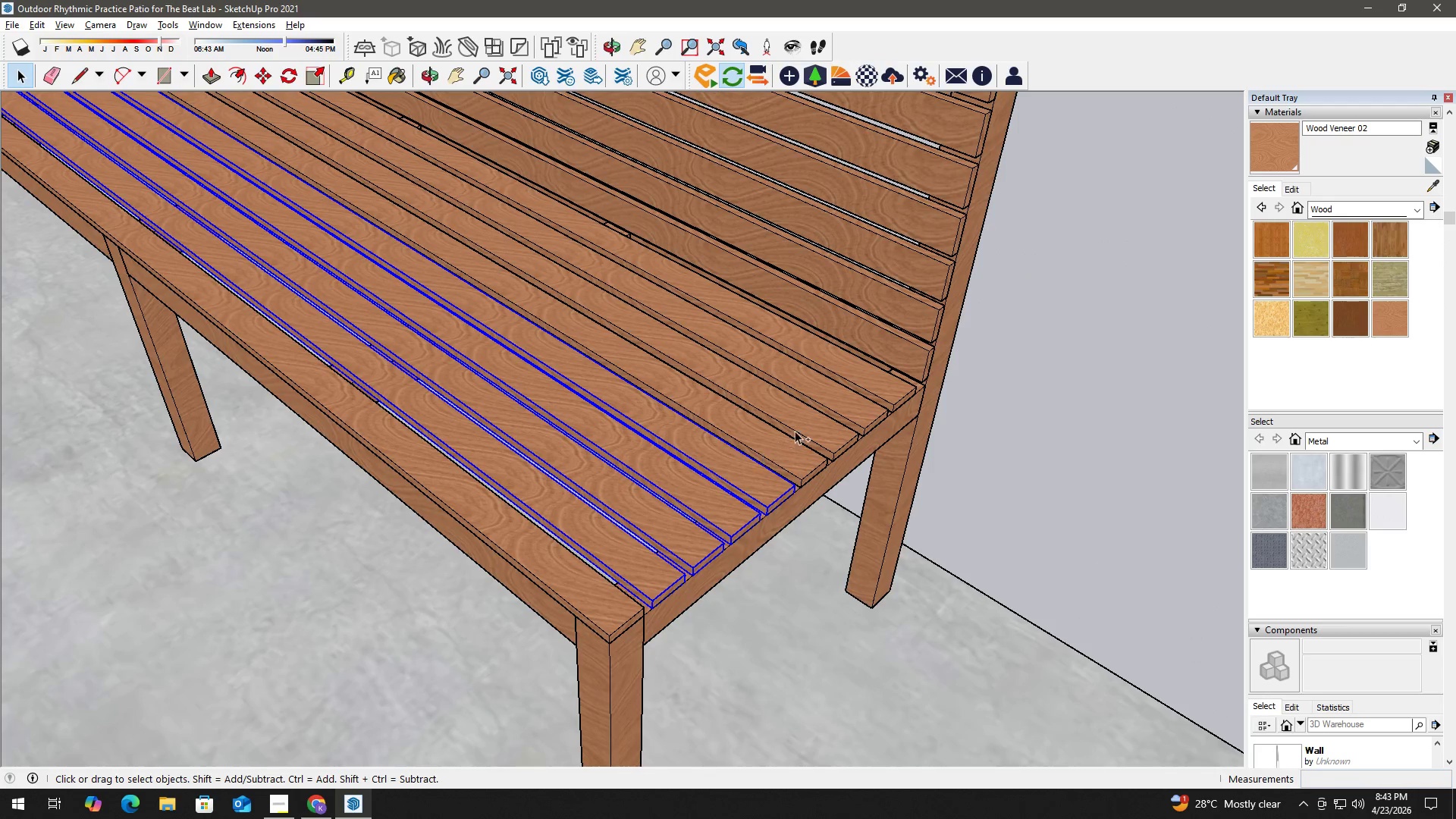 
hold_key(key=ControlLeft, duration=1.51)
triple_click([880, 385])
 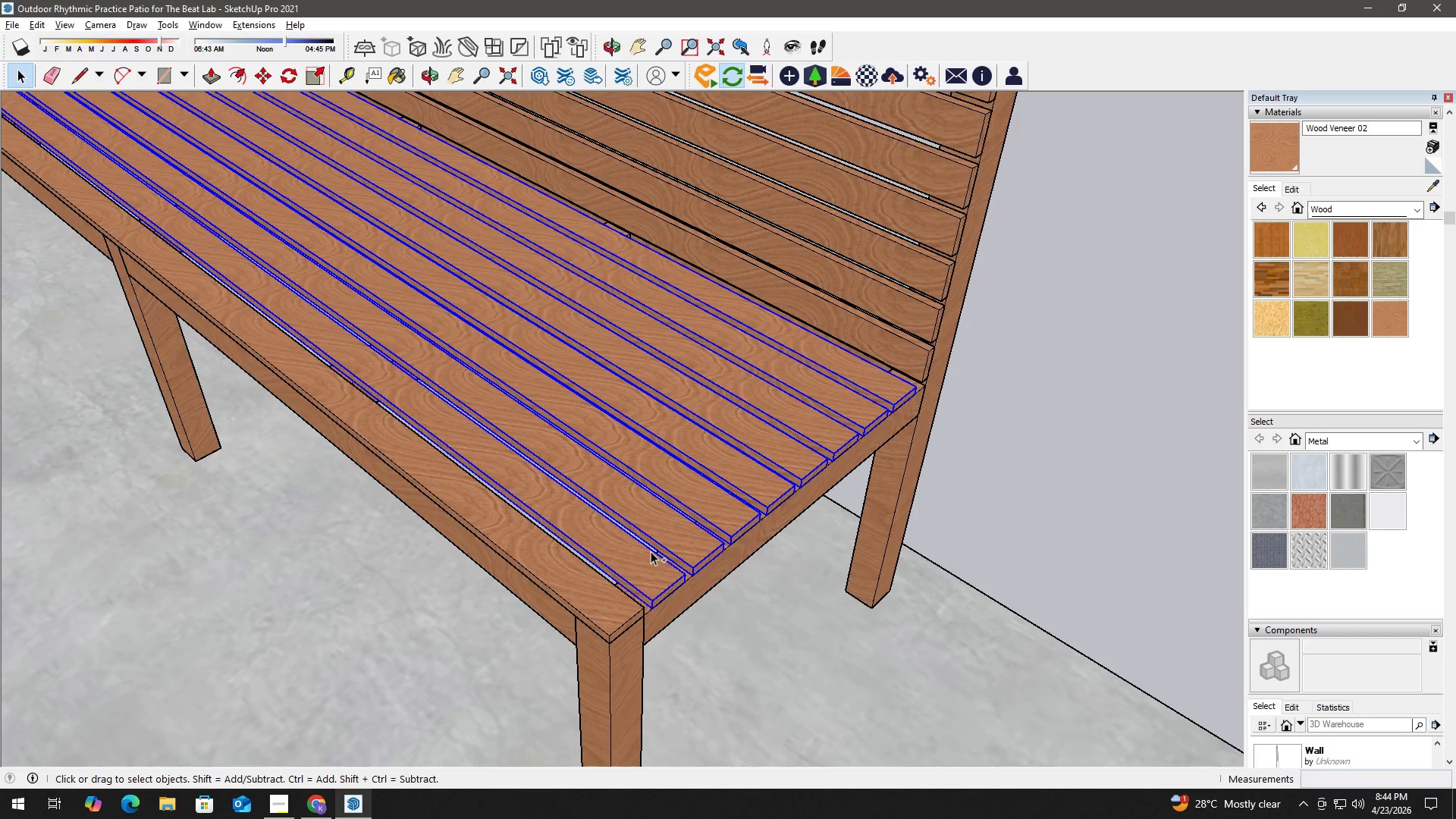 
hold_key(key=ControlLeft, duration=0.41)
left_click([585, 596])
 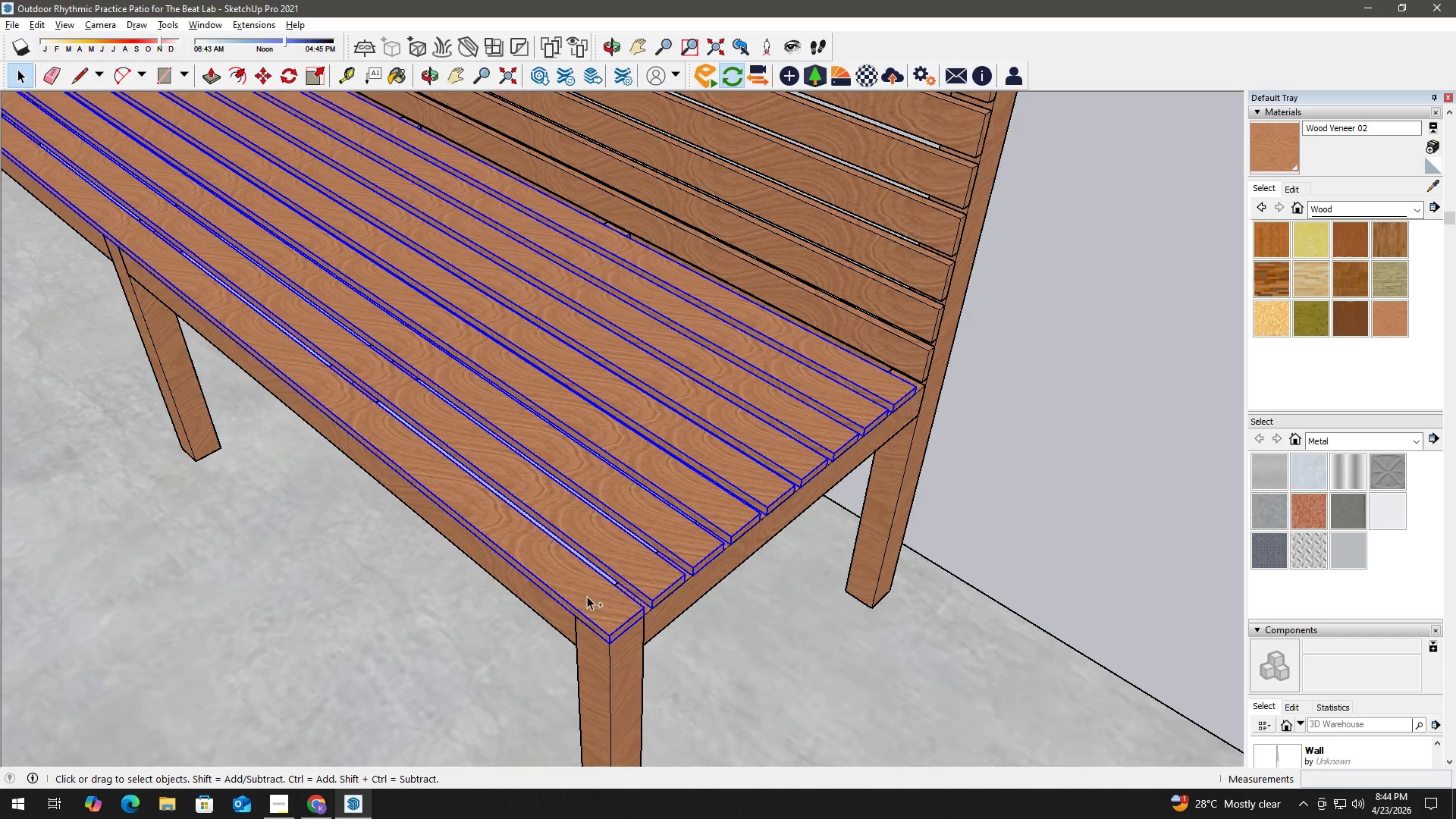 
key(M)
 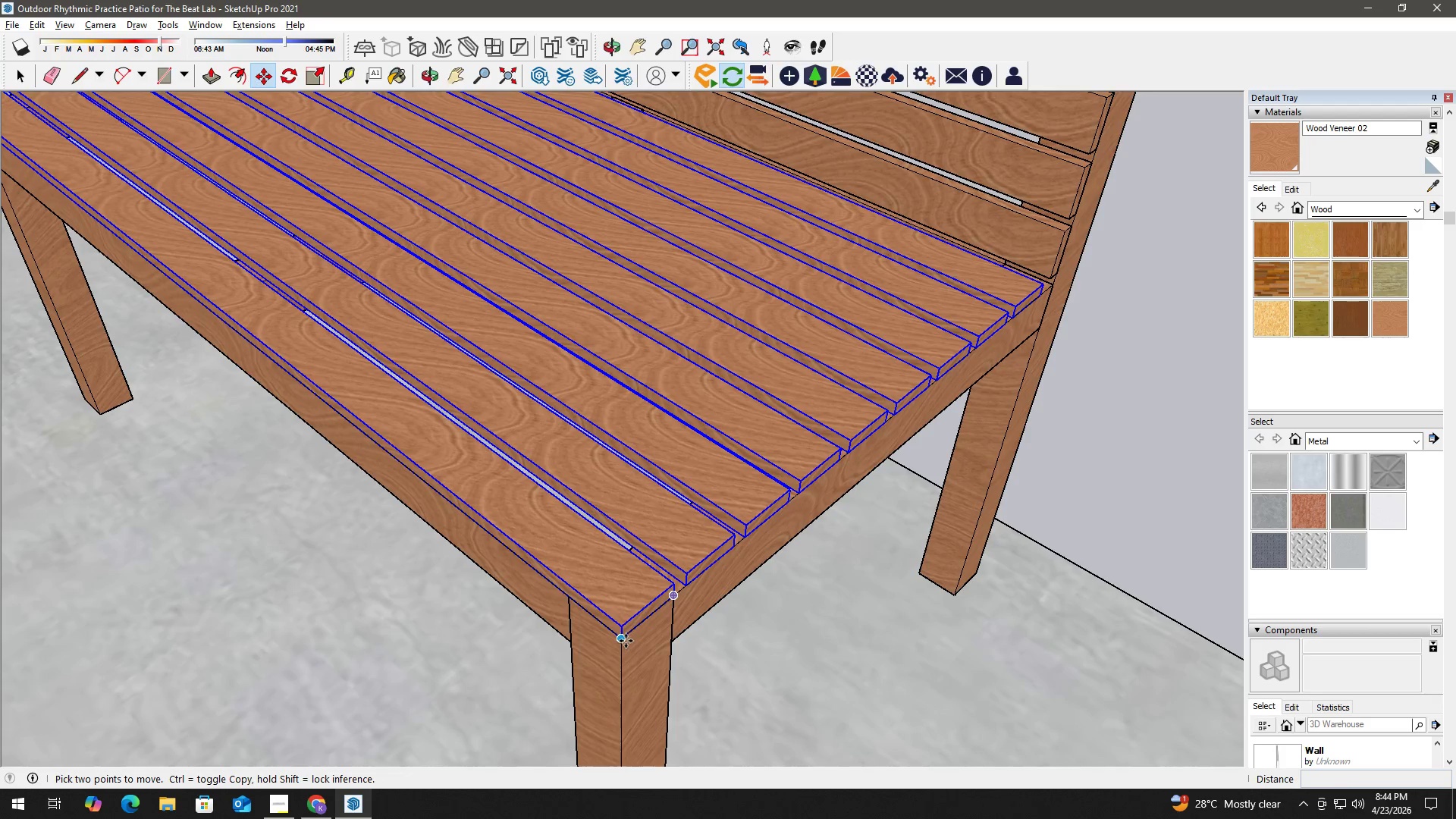 
scroll: coordinate [588, 661], scroll_direction: up, amount: 4.0
 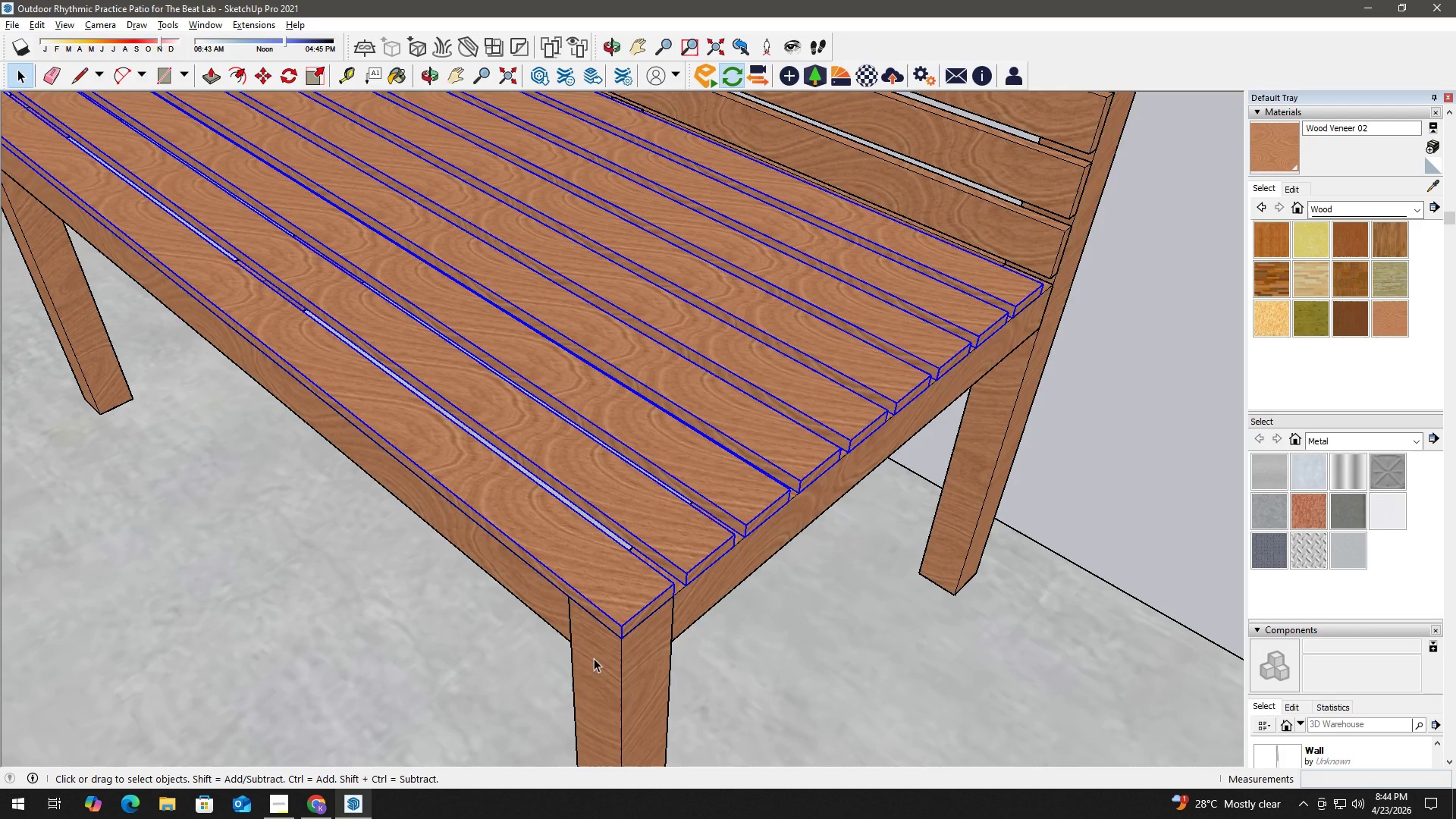 
left_click([626, 639])
 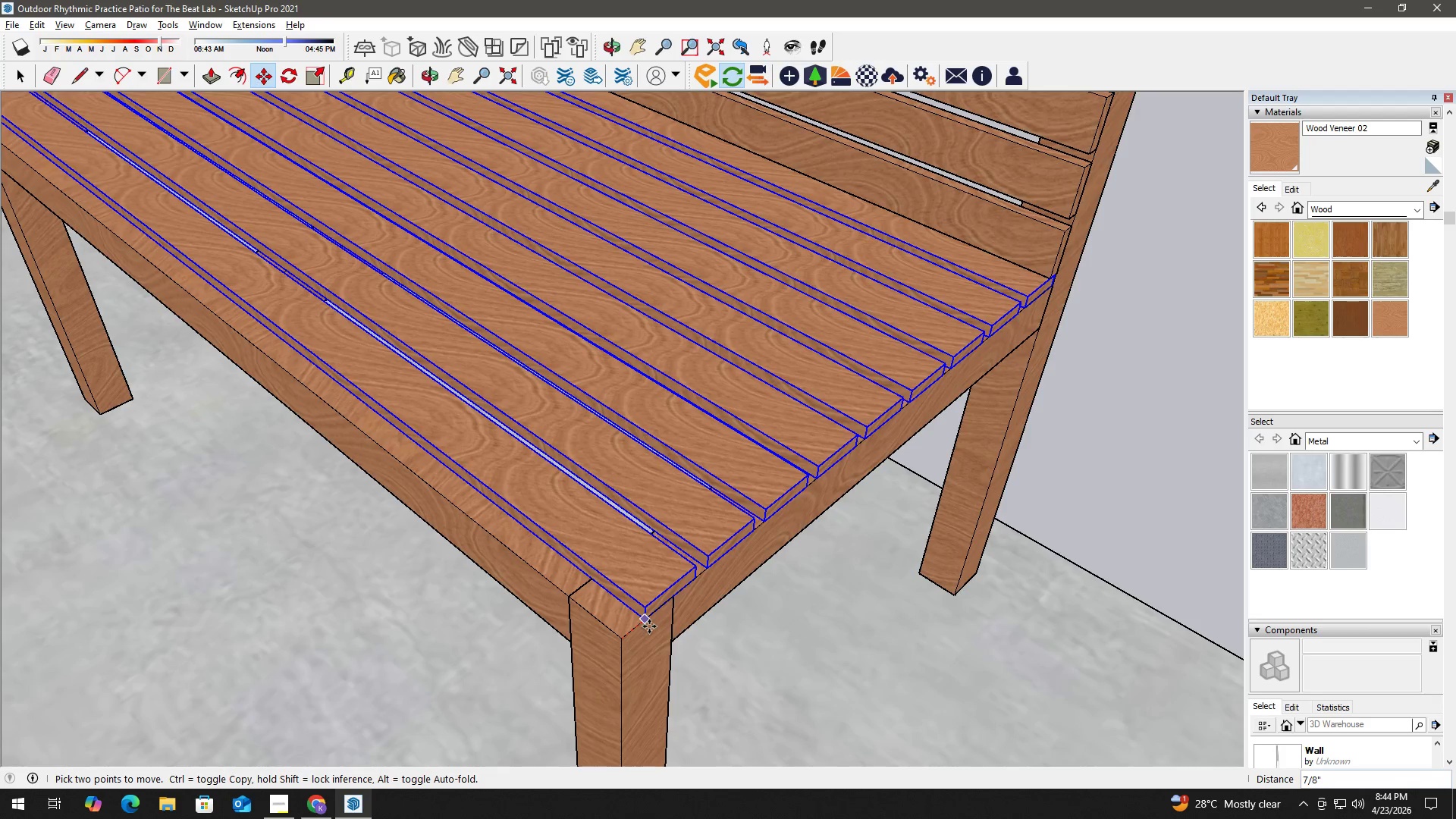 
key(Numpad0)
 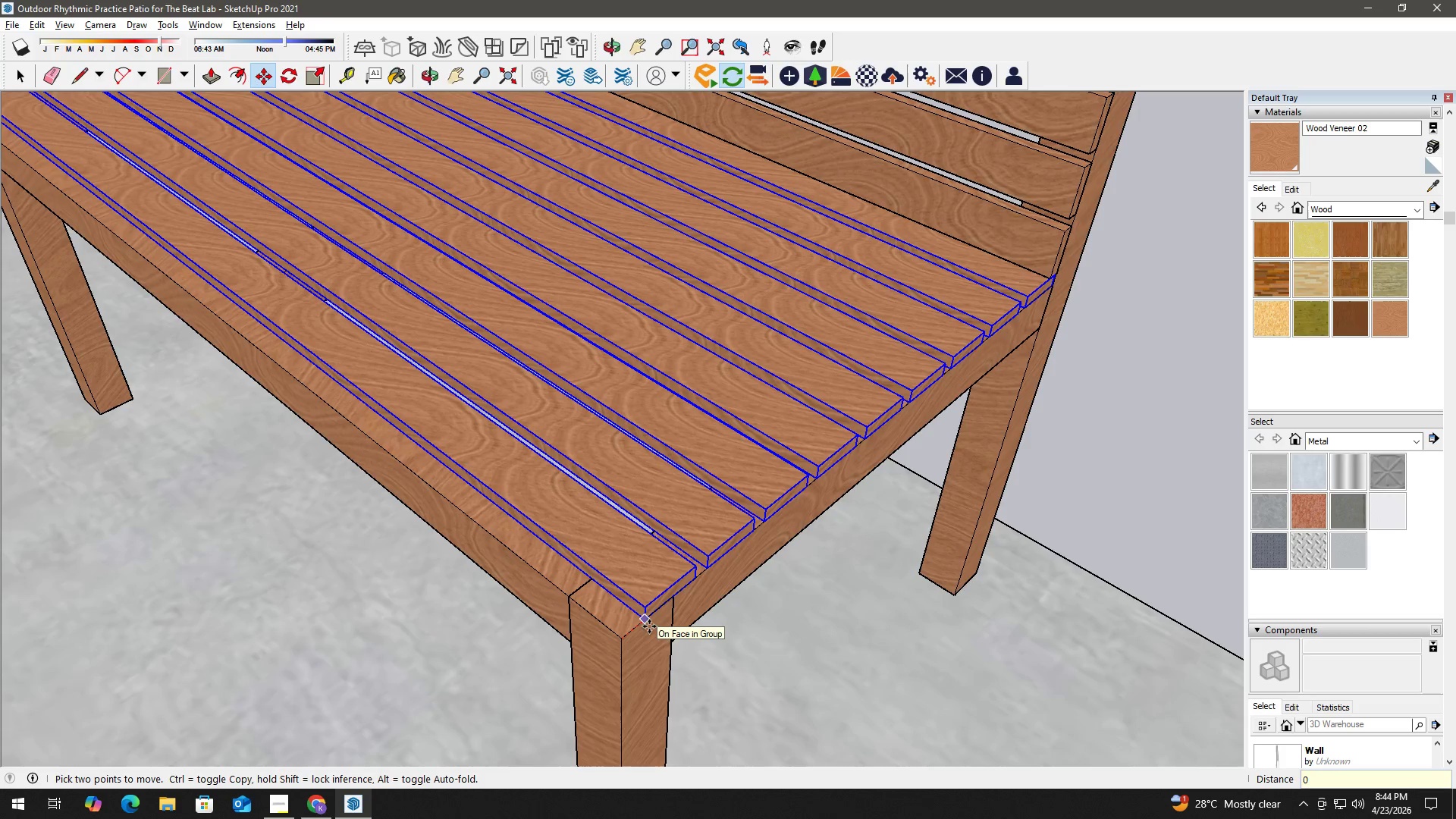 
key(NumpadDecimal)
 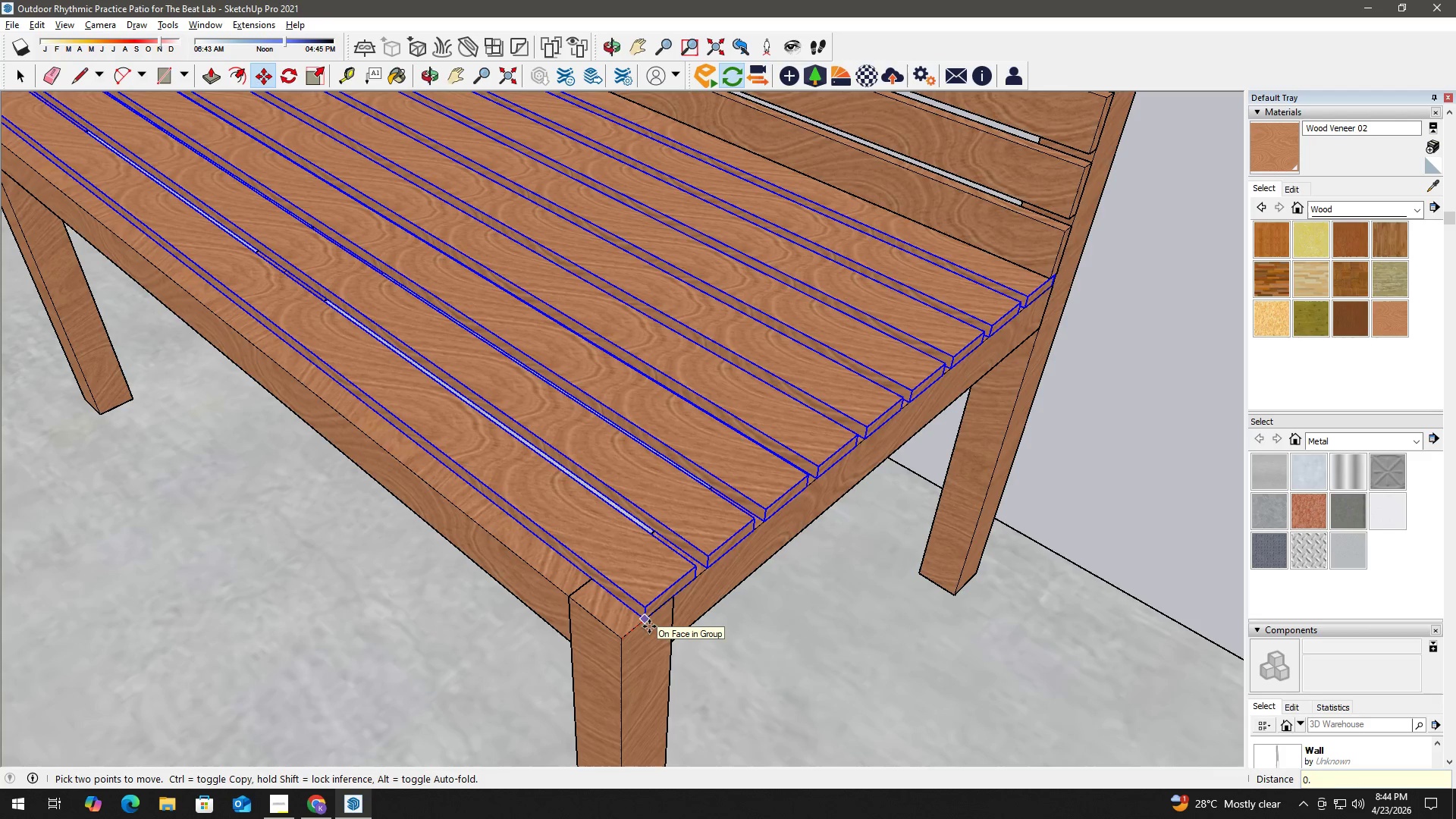 
key(Numpad5)
 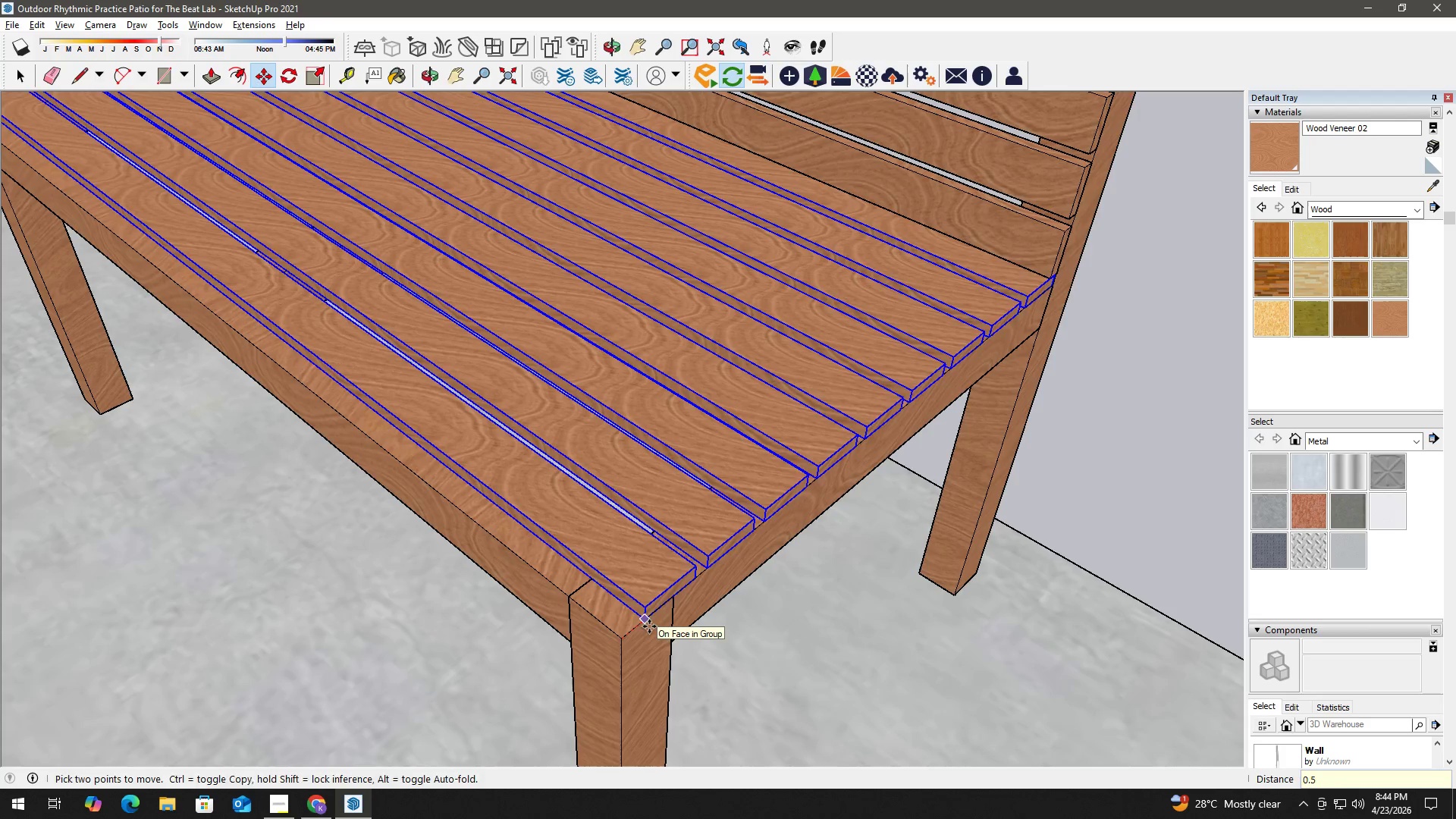 
key(NumpadEnter)
 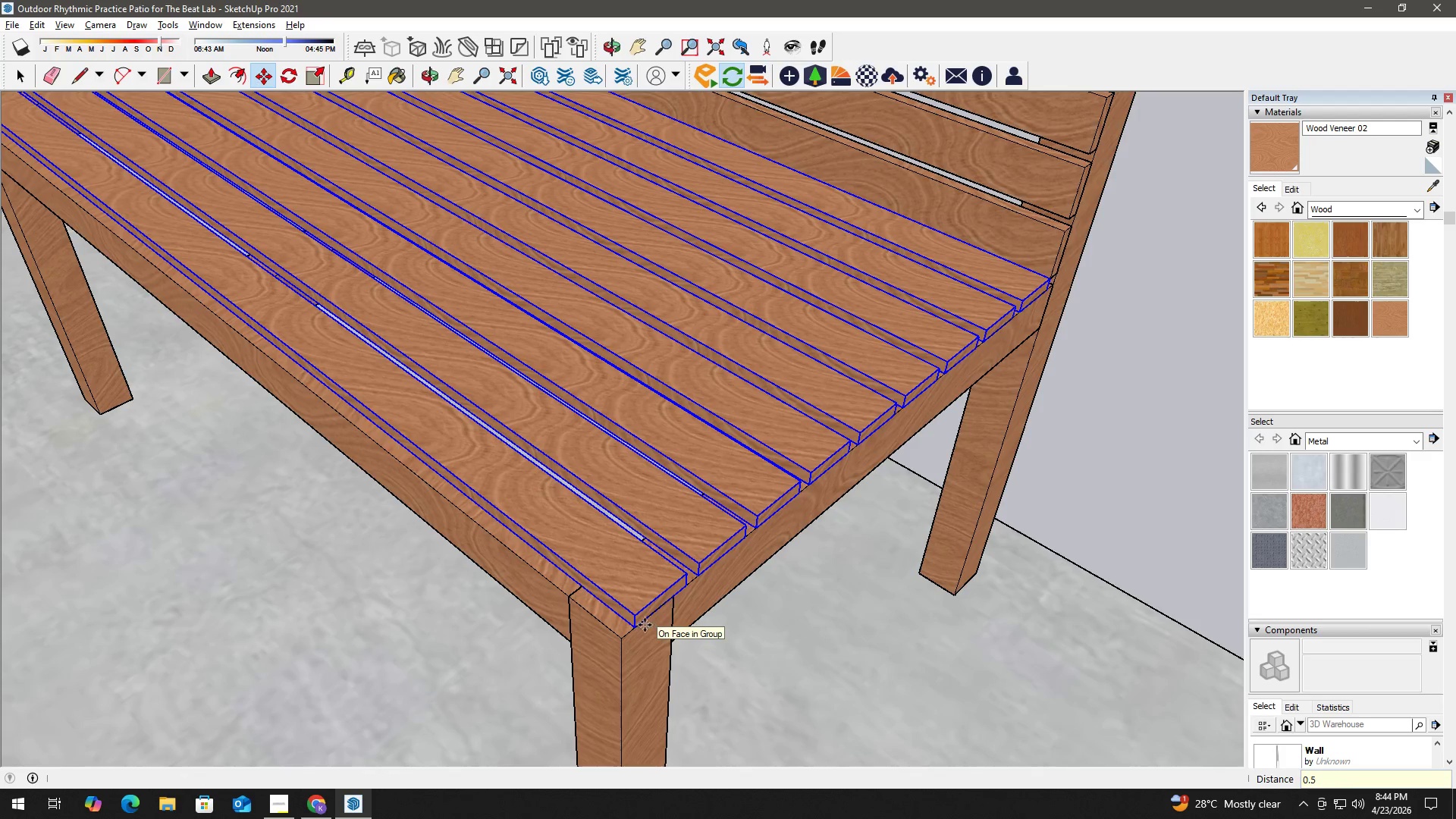 
key(Space)
 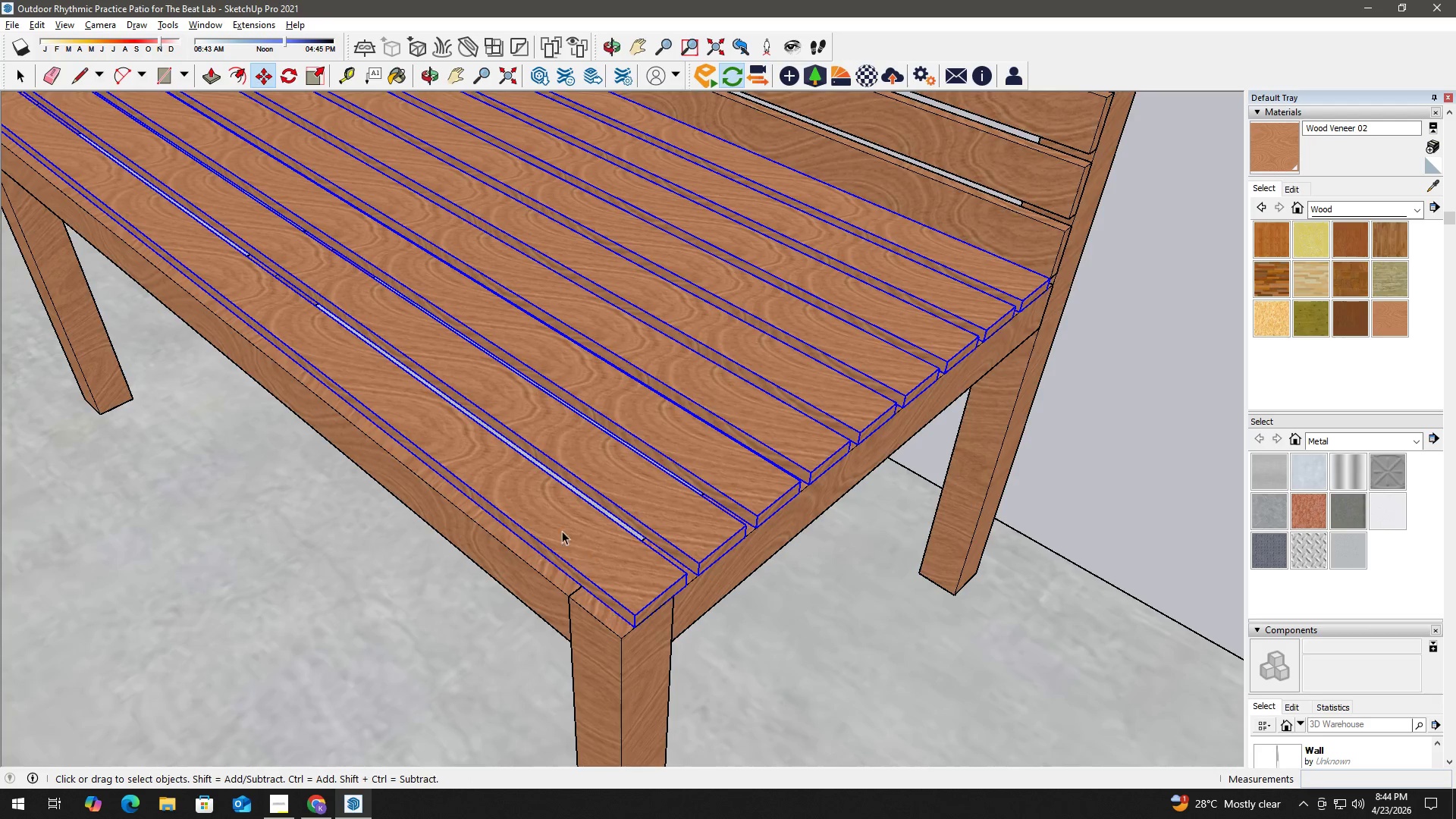 
key(H)
 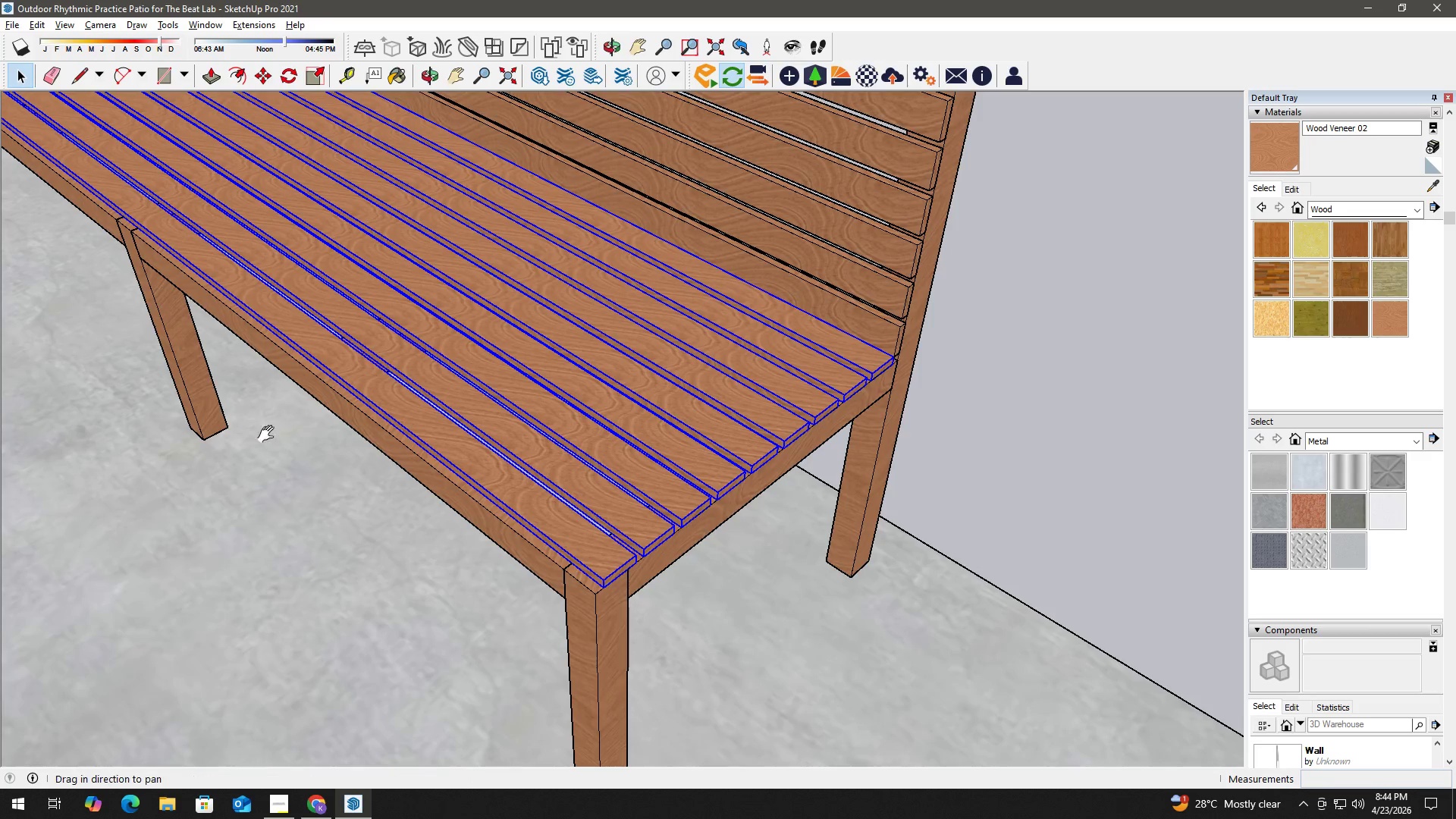 
left_click_drag(start_coordinate=[269, 435], to_coordinate=[861, 675])
 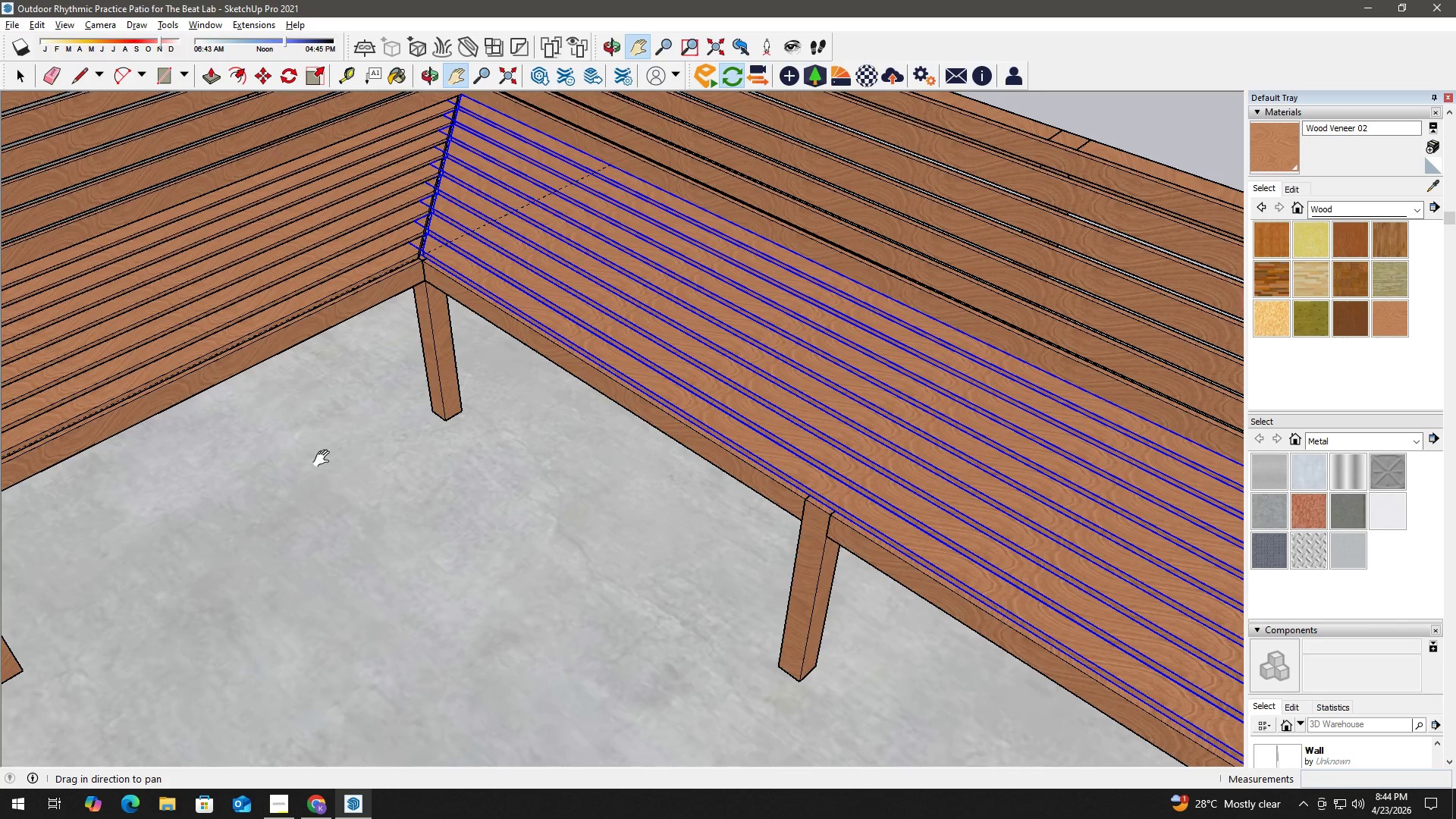 
scroll: coordinate [551, 523], scroll_direction: down, amount: 4.0
 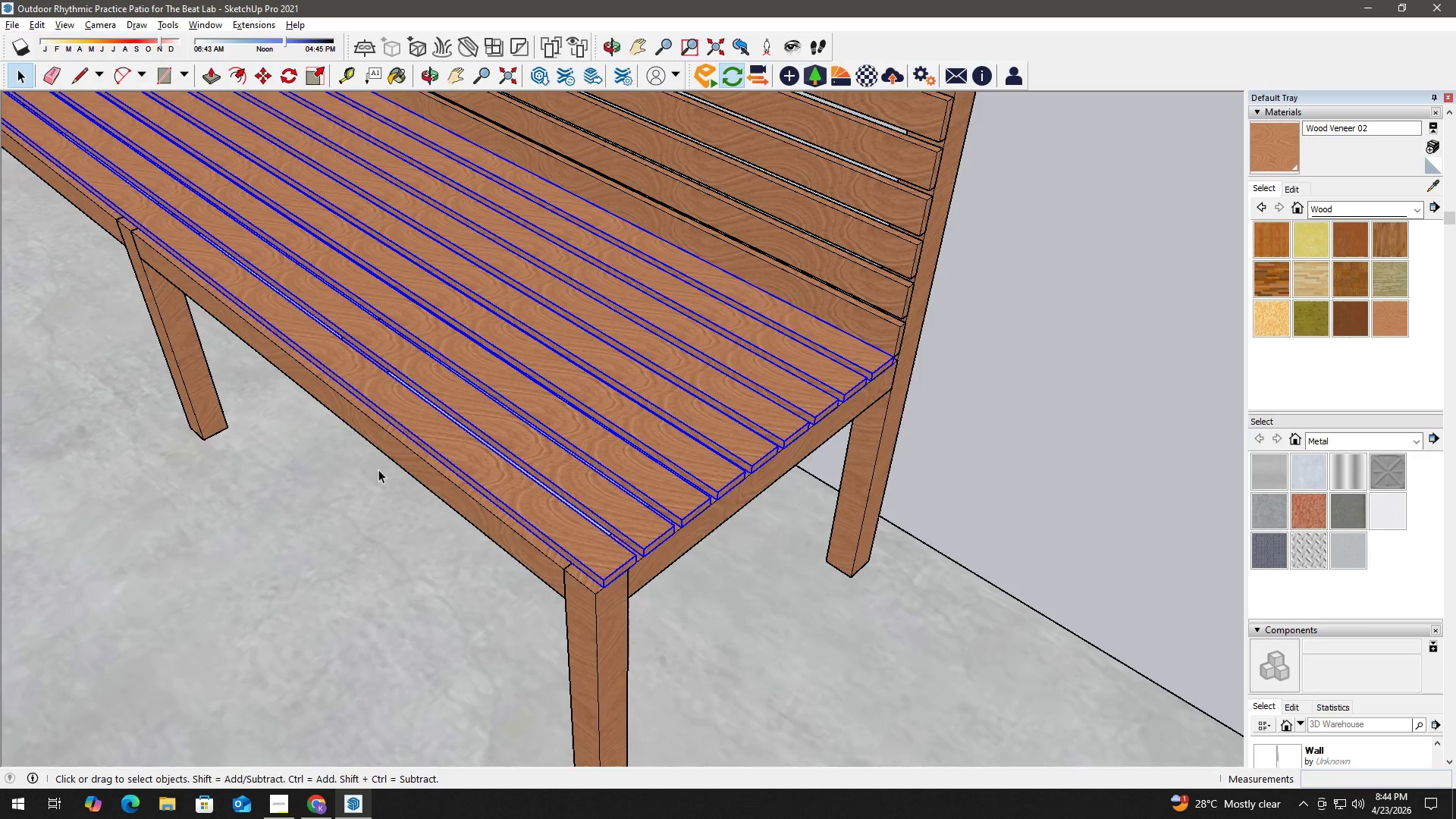 
left_click_drag(start_coordinate=[328, 460], to_coordinate=[441, 529])
 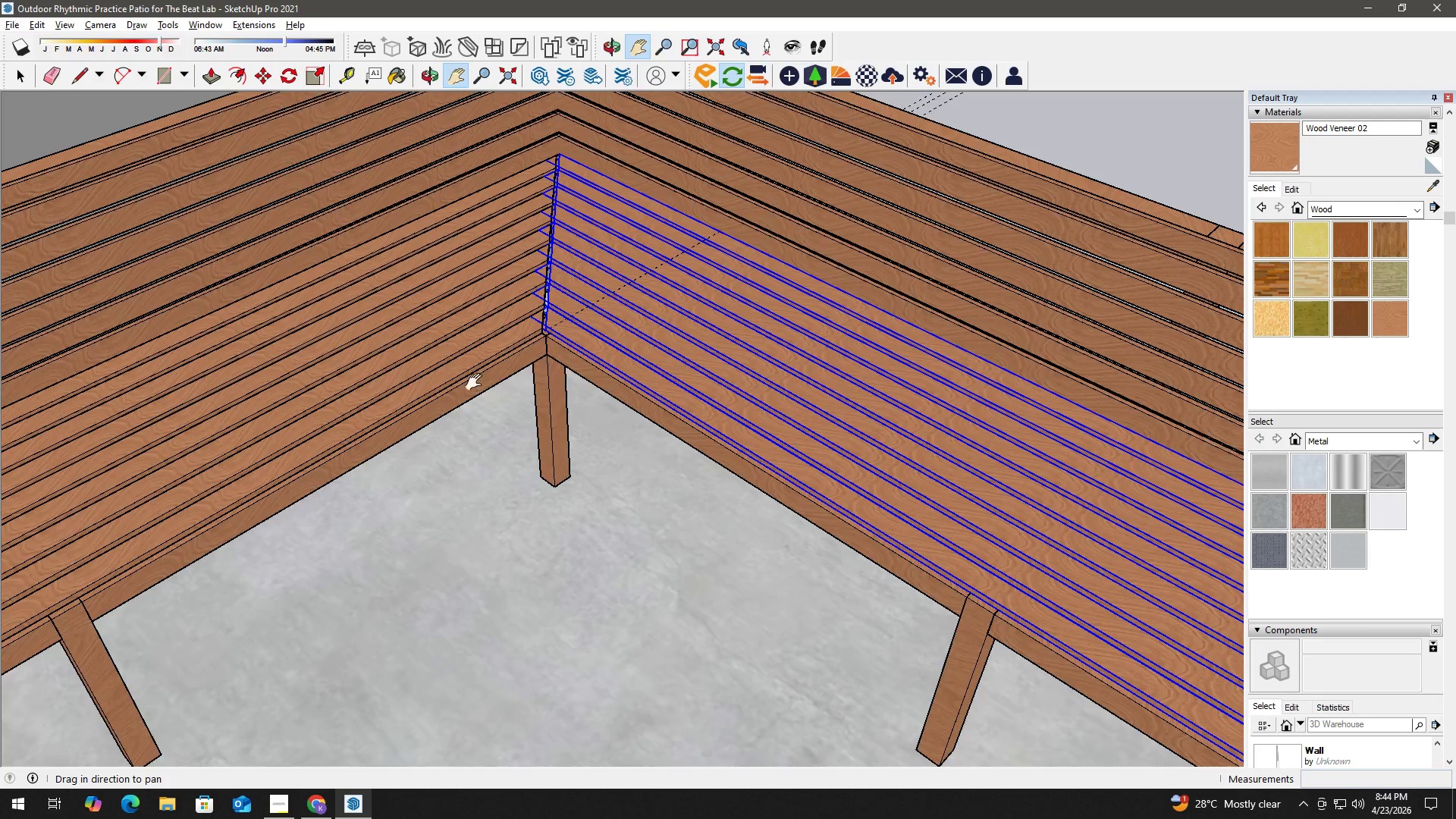 
key(Space)
 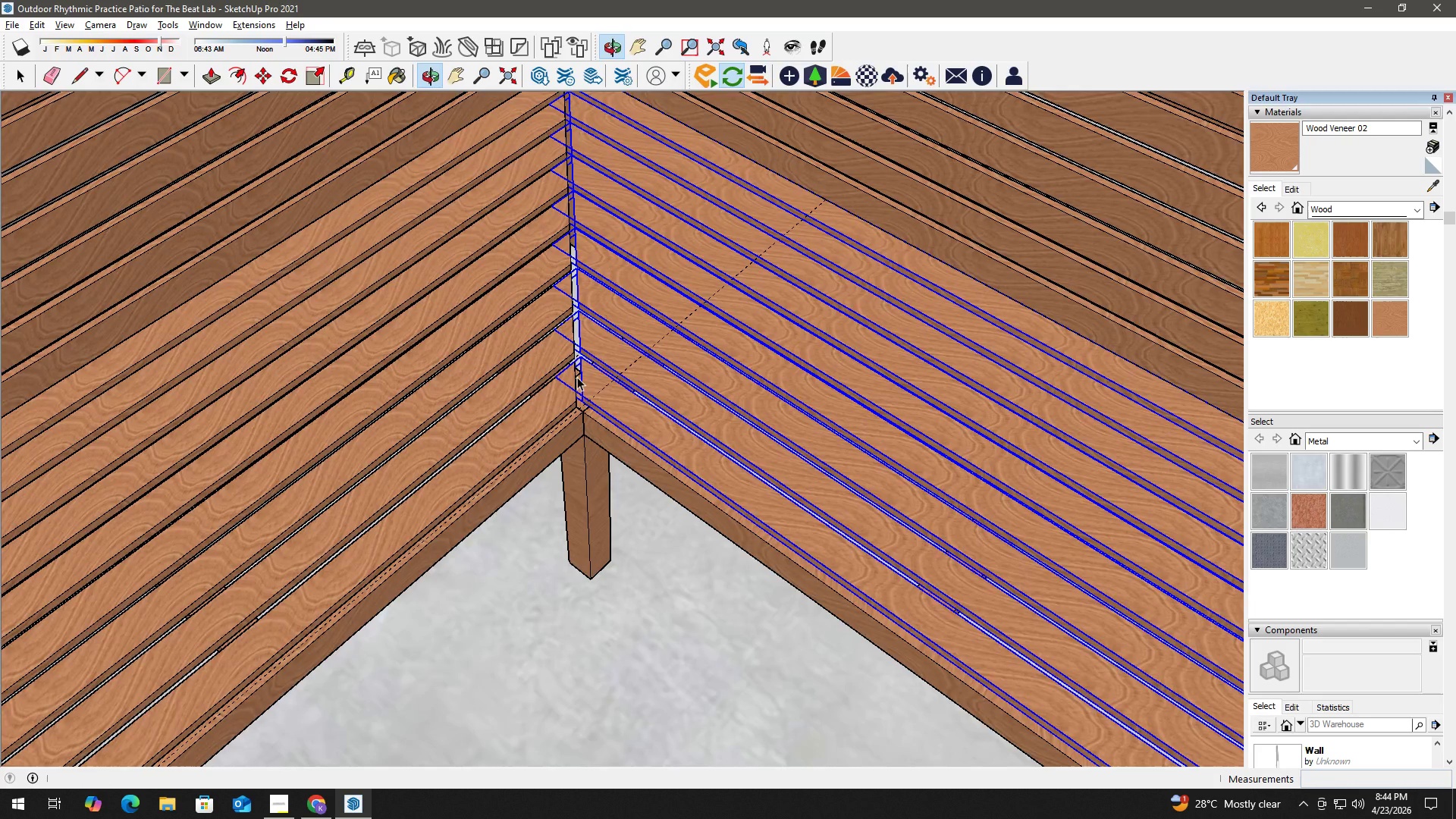 
scroll: coordinate [575, 337], scroll_direction: up, amount: 14.0
 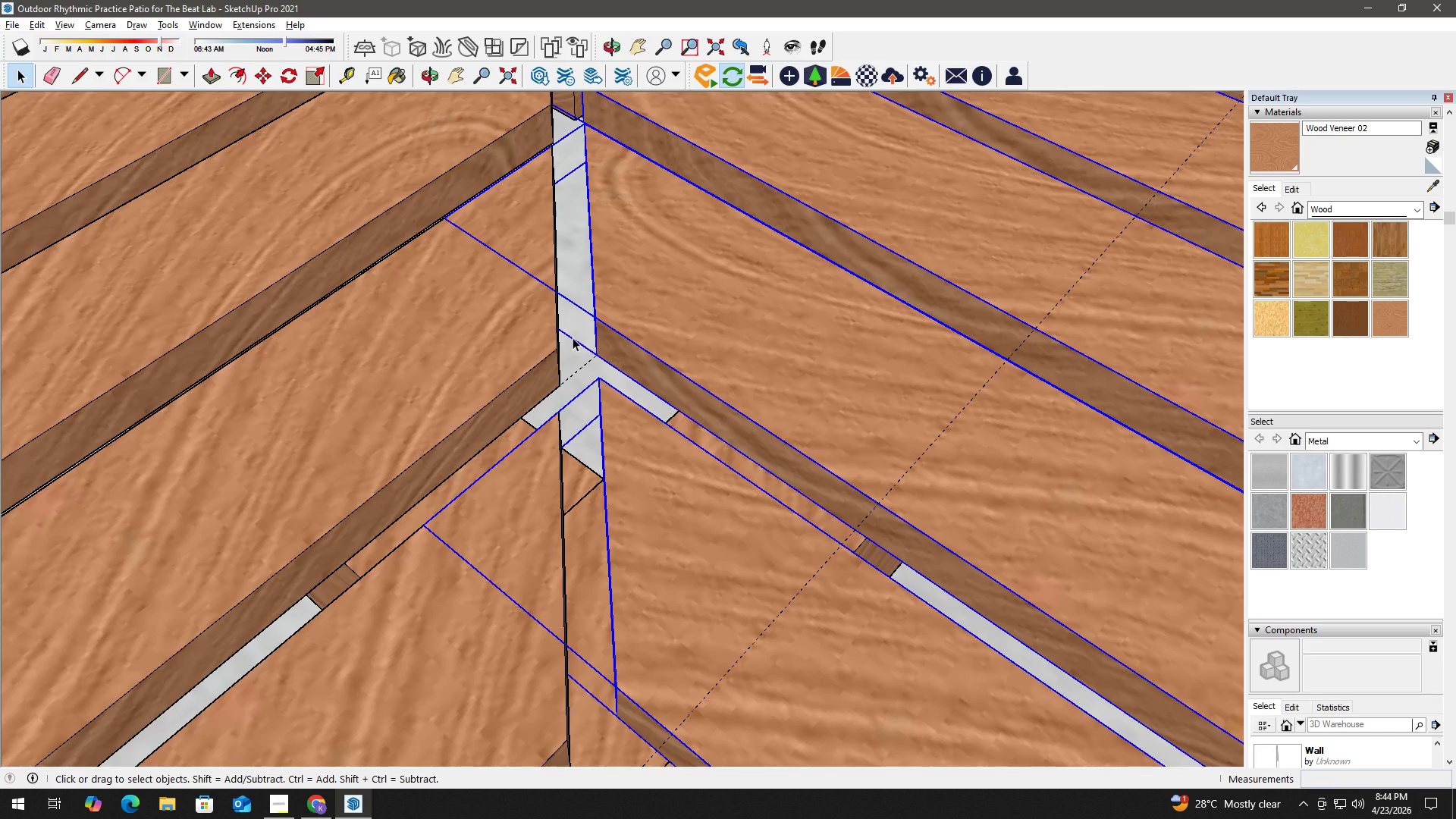 
scroll: coordinate [573, 337], scroll_direction: down, amount: 3.0
 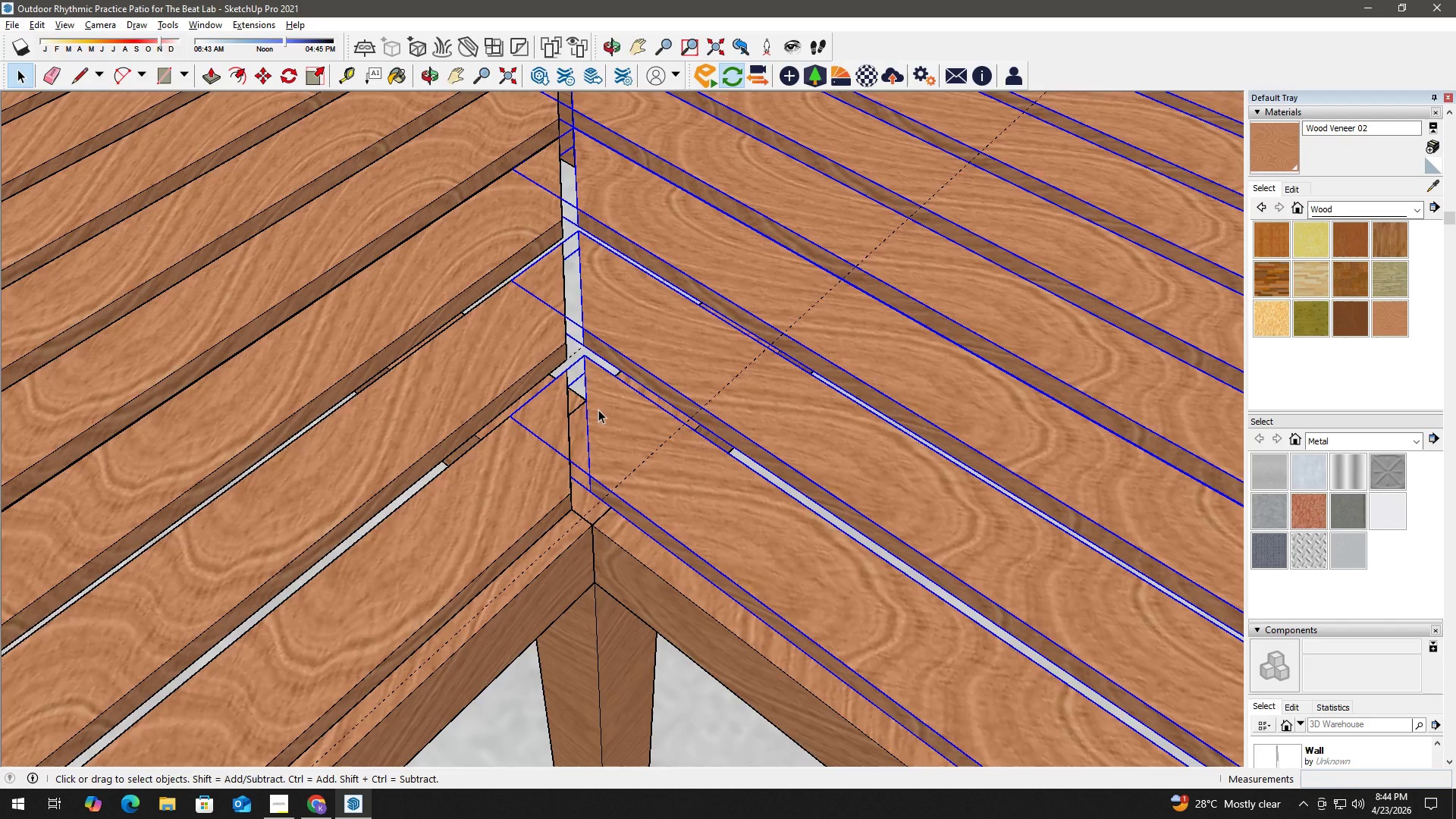 
scroll: coordinate [568, 460], scroll_direction: up, amount: 7.0
 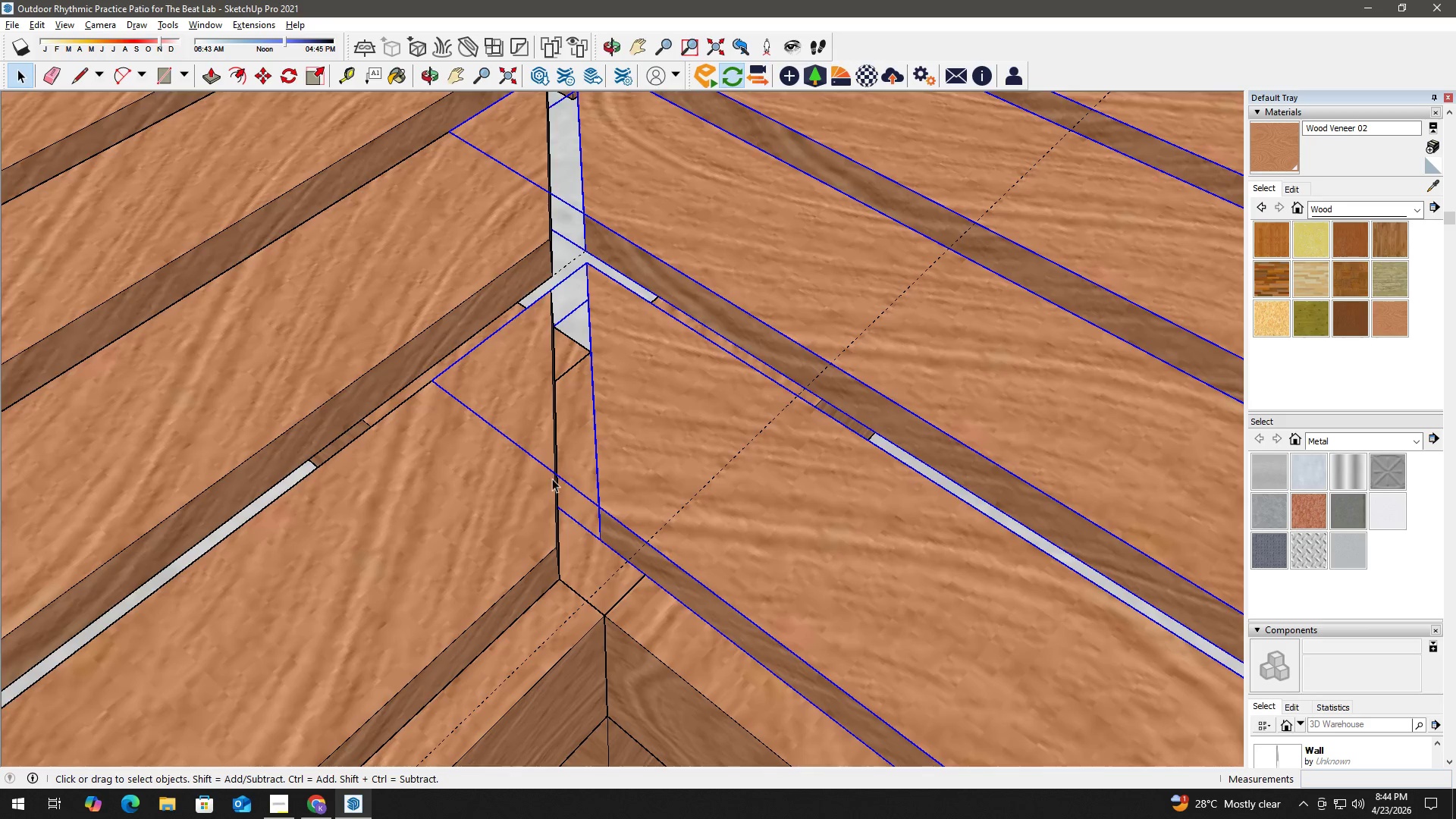 
double_click([552, 479])
 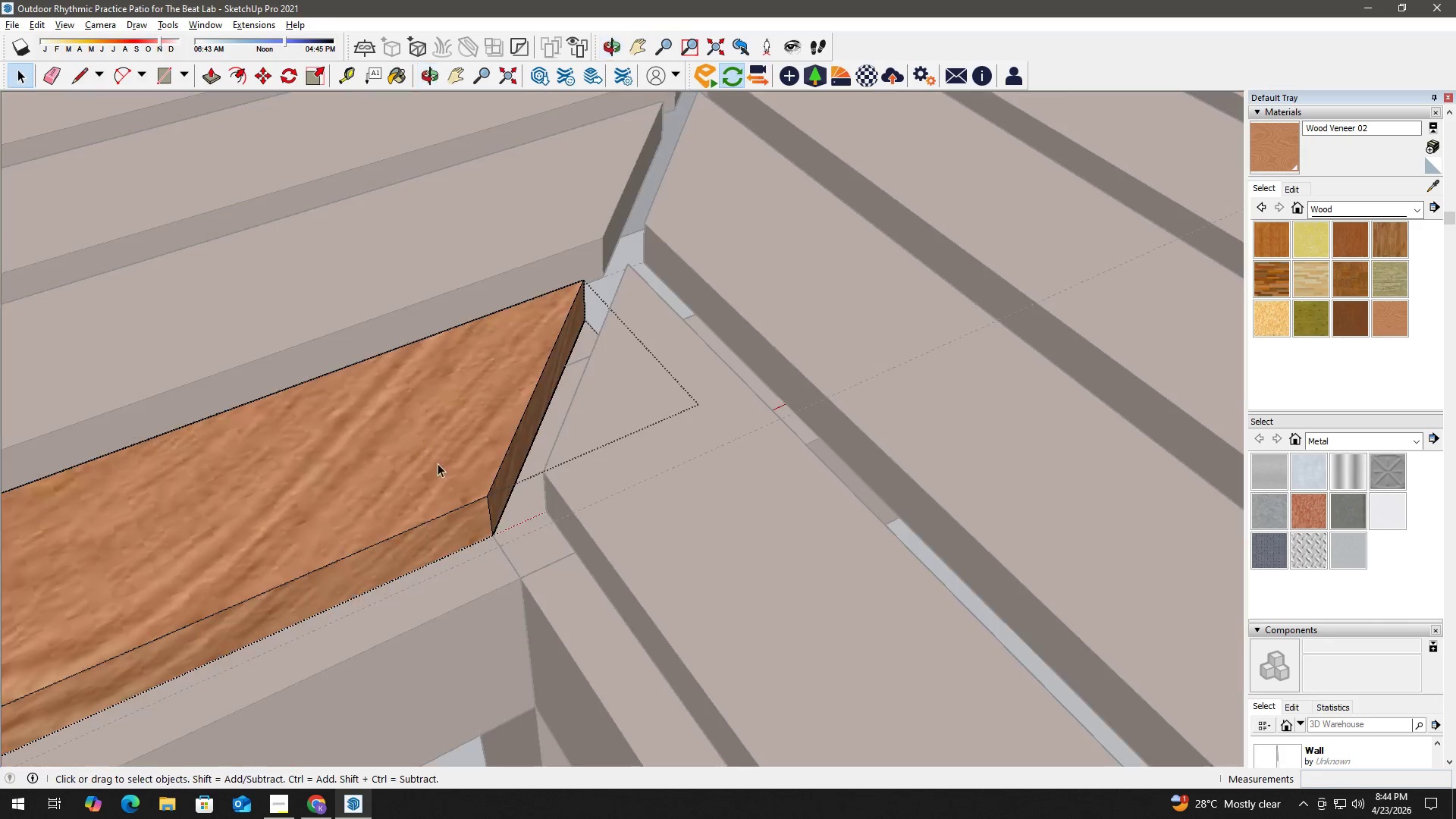 
scroll: coordinate [495, 502], scroll_direction: up, amount: 3.0
 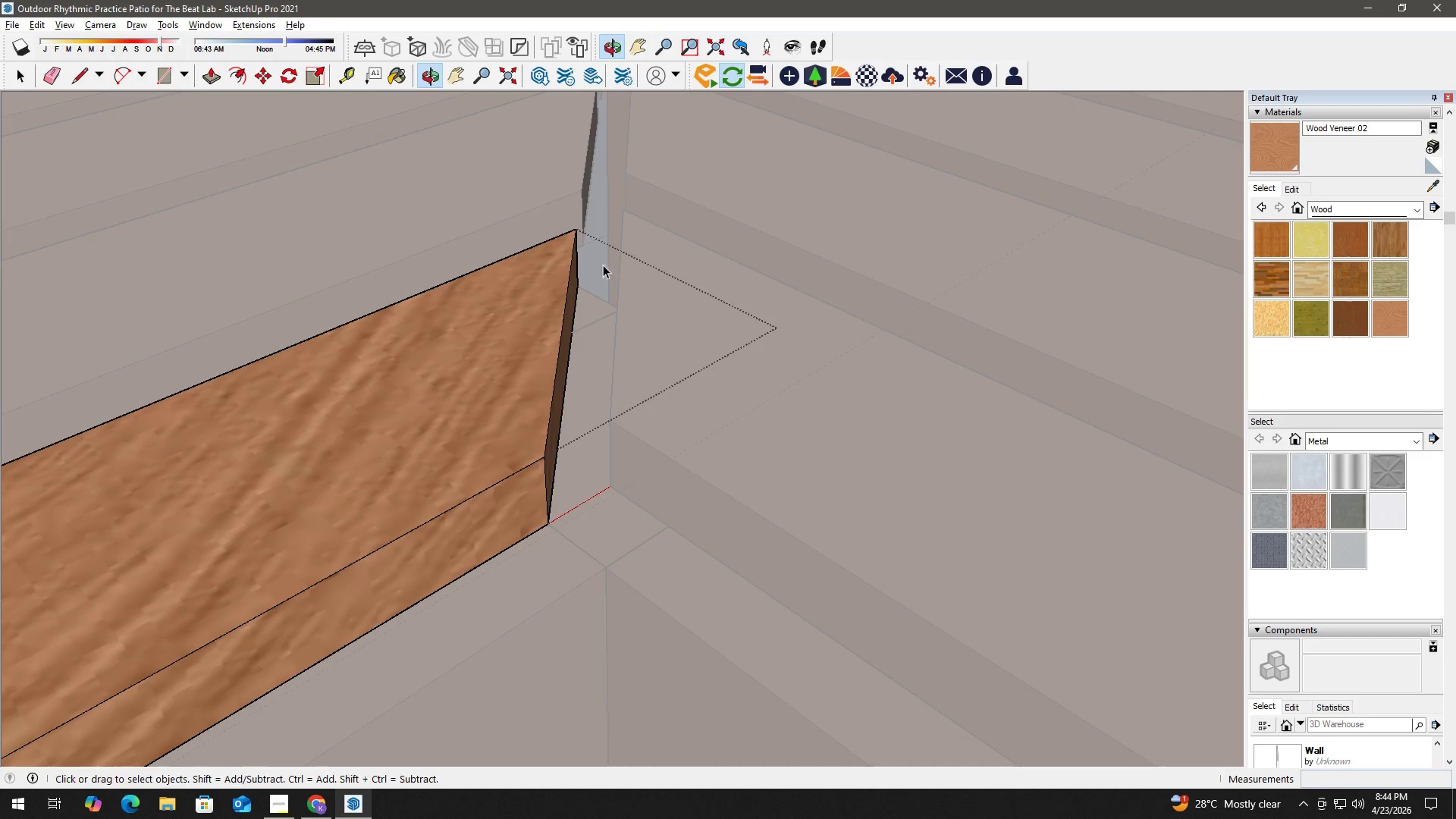 
left_click_drag(start_coordinate=[520, 198], to_coordinate=[737, 614])
 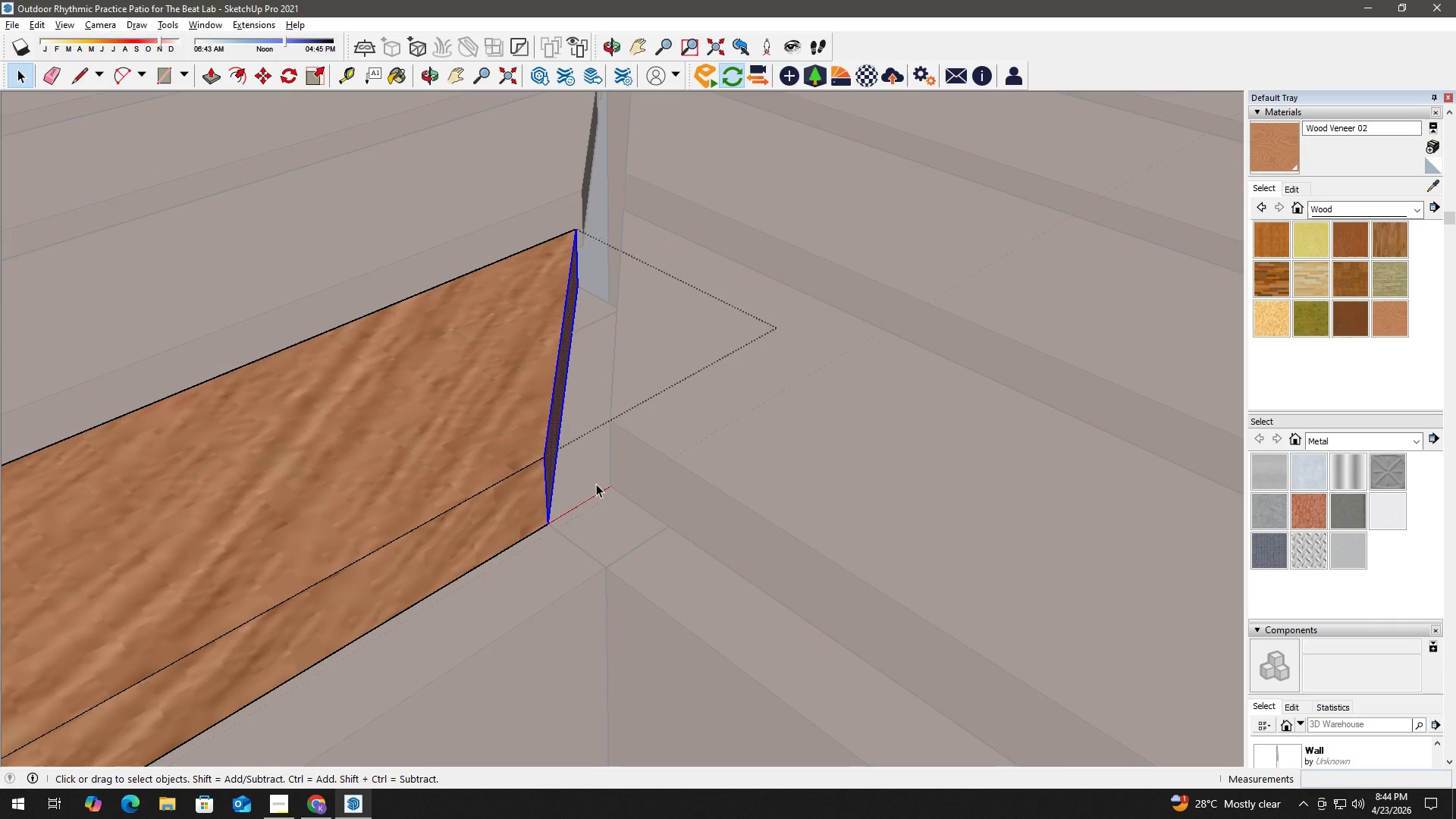 
scroll: coordinate [528, 408], scroll_direction: up, amount: 3.0
 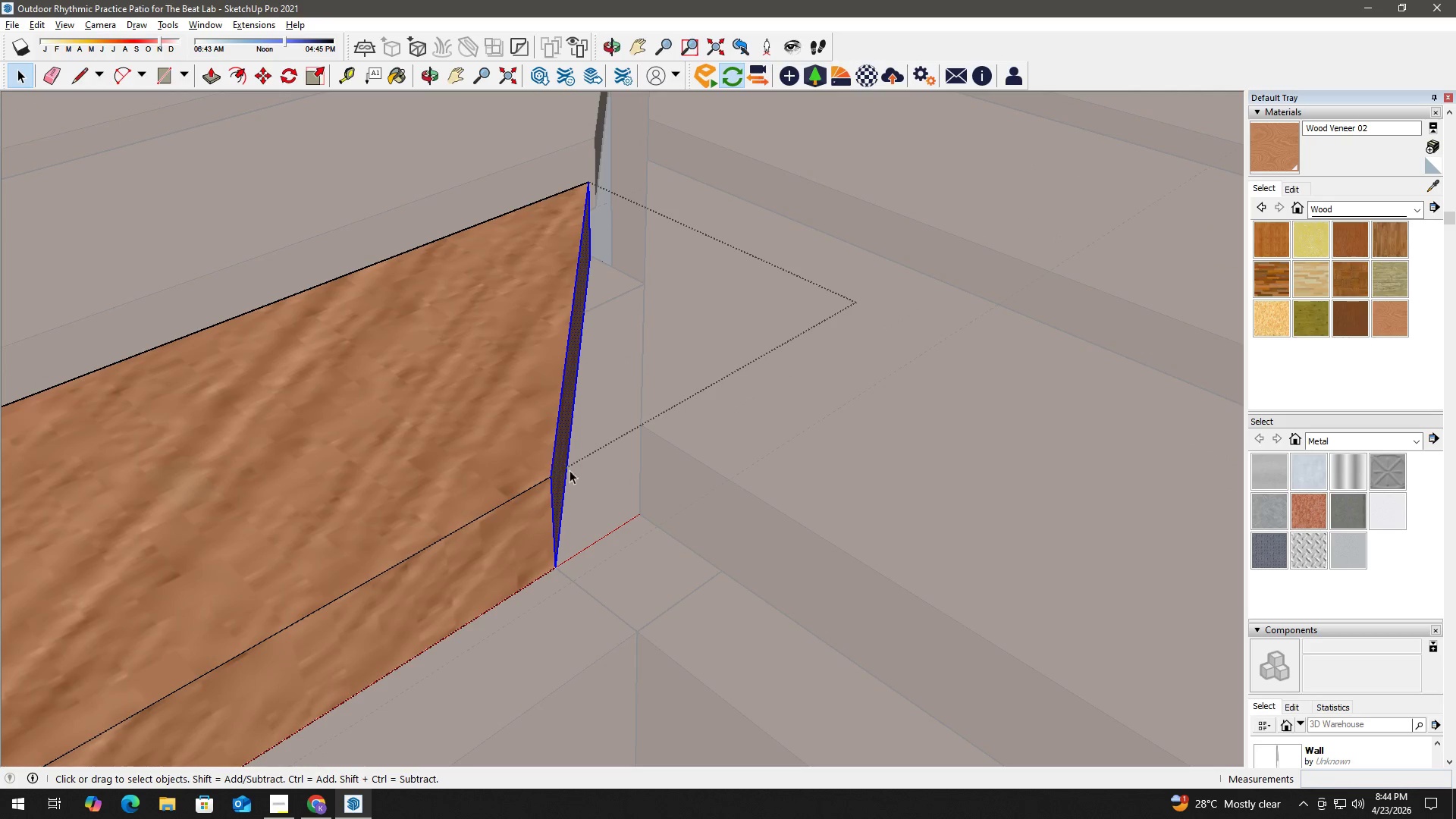 
key(M)
 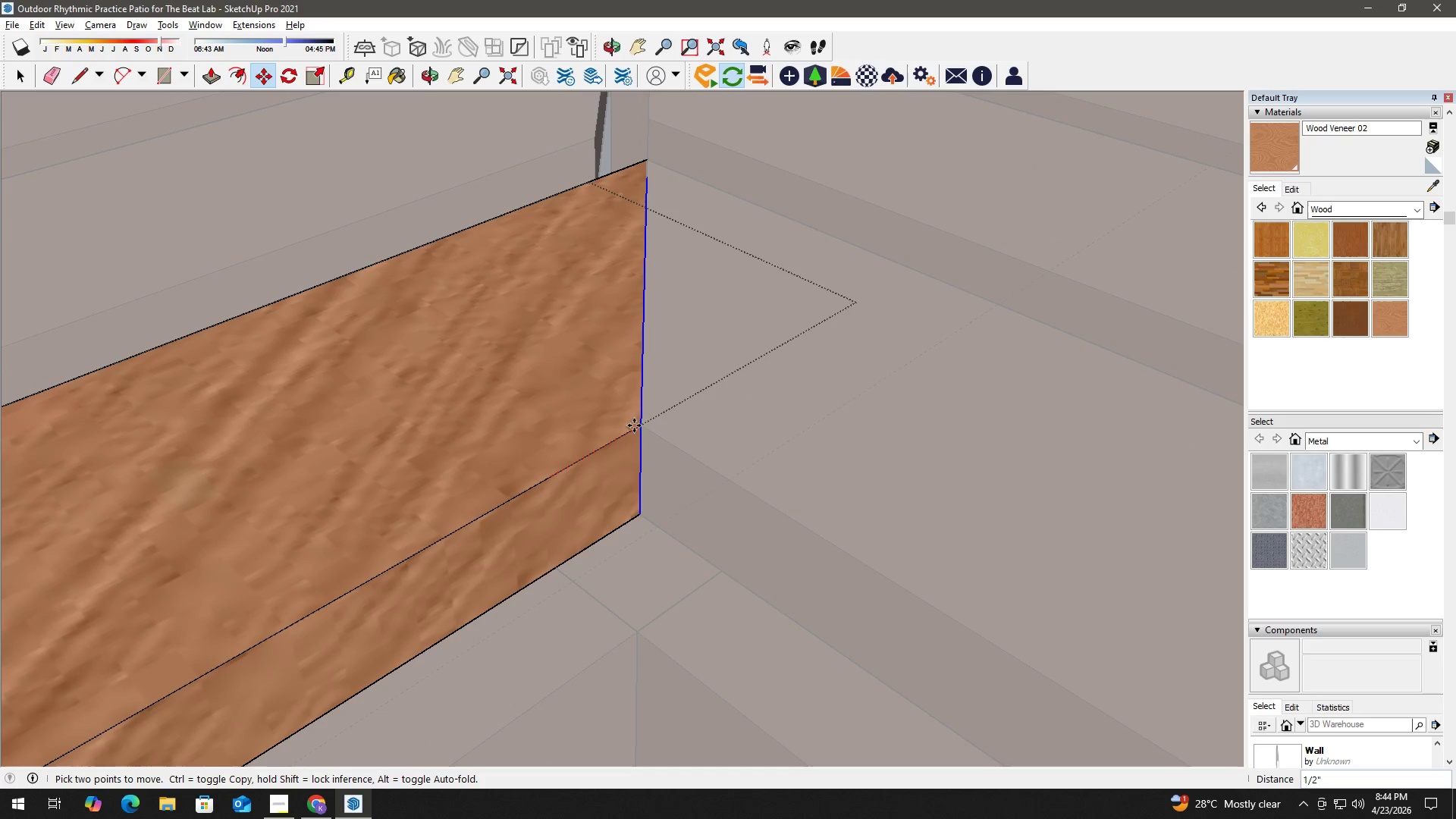 
left_click([642, 420])
 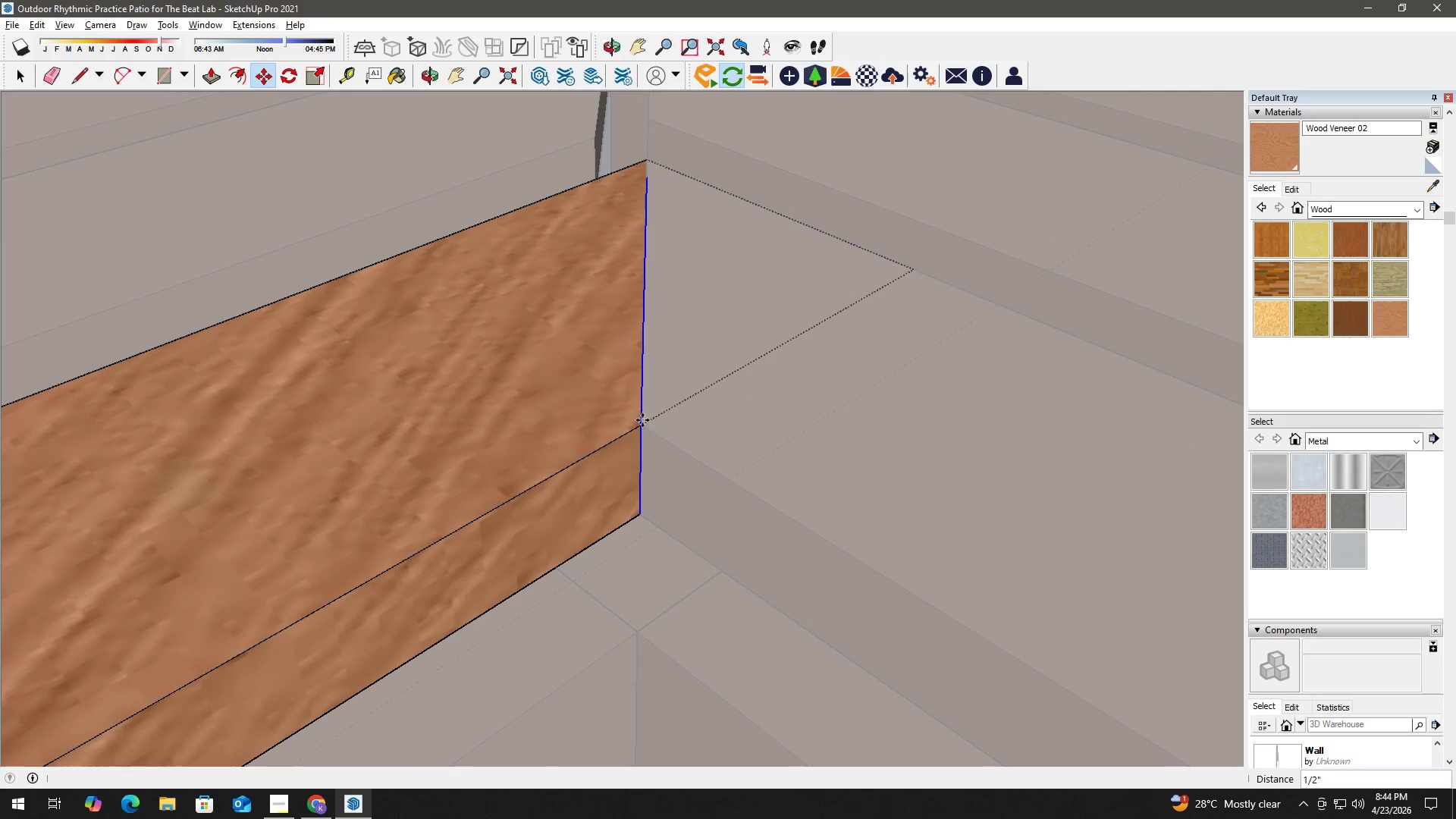 
key(Space)
 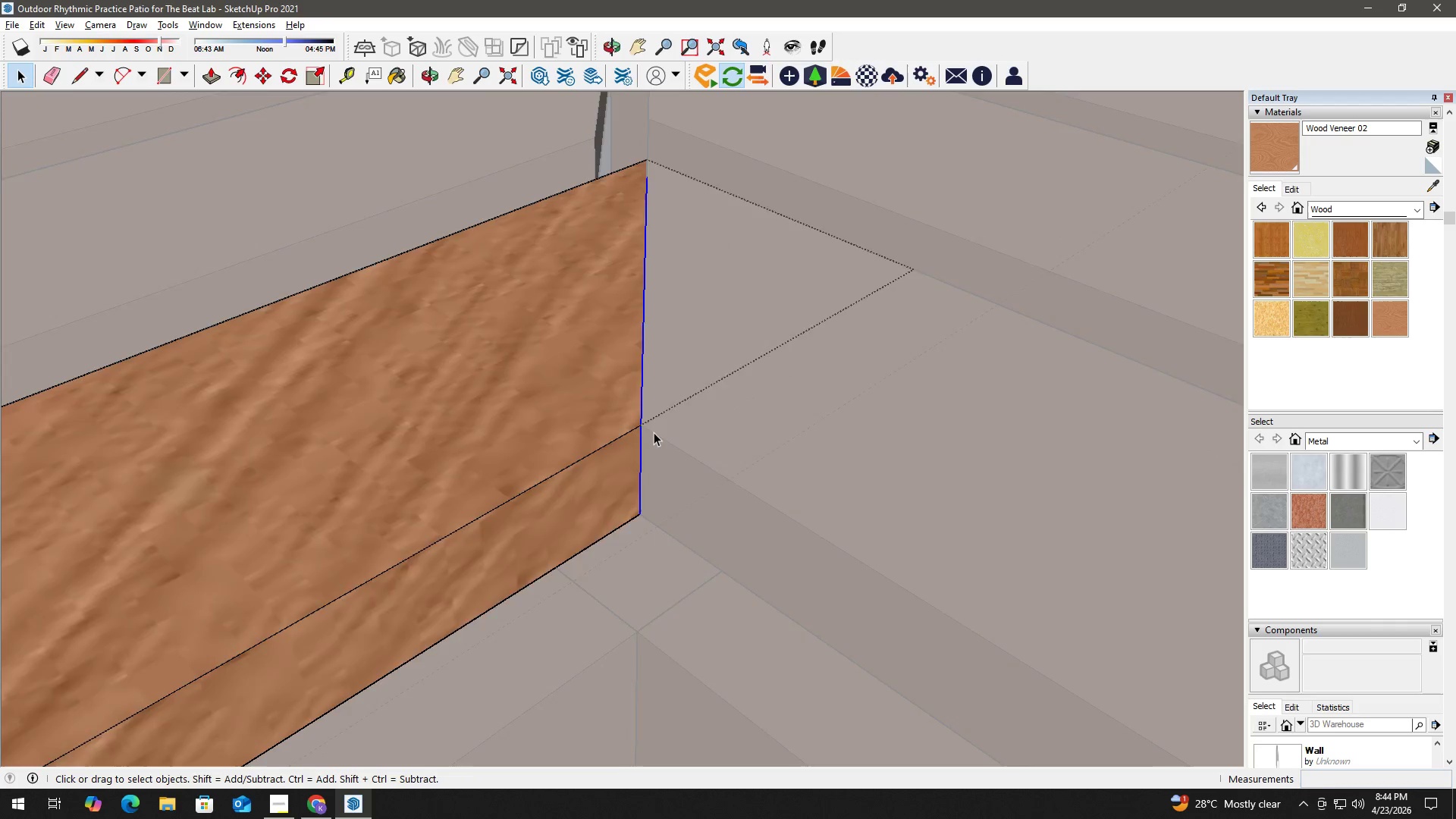 
key(Escape)
 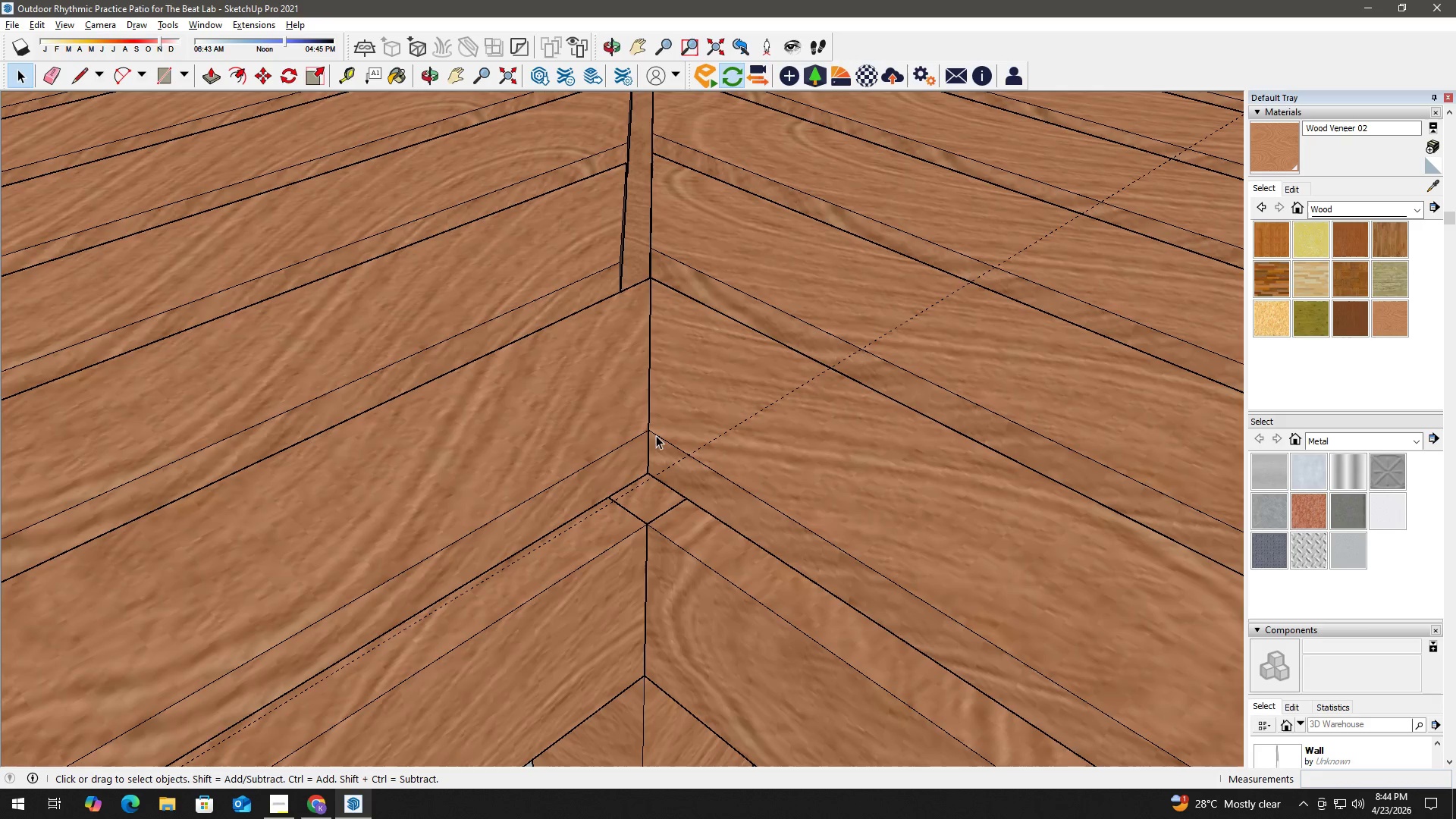 
key(Escape)
 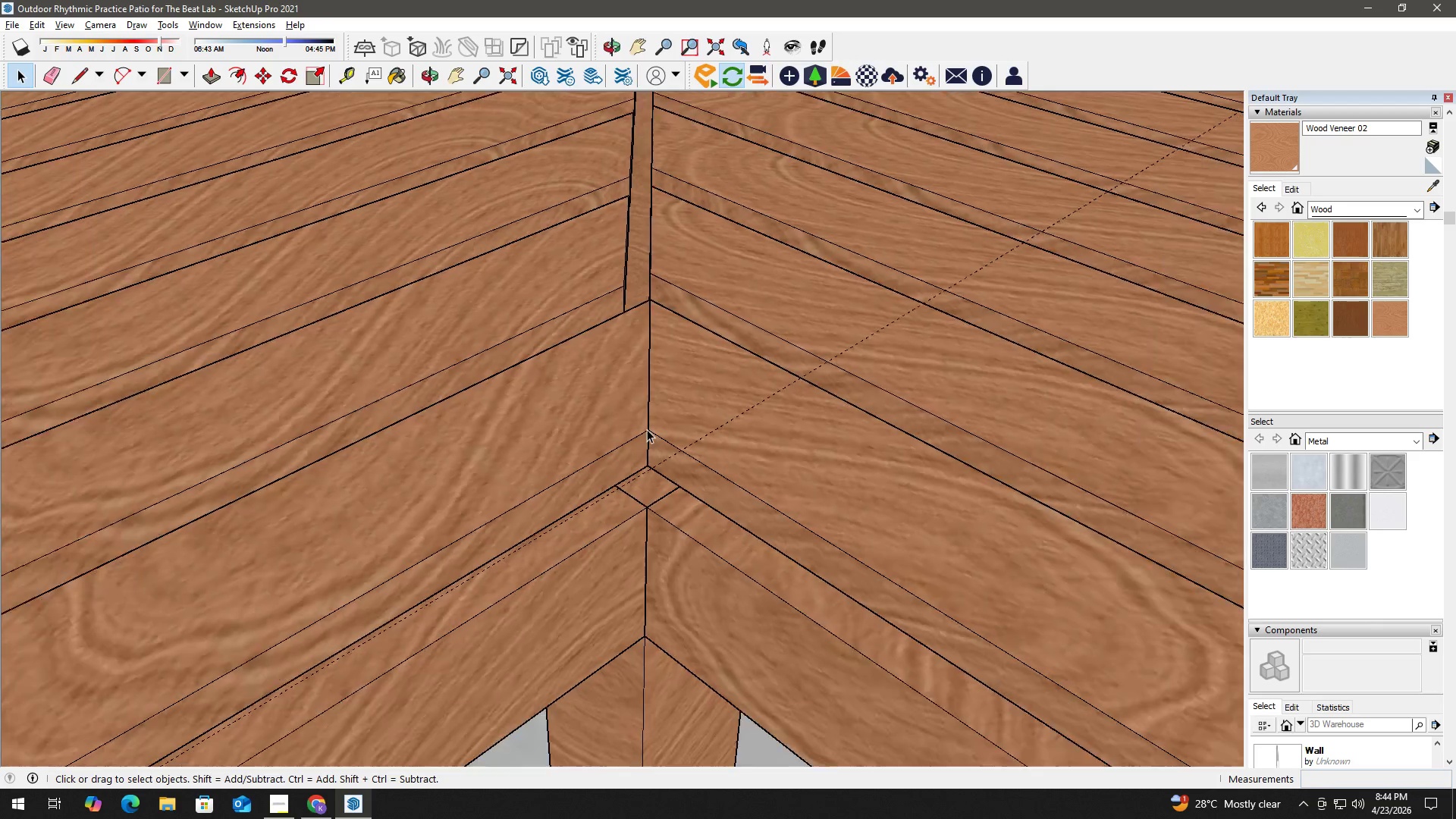 
key(H)
 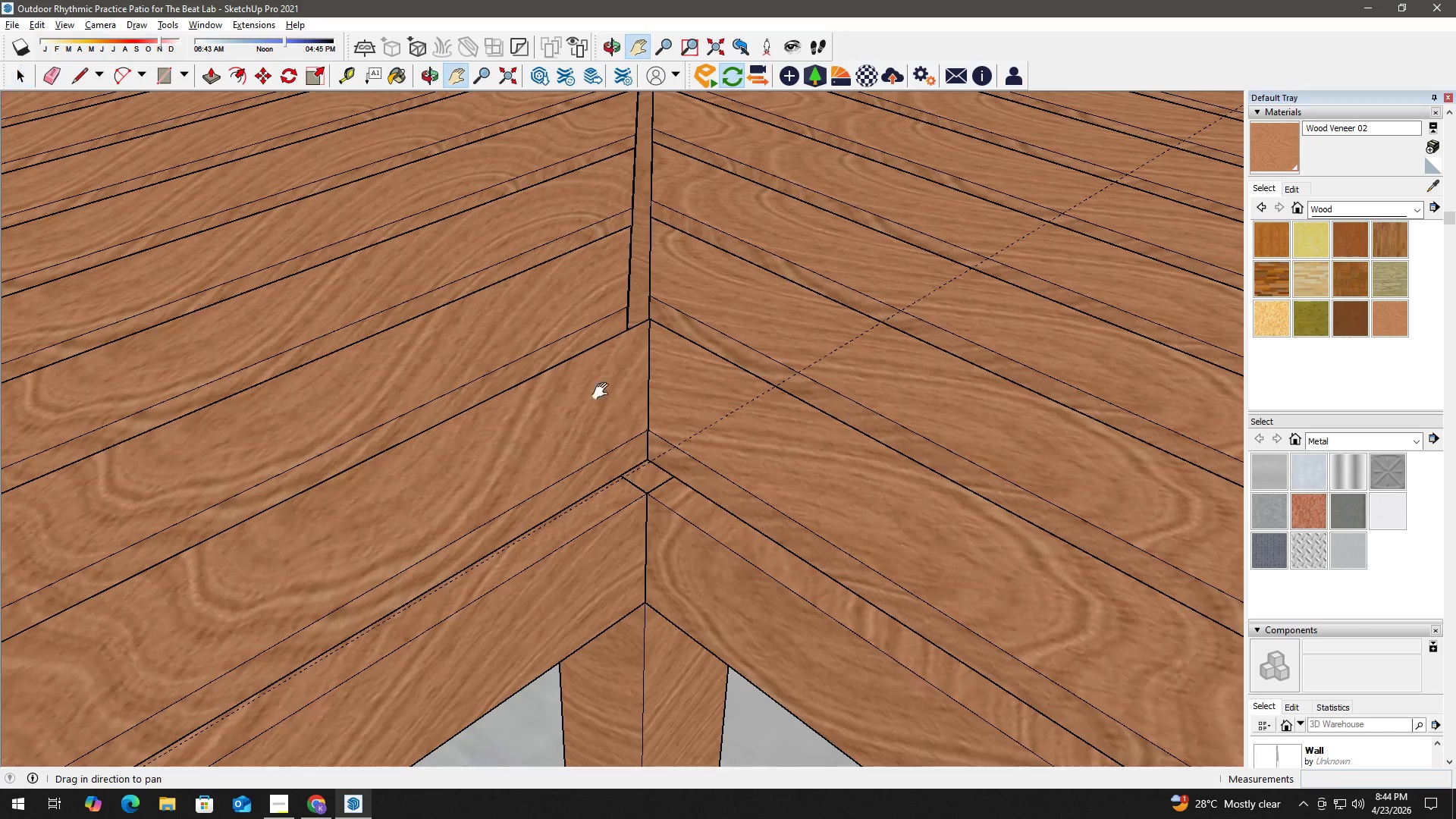 
left_click_drag(start_coordinate=[602, 391], to_coordinate=[601, 567])
 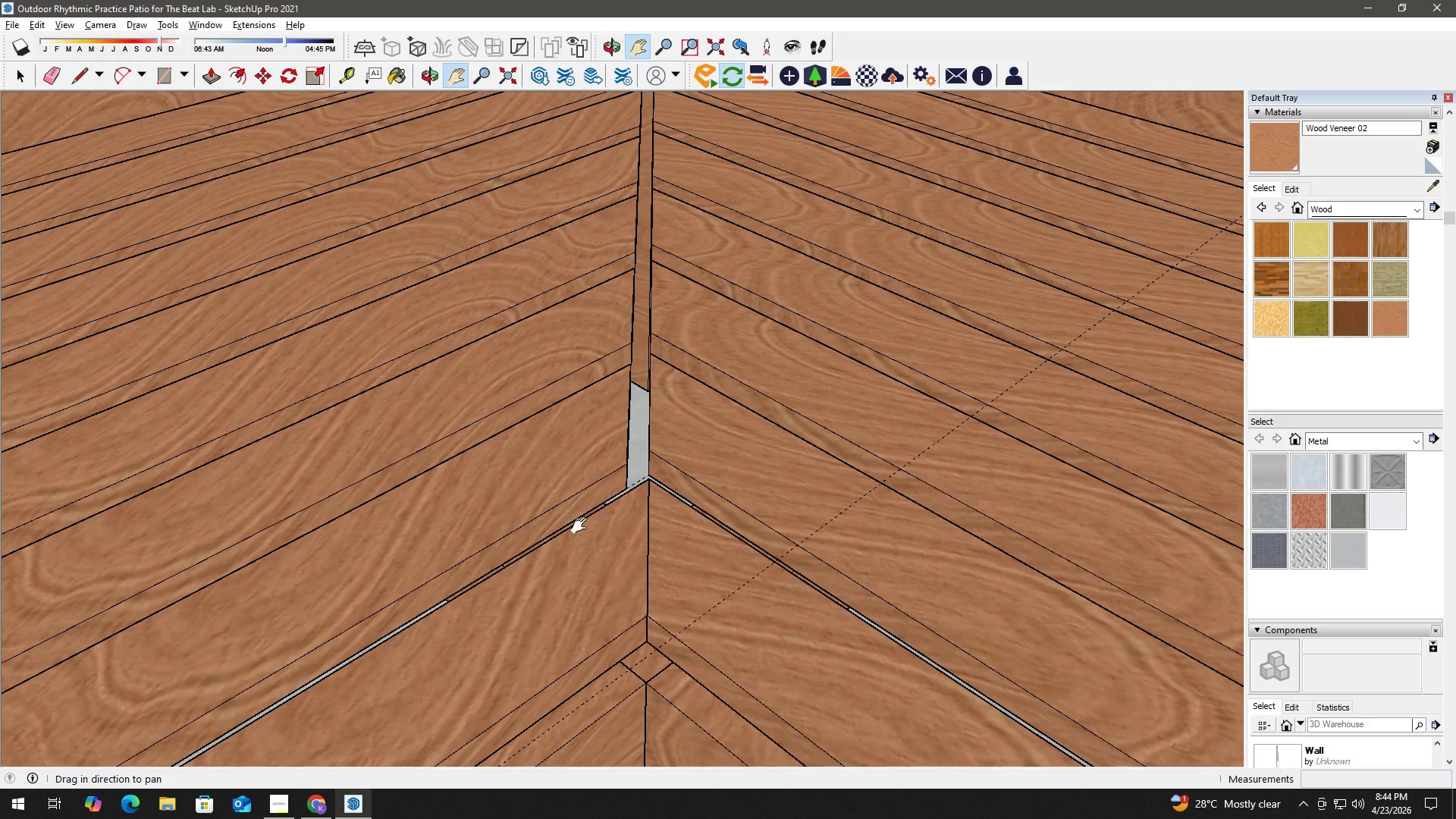 
scroll: coordinate [646, 428], scroll_direction: down, amount: 12.0
 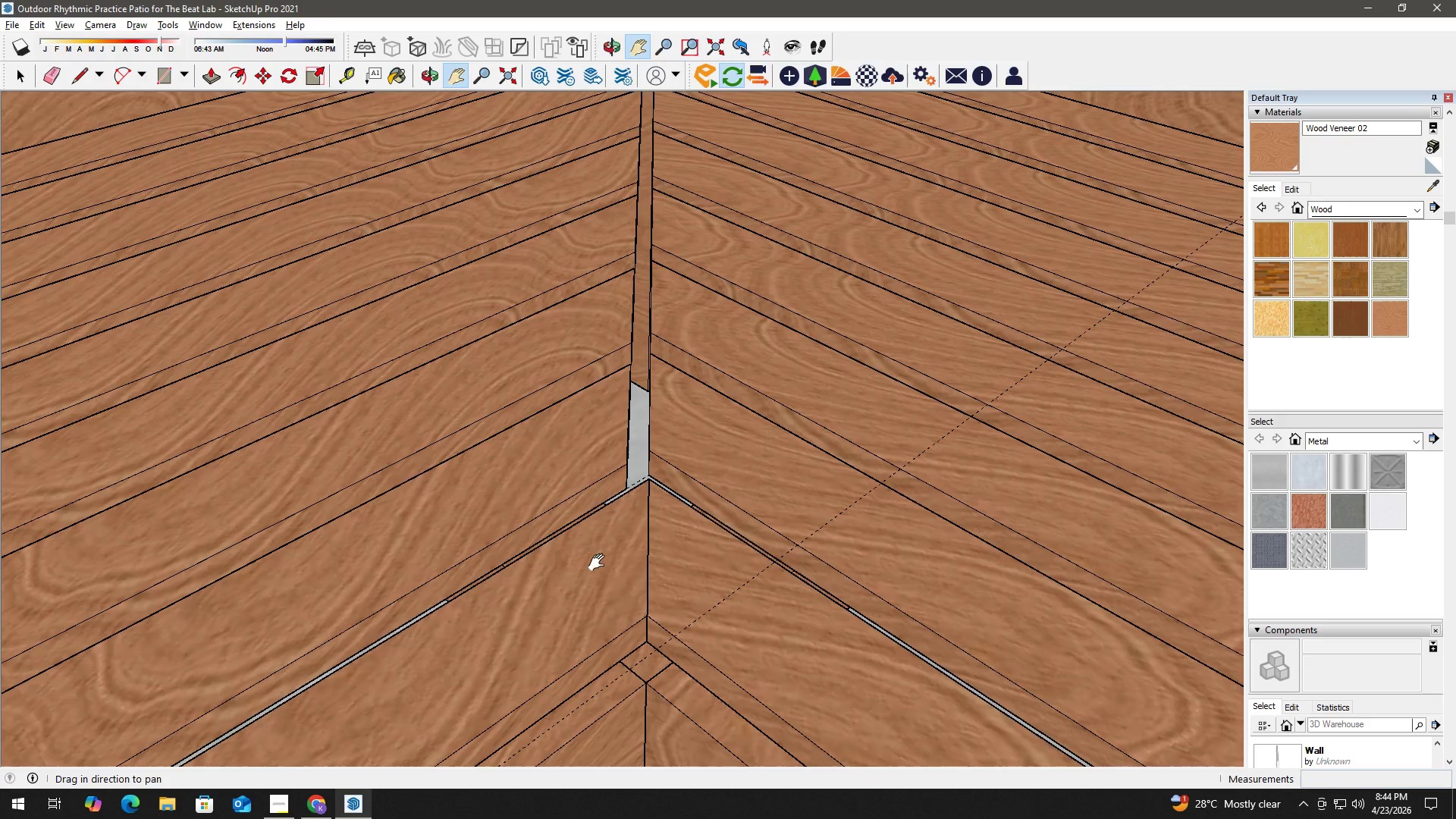 
key(Space)
 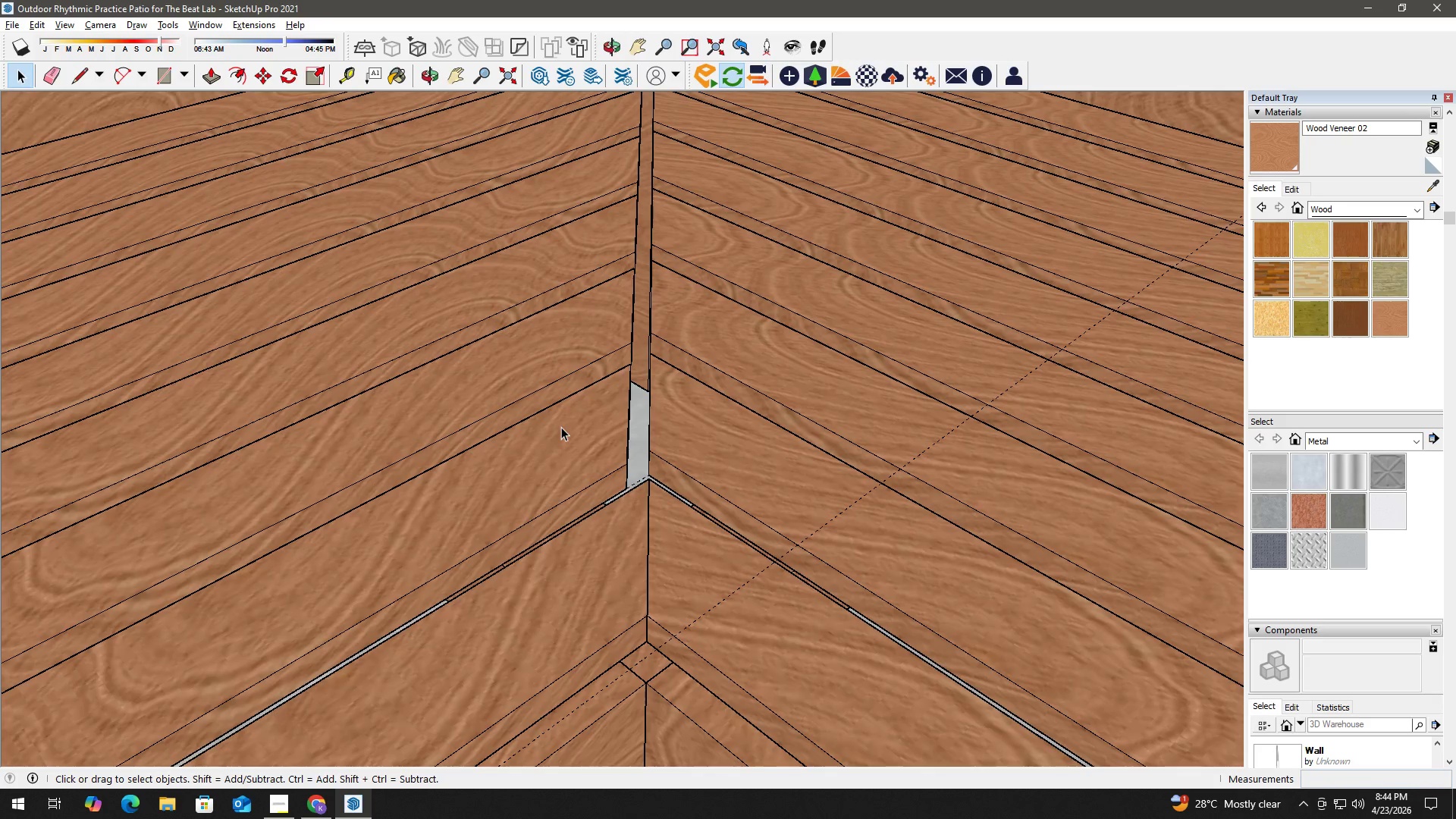 
double_click([561, 427])
 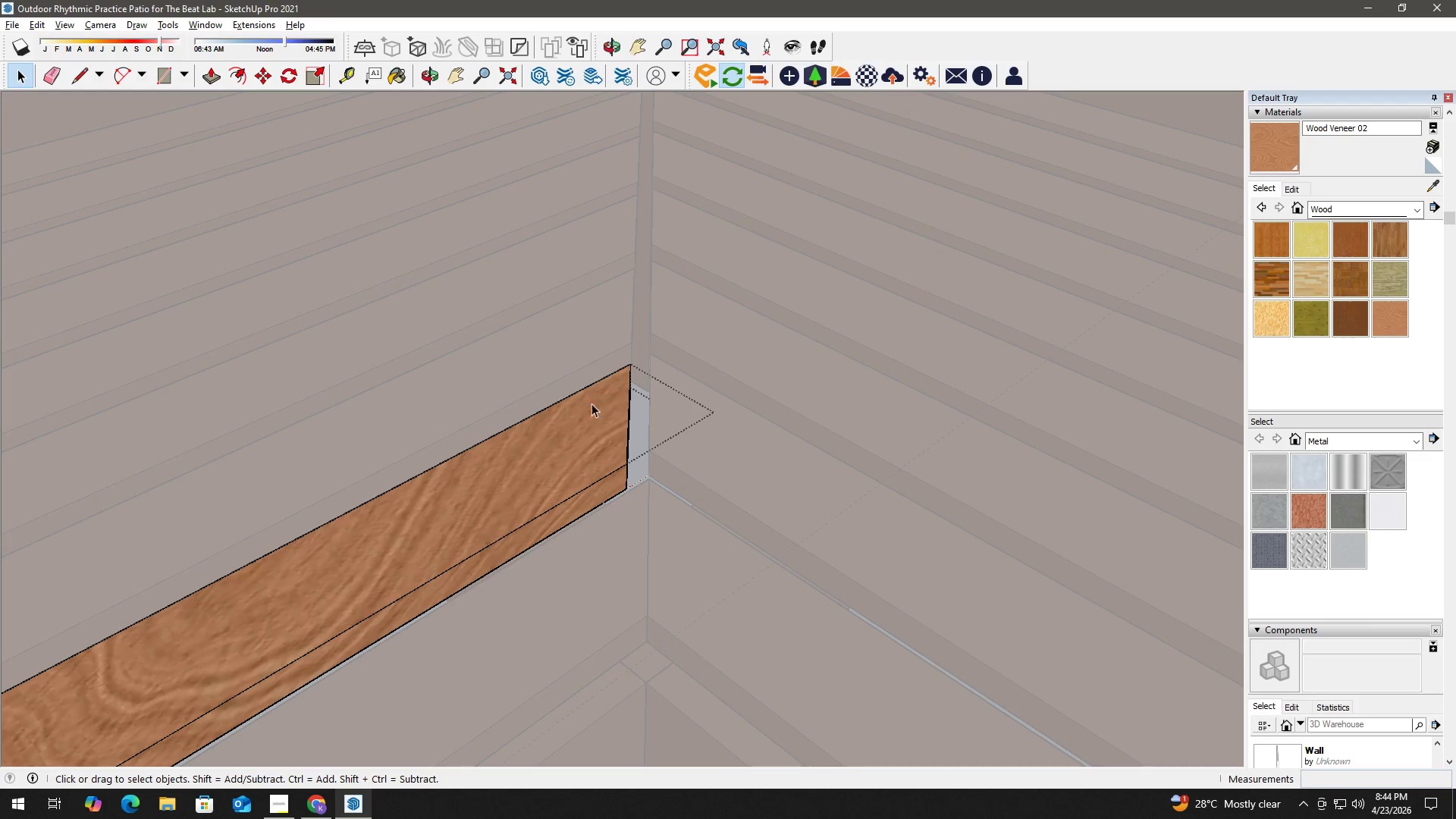 
left_click_drag(start_coordinate=[579, 318], to_coordinate=[733, 579])
 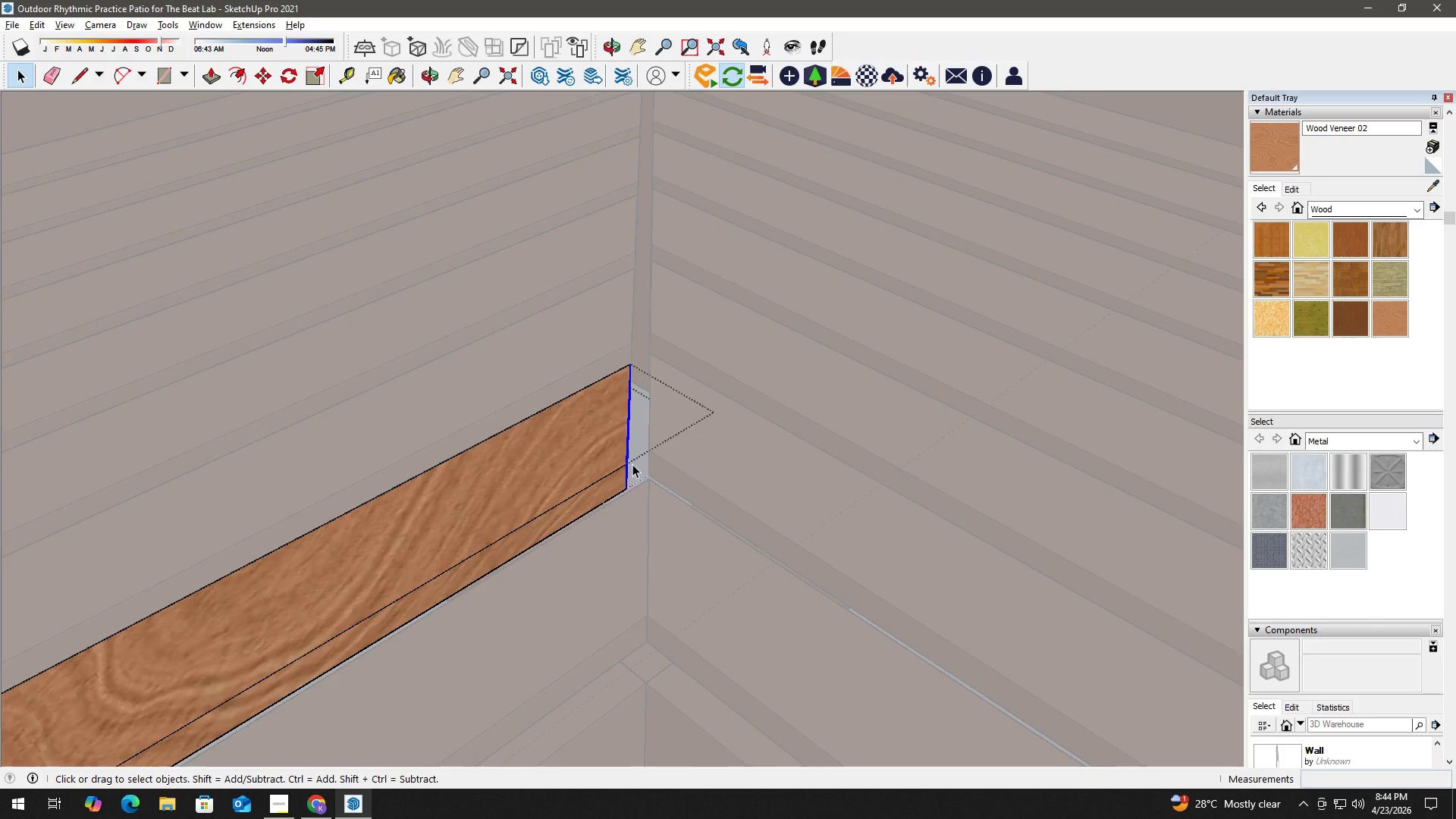 
scroll: coordinate [627, 453], scroll_direction: up, amount: 3.0
 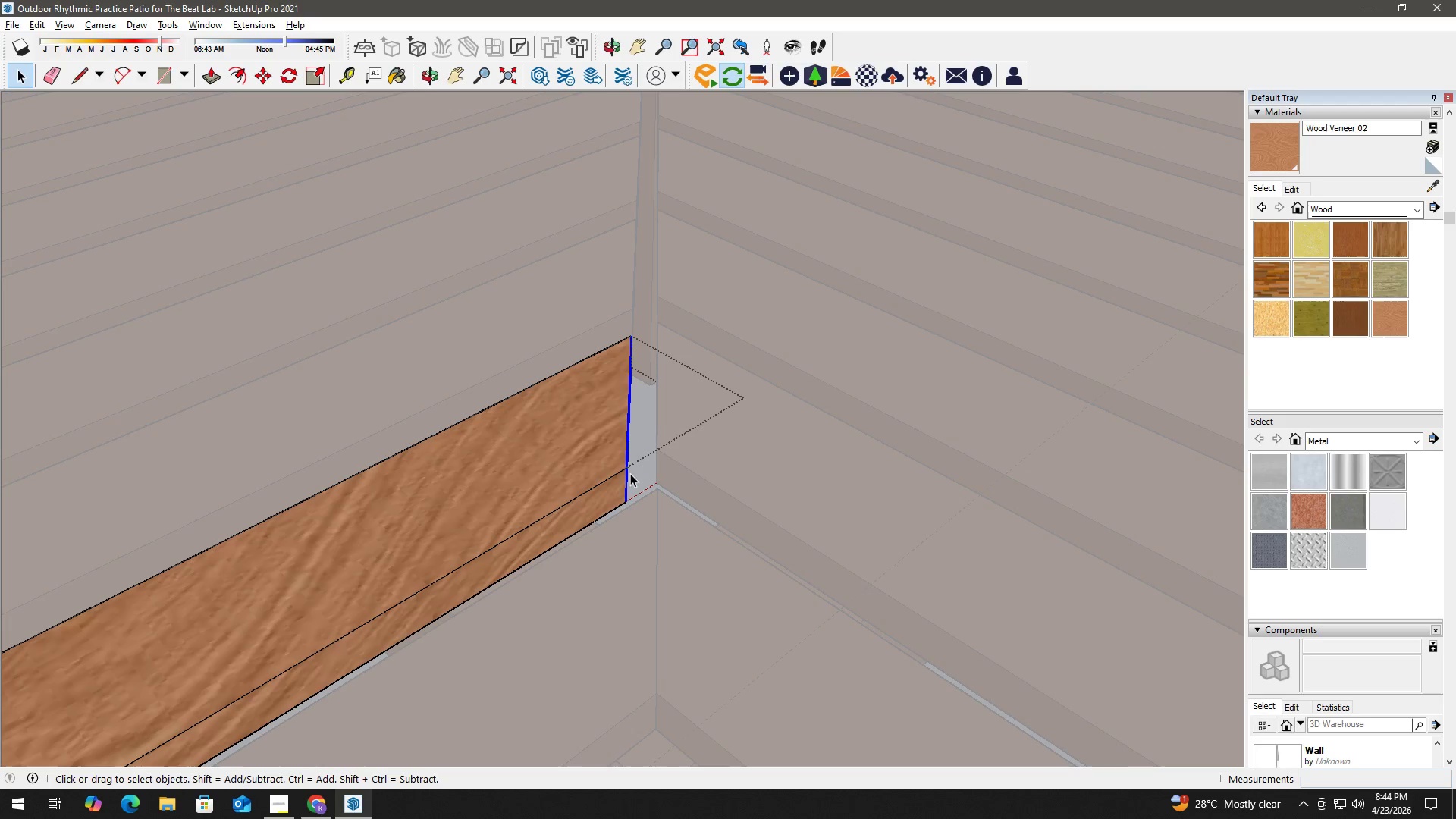 
key(M)
 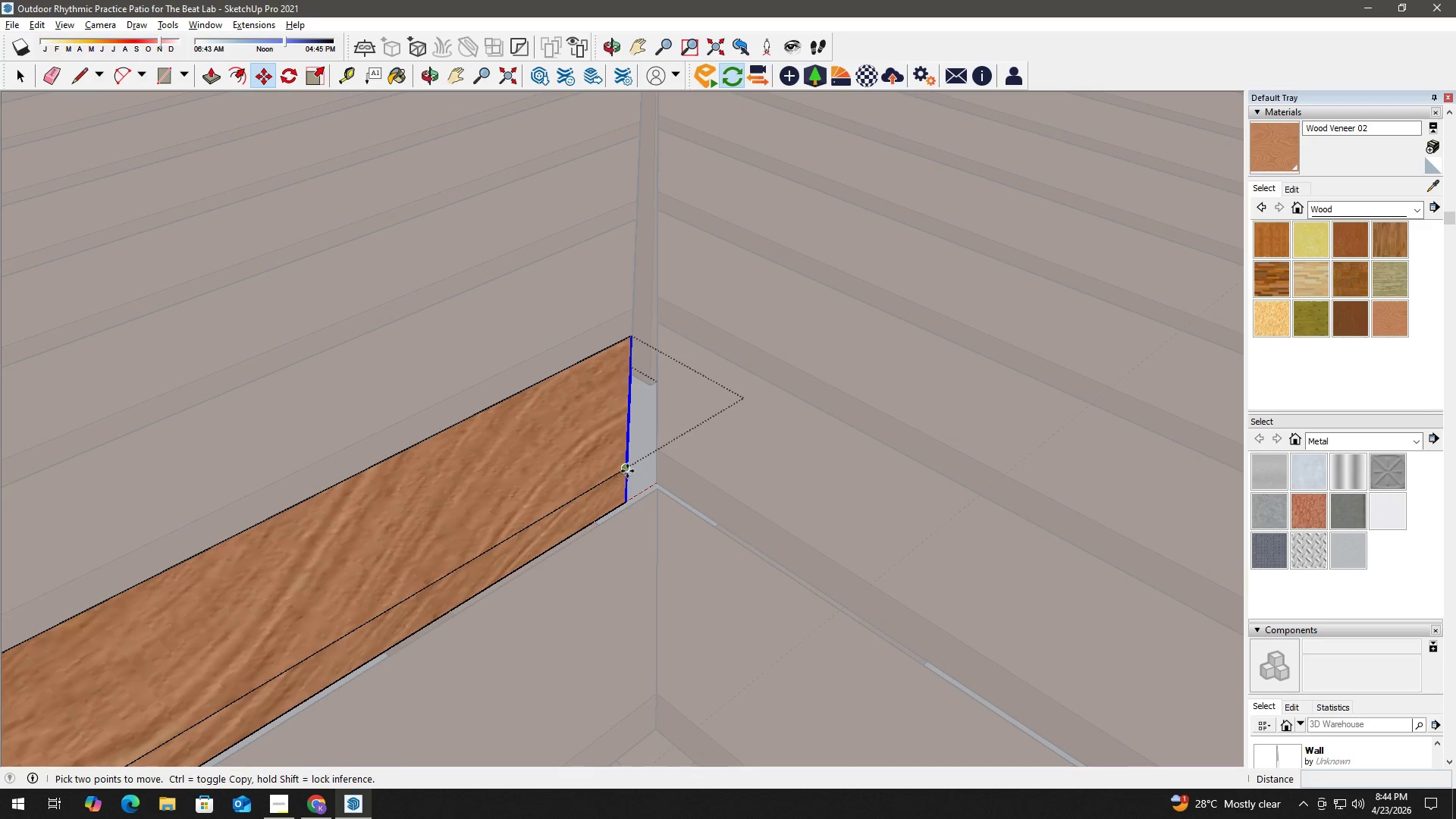 
left_click([629, 469])
 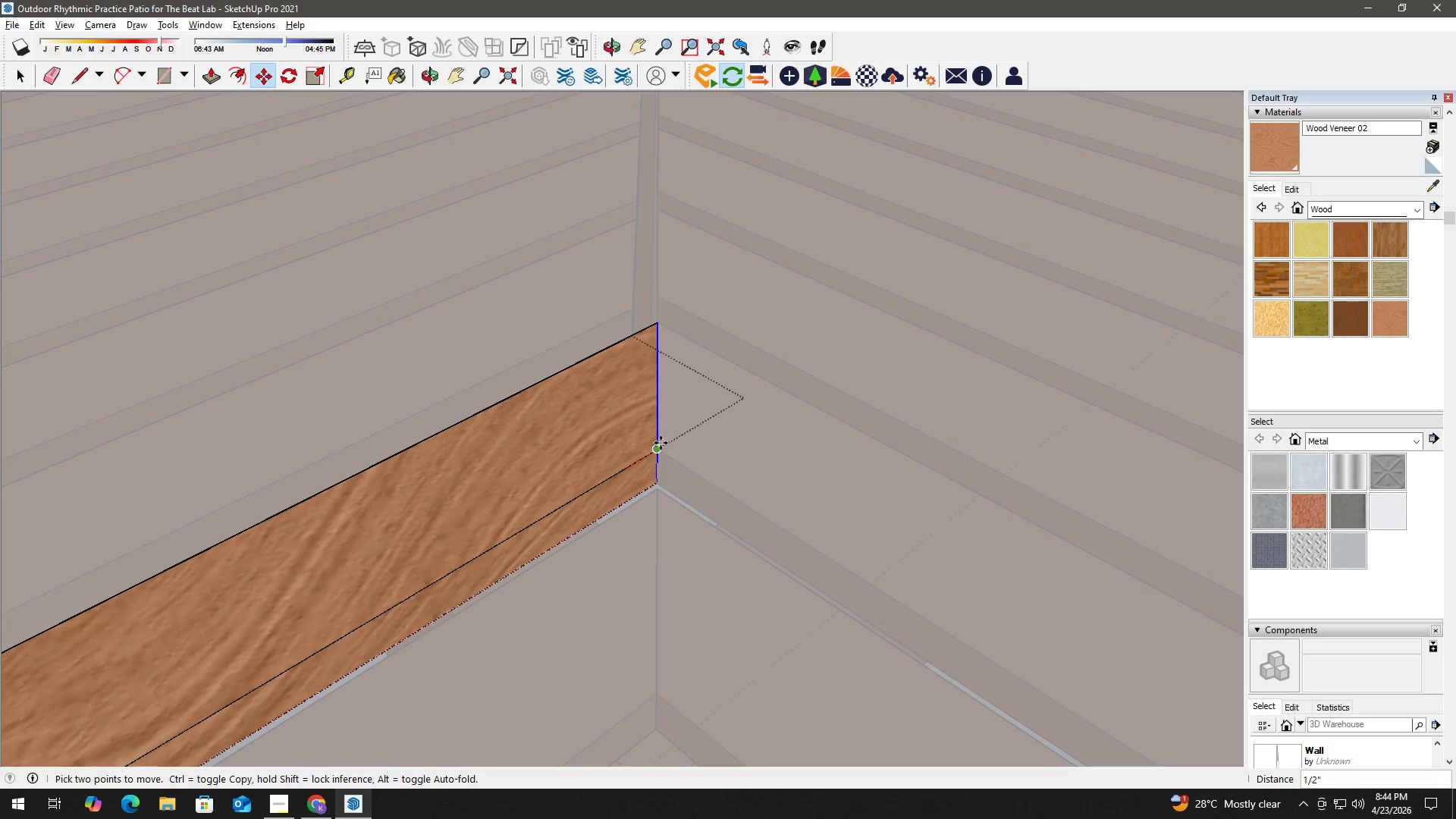 
left_click([661, 443])
 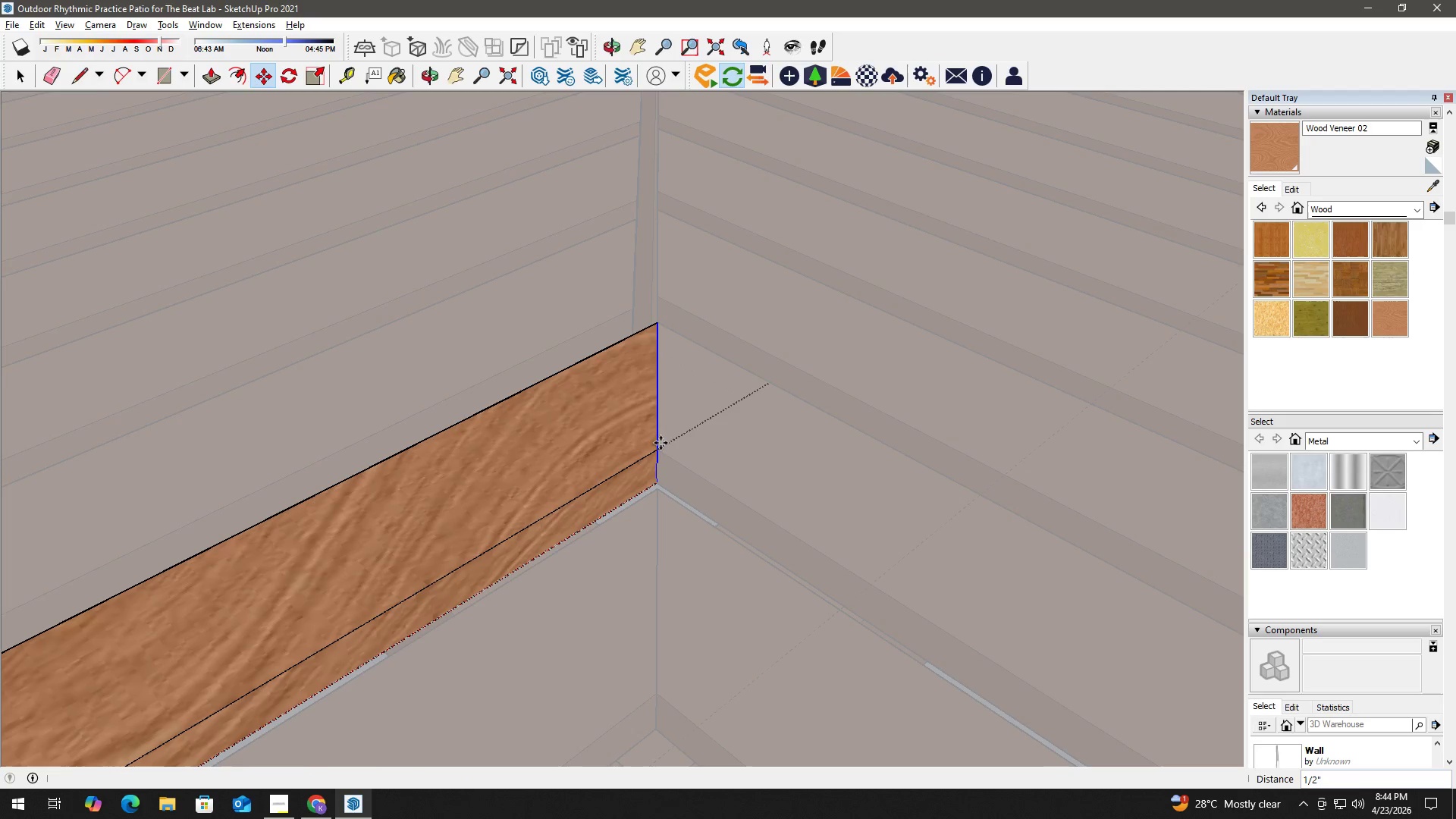 
key(Space)
 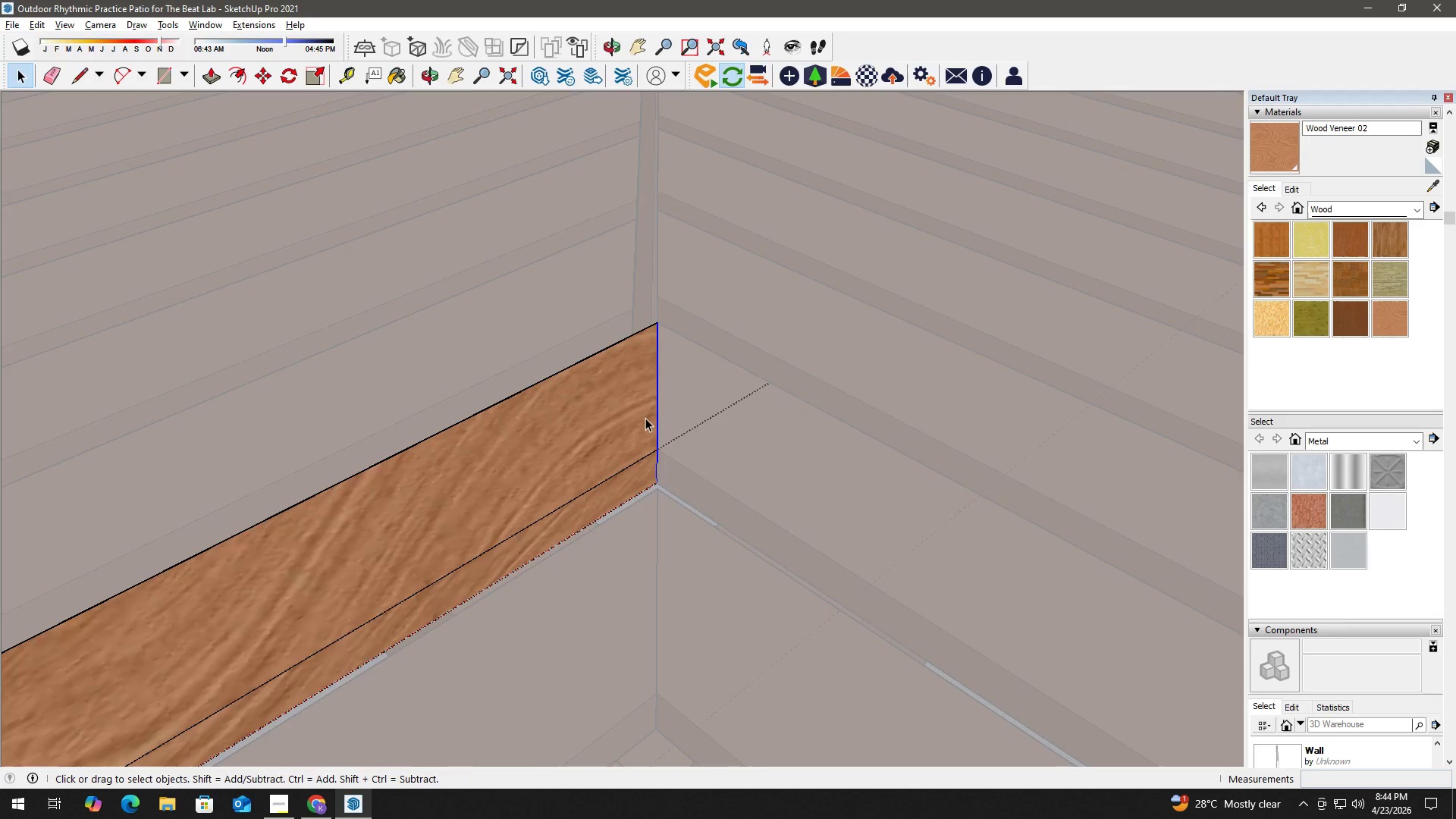 
key(Escape)
 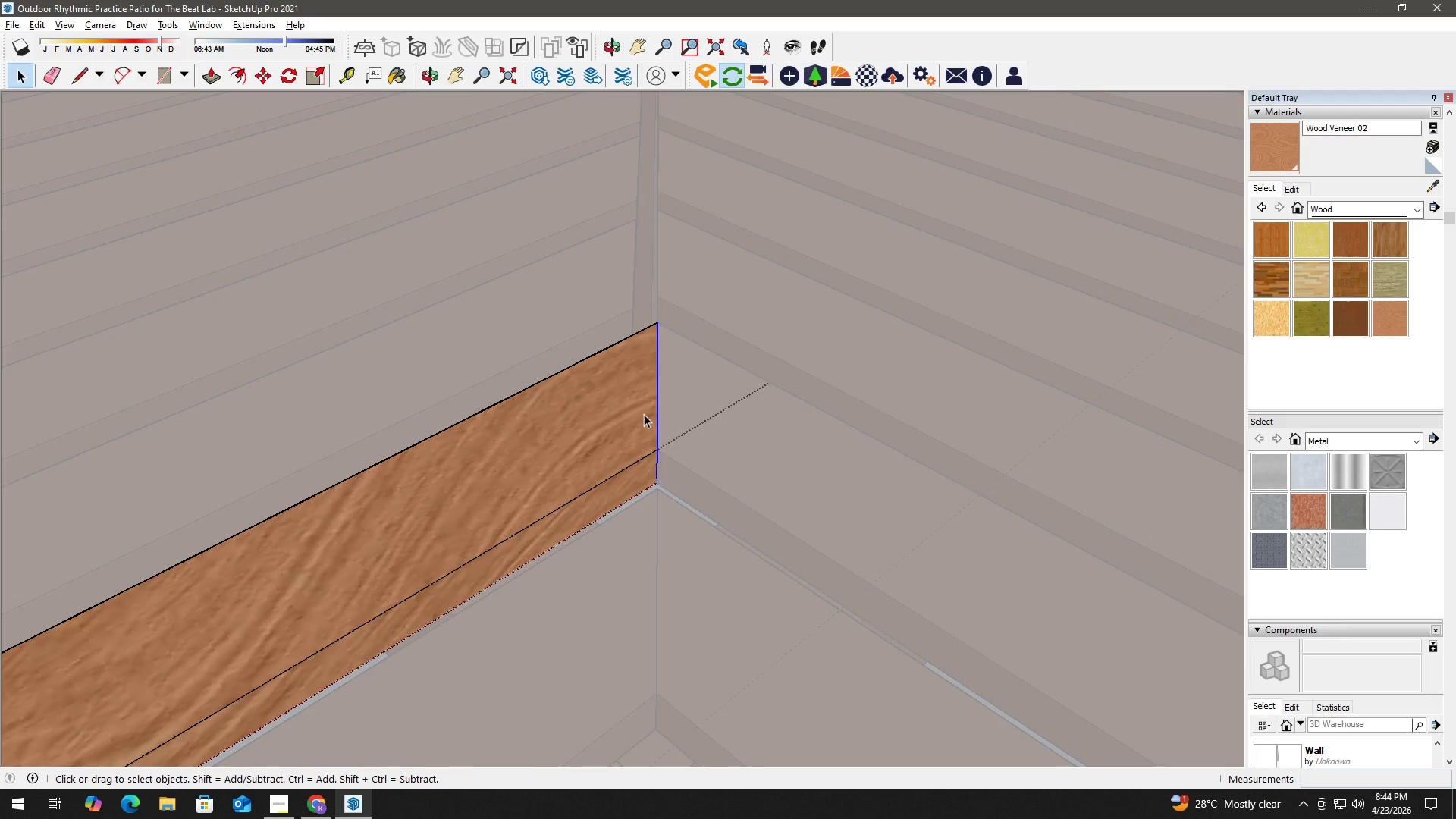 
key(Escape)
 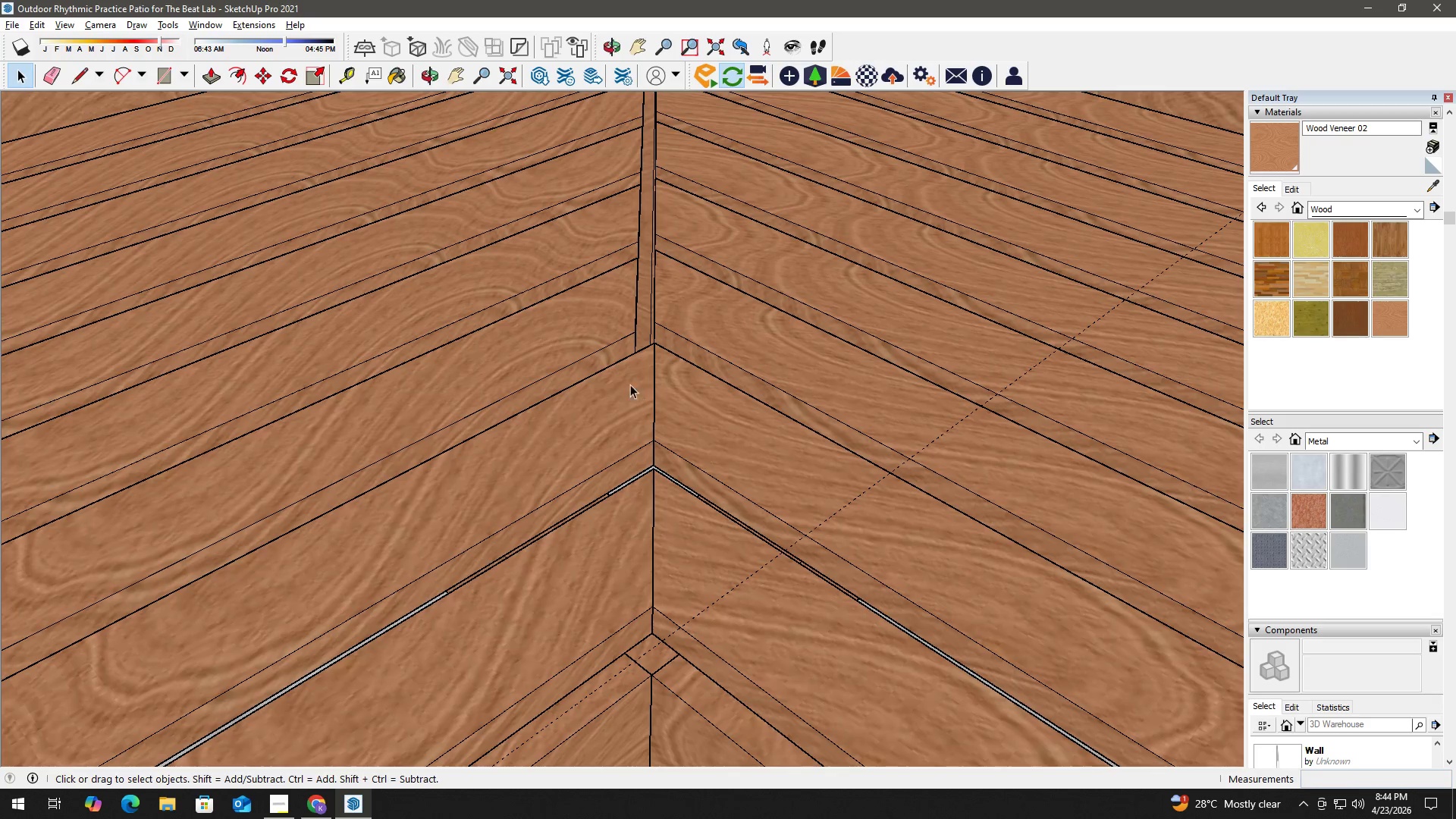 
key(H)
 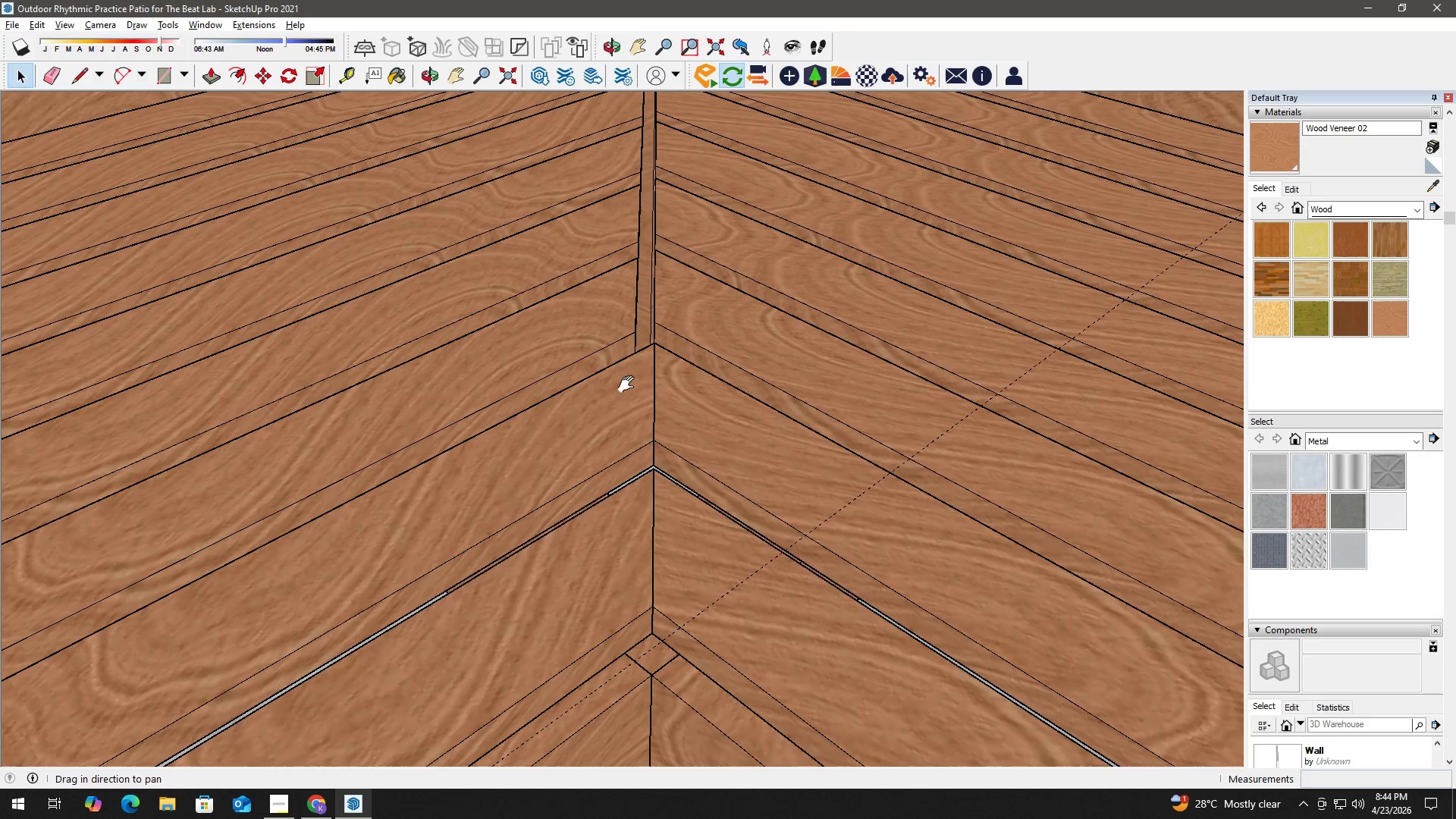 
left_click_drag(start_coordinate=[629, 386], to_coordinate=[655, 544])
 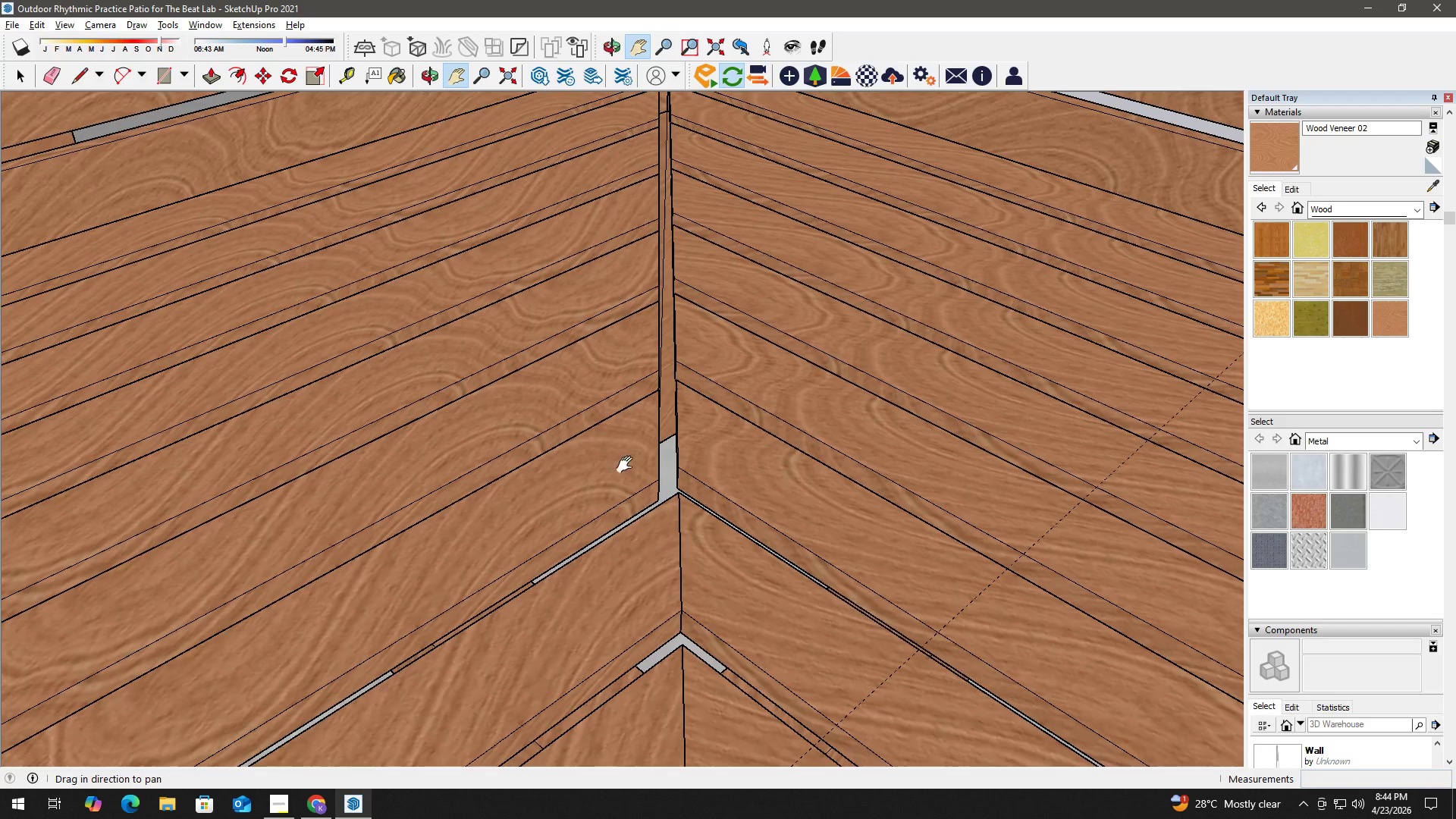 
scroll: coordinate [644, 413], scroll_direction: down, amount: 3.0
 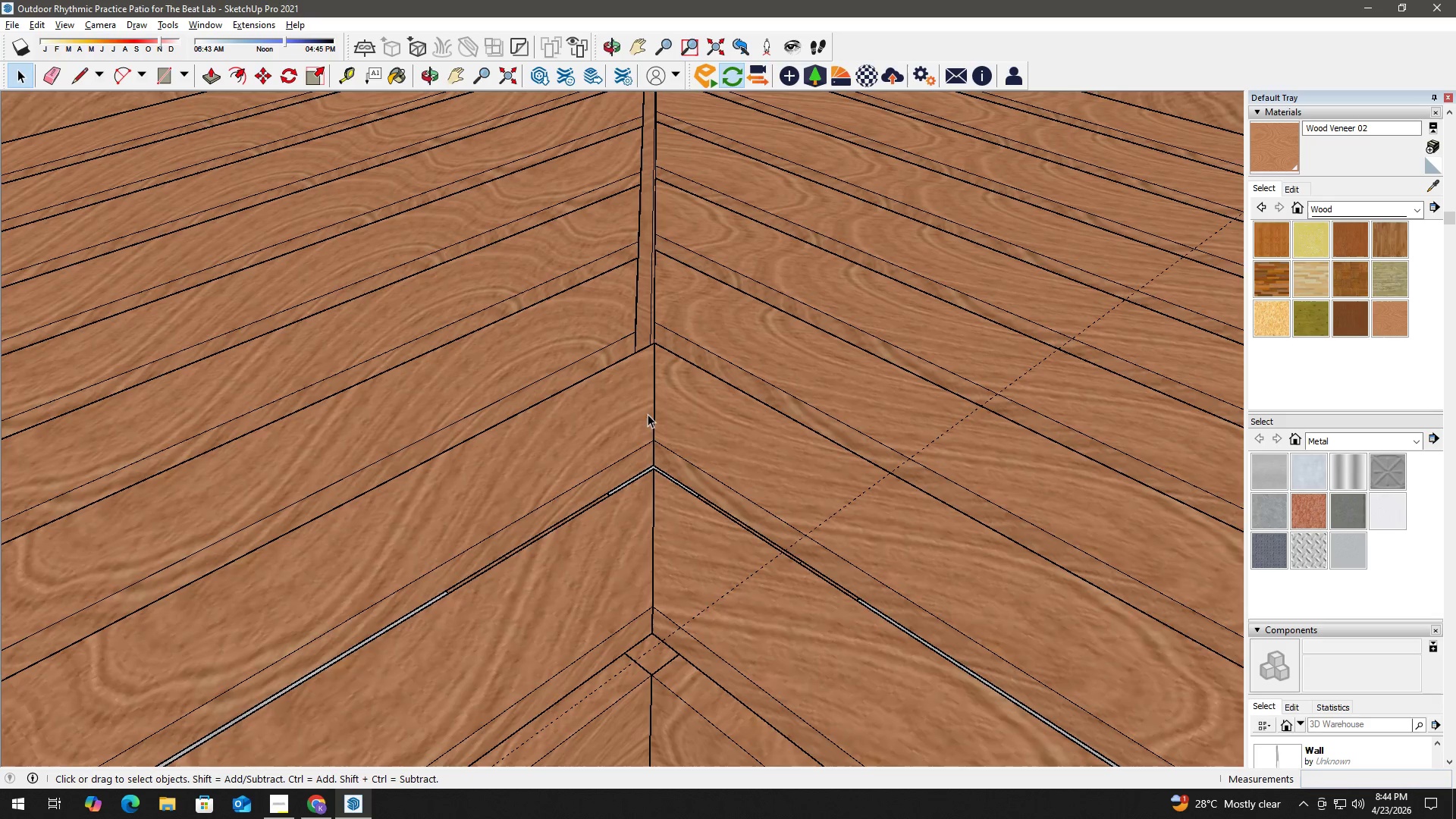 
key(Space)
 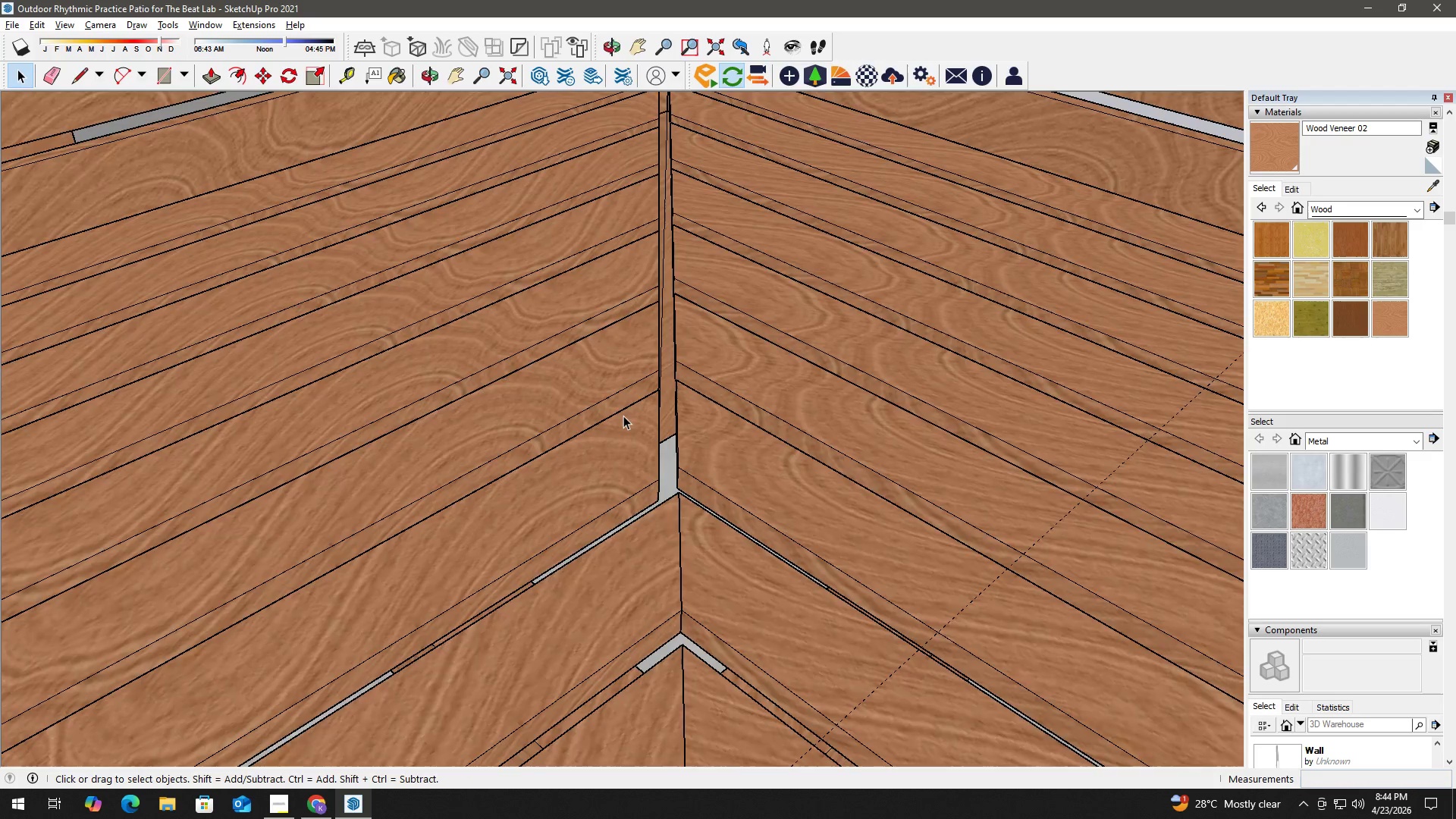 
double_click([623, 416])
 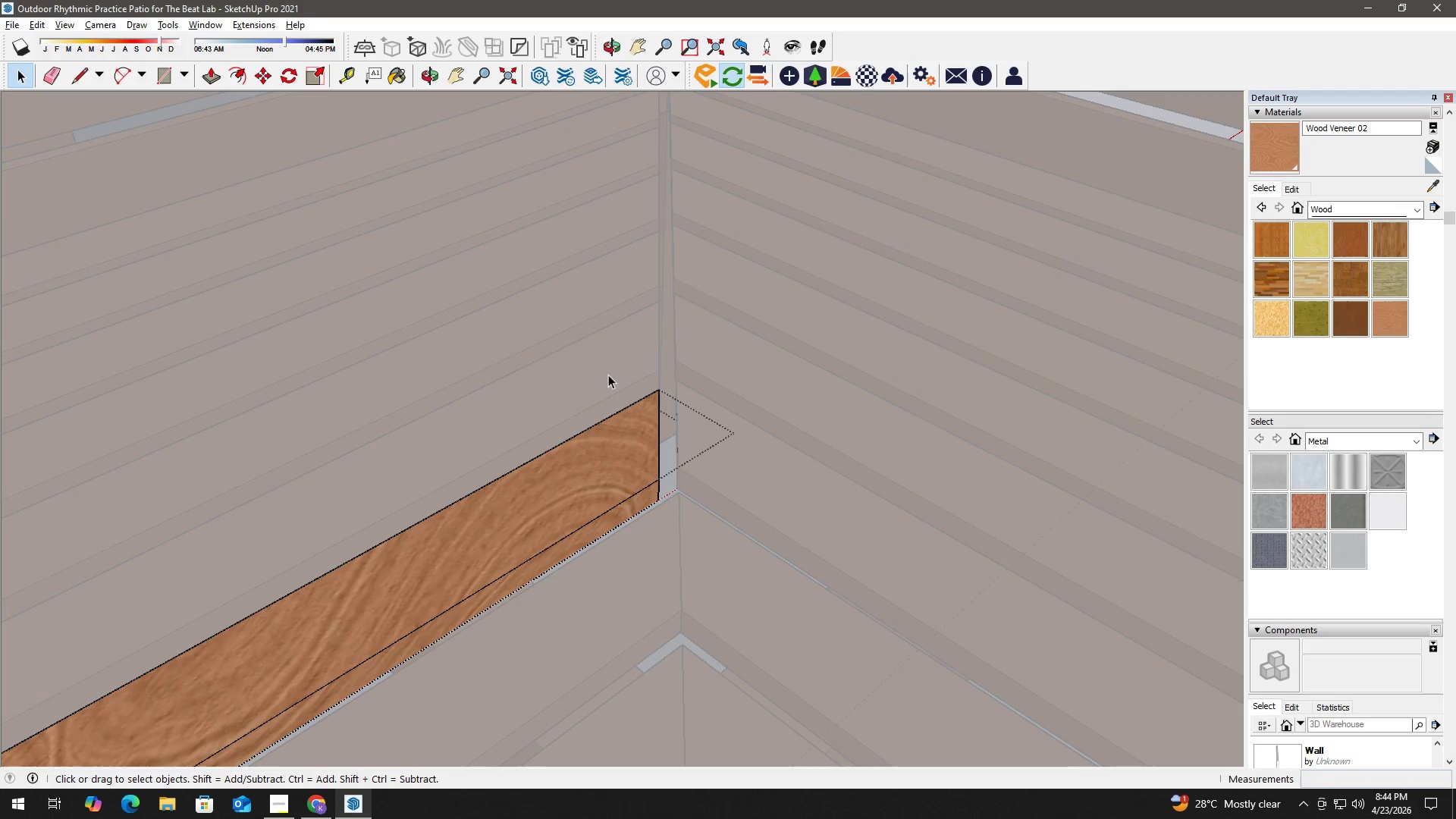 
left_click_drag(start_coordinate=[592, 315], to_coordinate=[738, 550])
 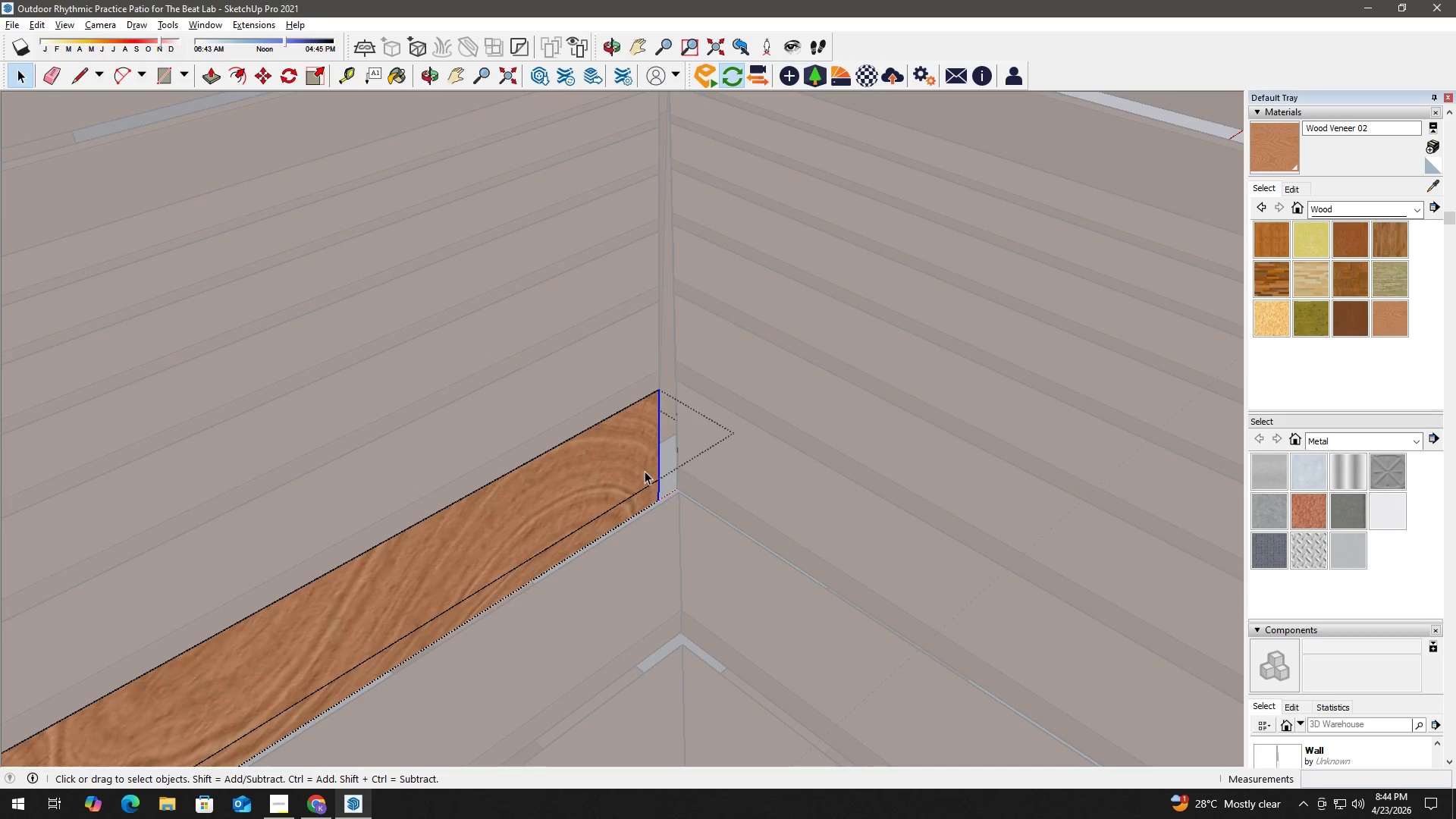 
key(M)
 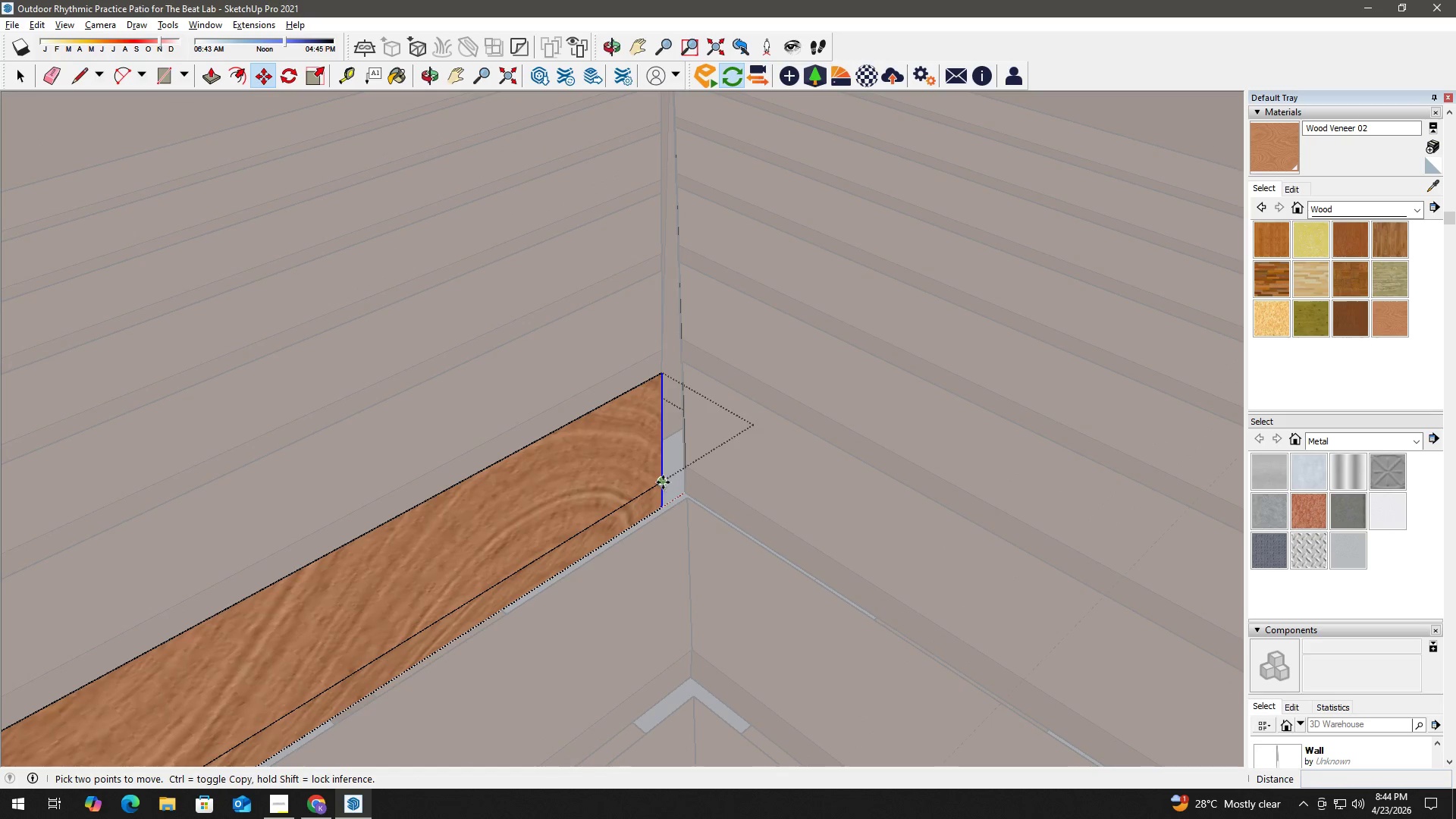 
scroll: coordinate [645, 471], scroll_direction: up, amount: 2.0
 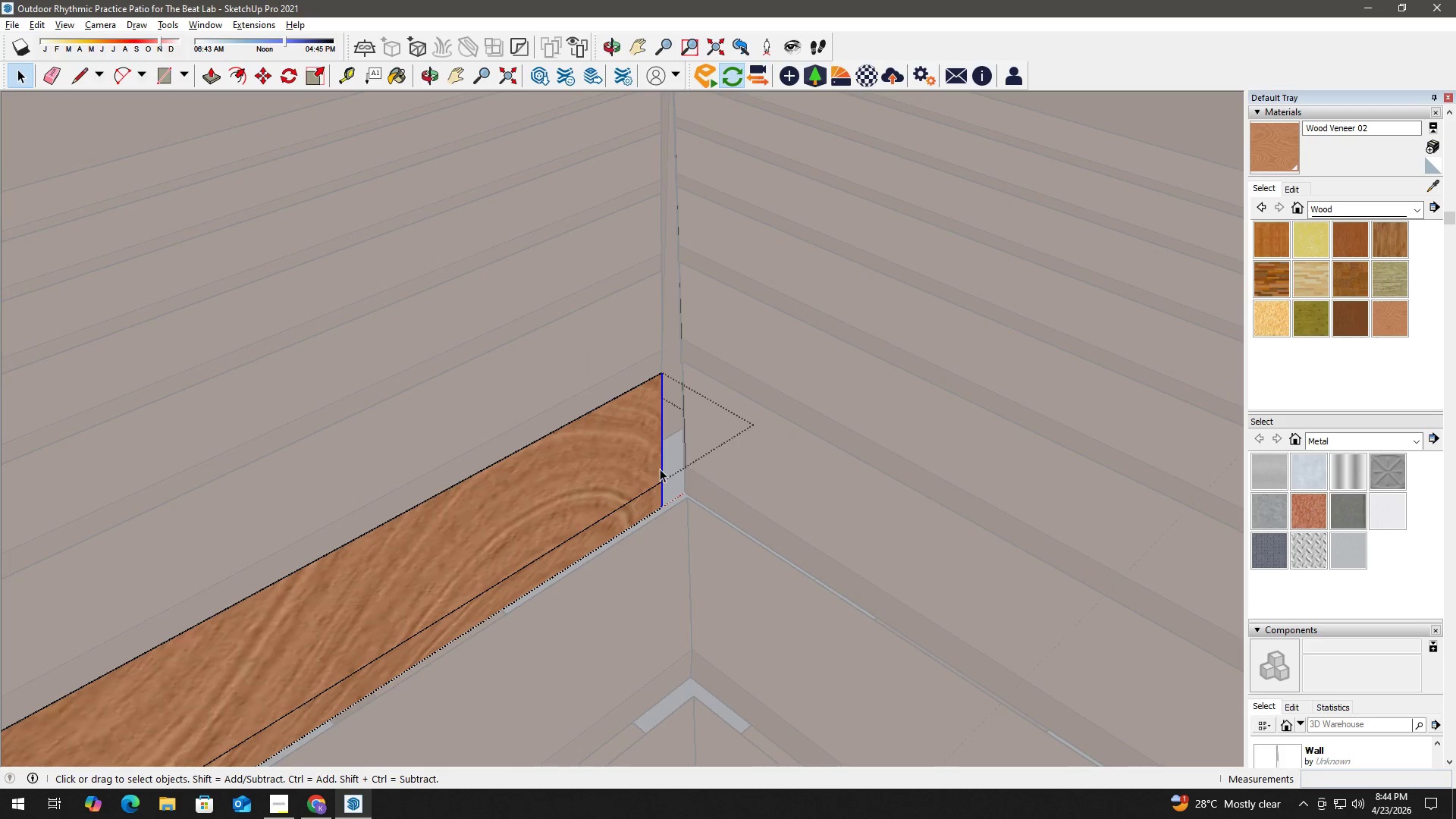 
left_click_drag(start_coordinate=[663, 482], to_coordinate=[666, 478])
 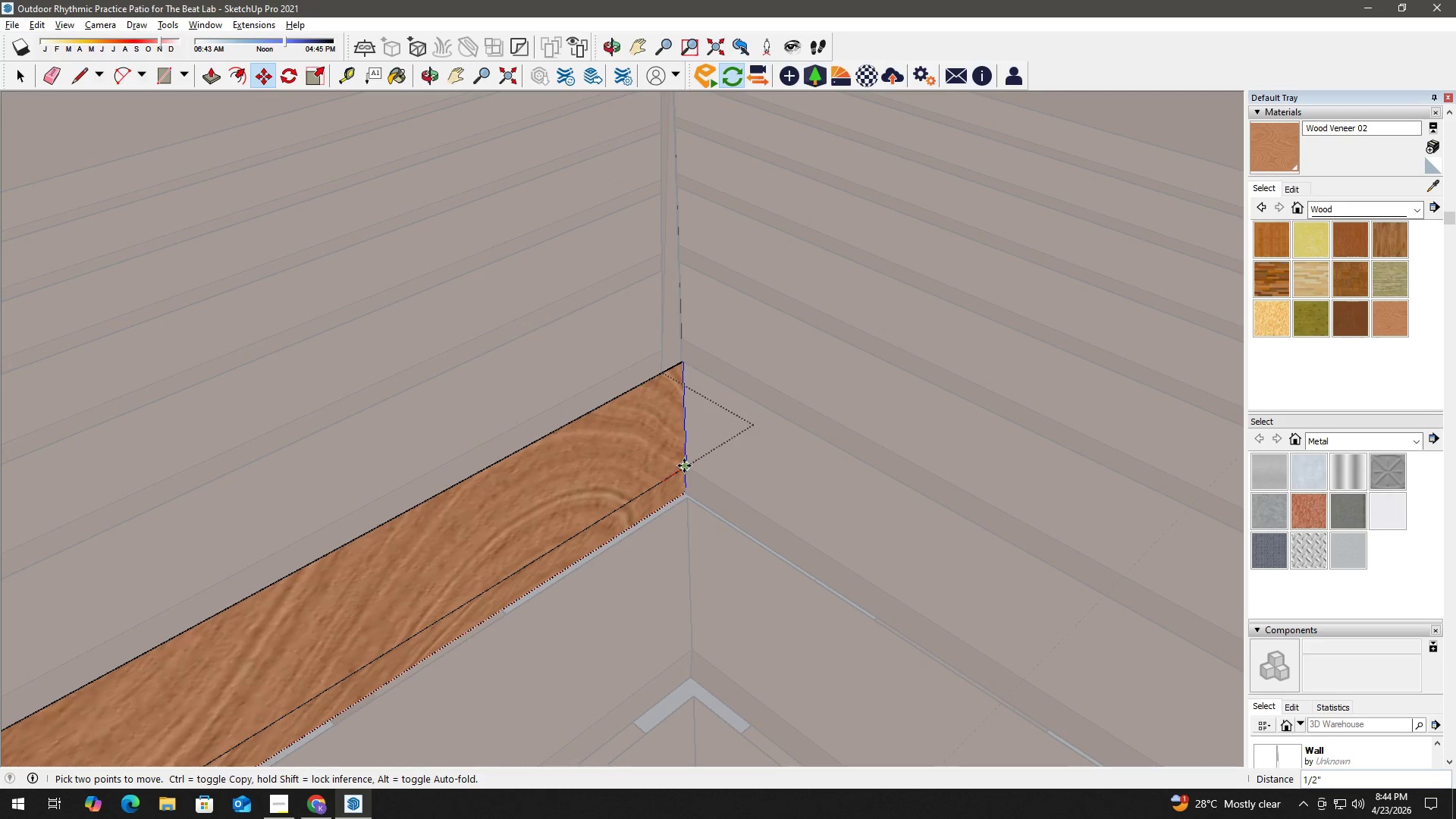 
left_click([684, 466])
 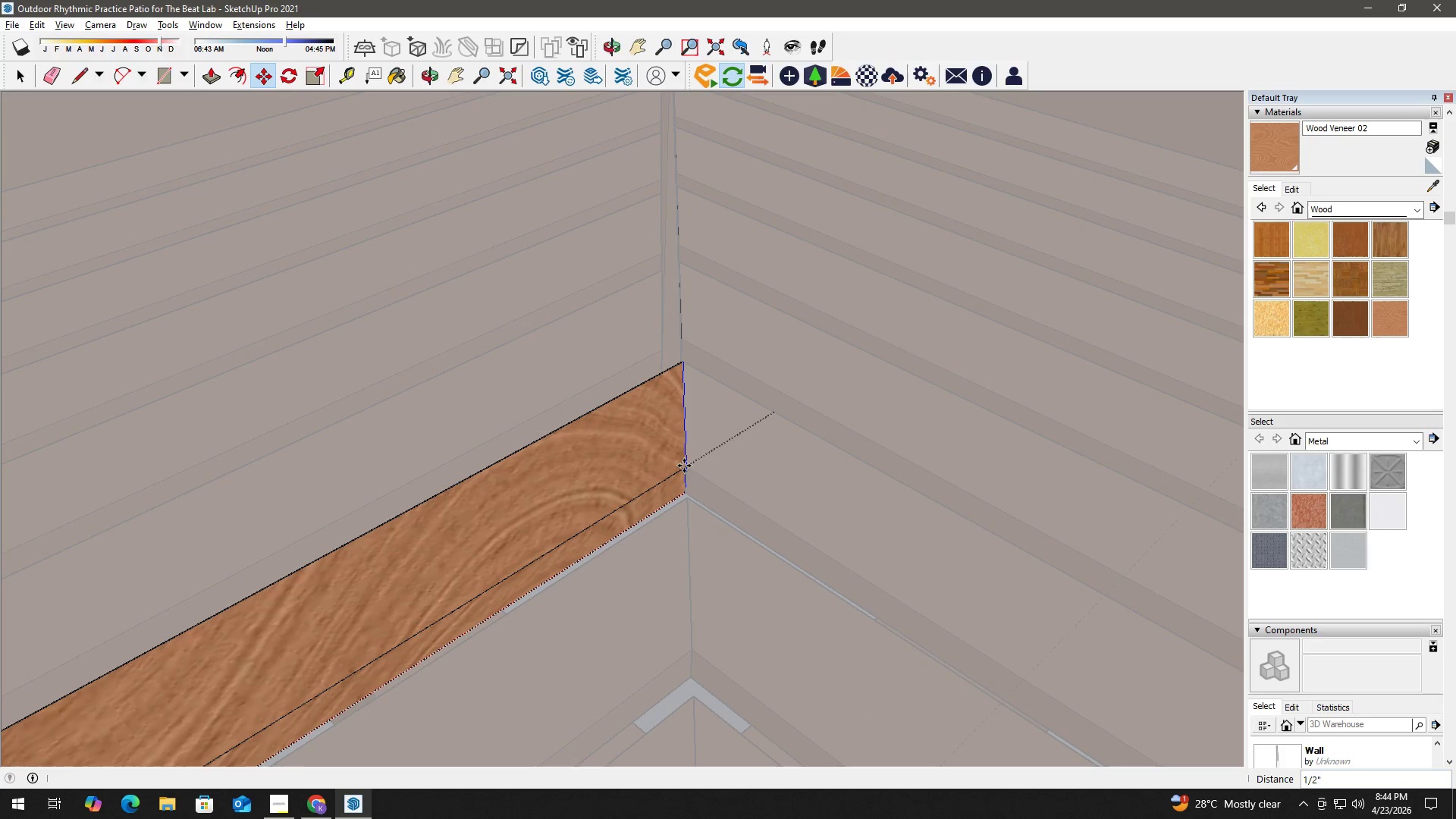 
key(Space)
 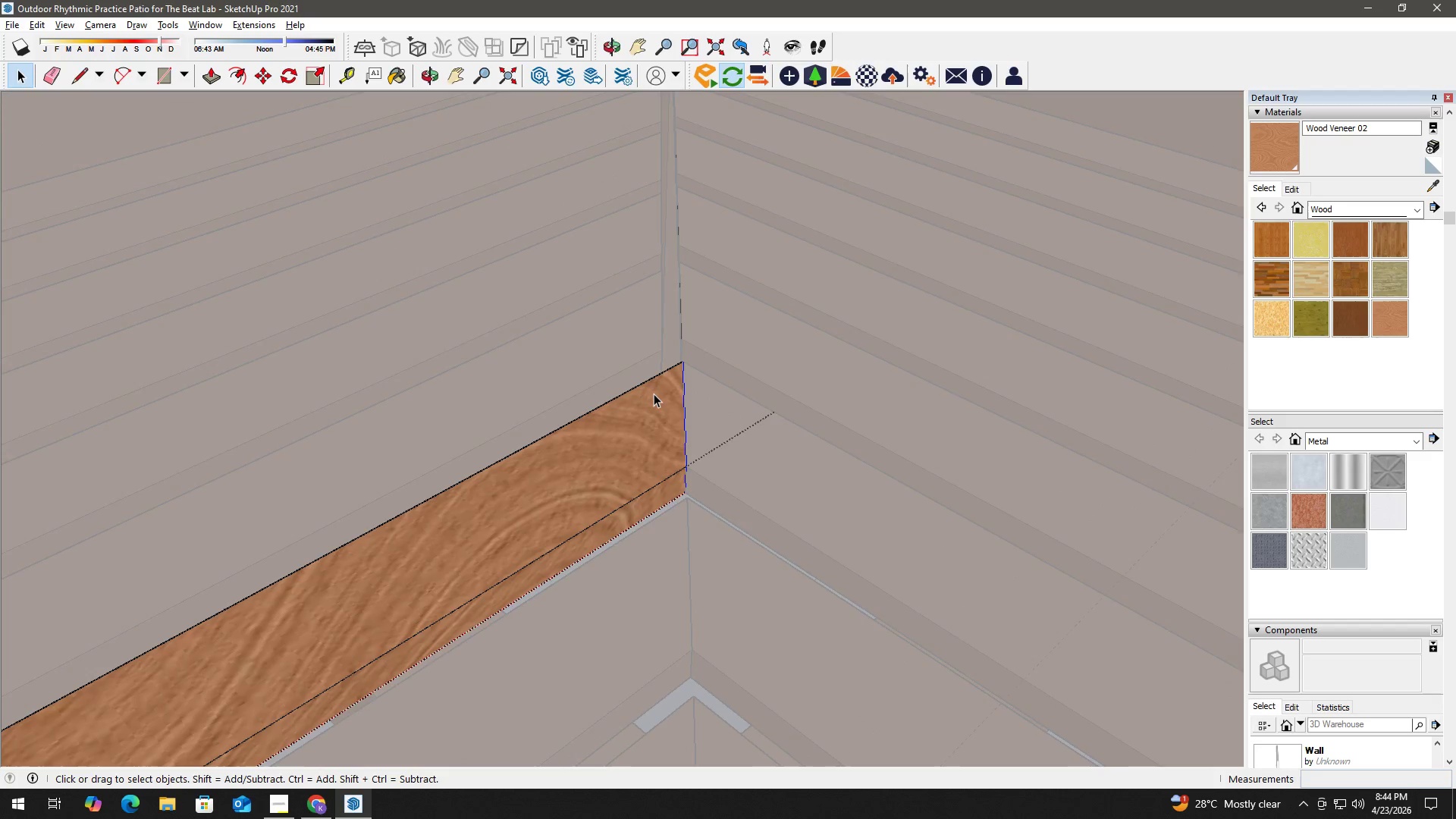 
key(Escape)
 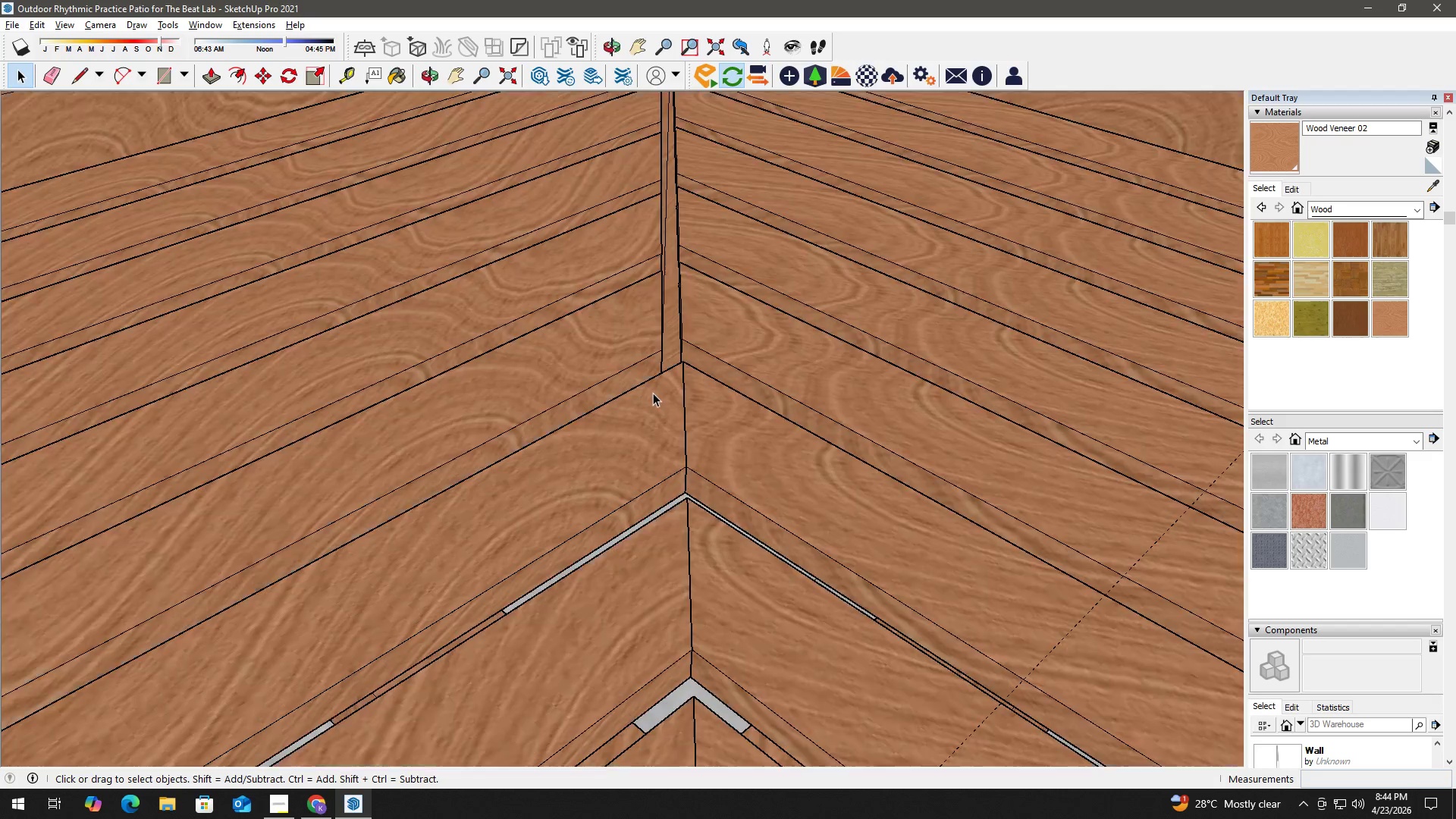 
key(Escape)
 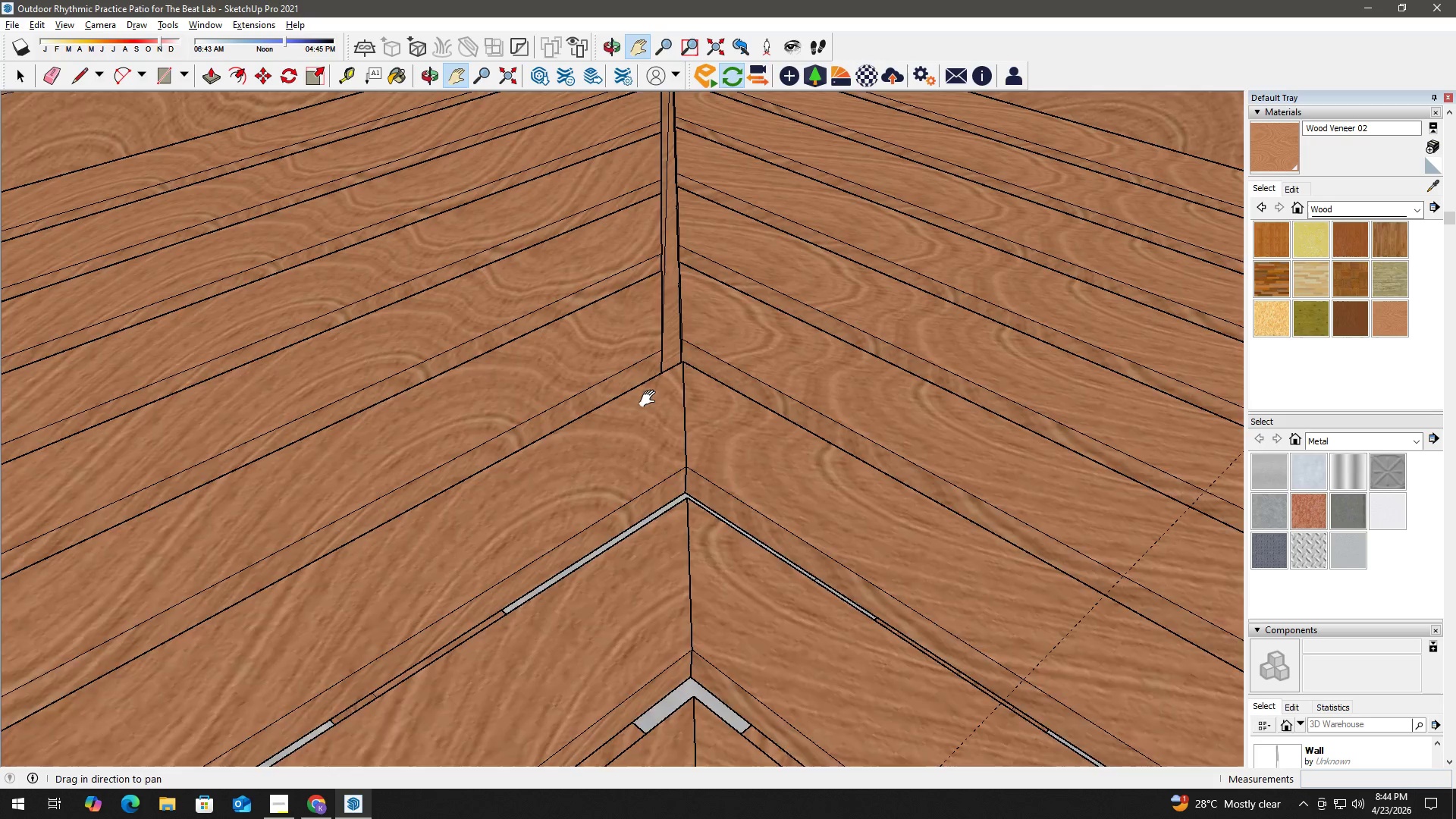 
key(H)
 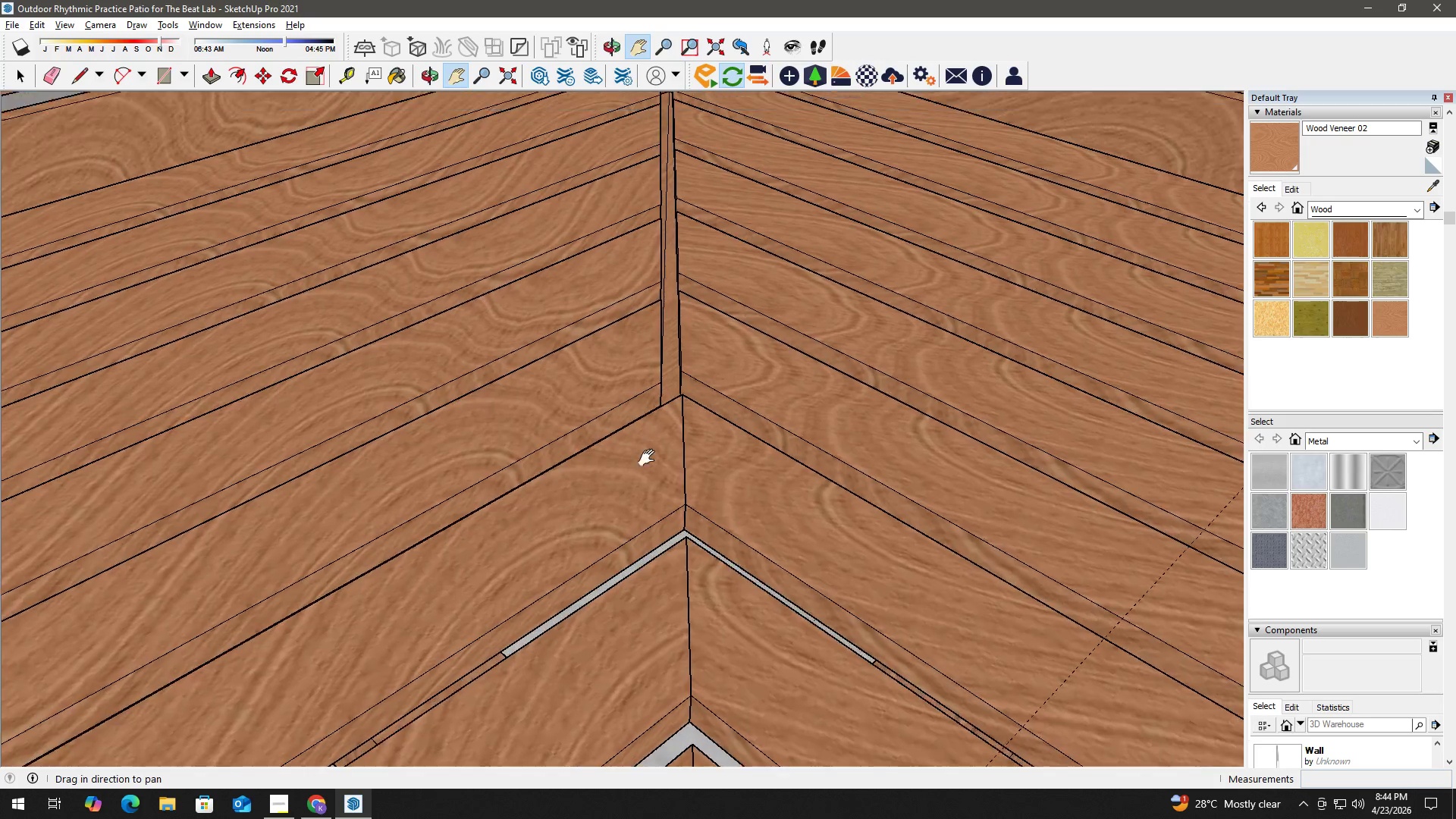 
left_click_drag(start_coordinate=[650, 405], to_coordinate=[653, 556])
 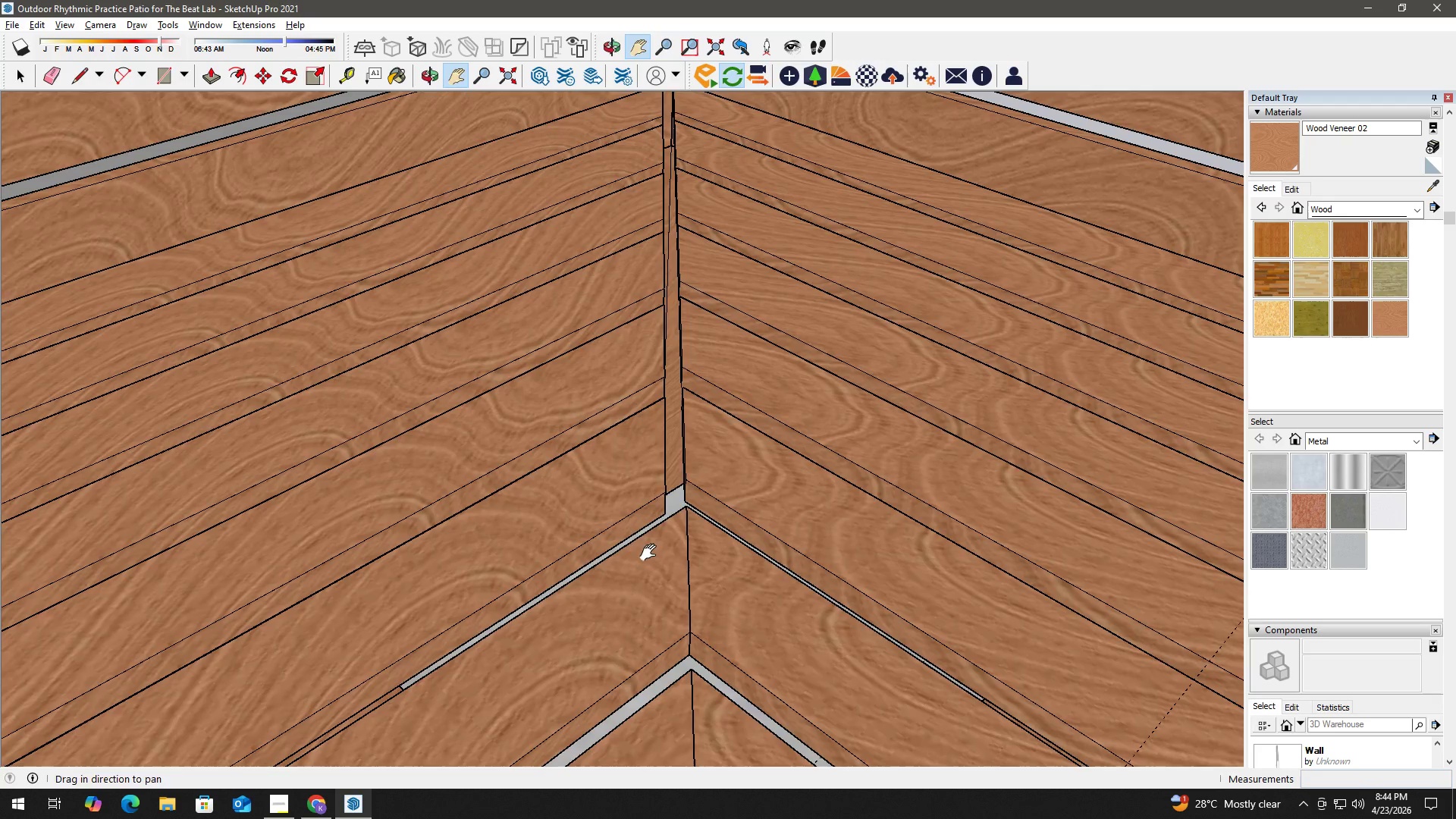 
key(Space)
 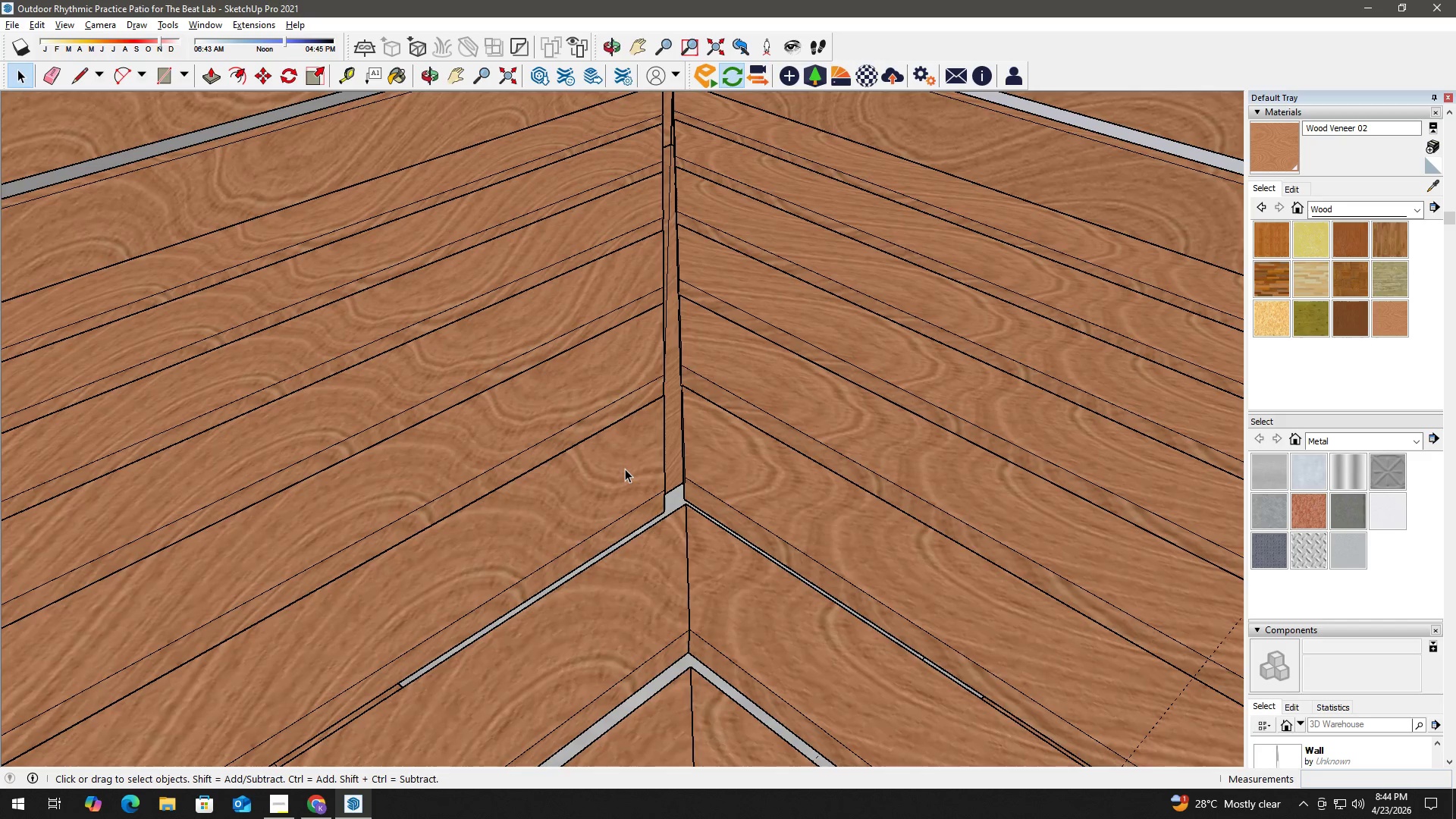 
double_click([625, 469])
 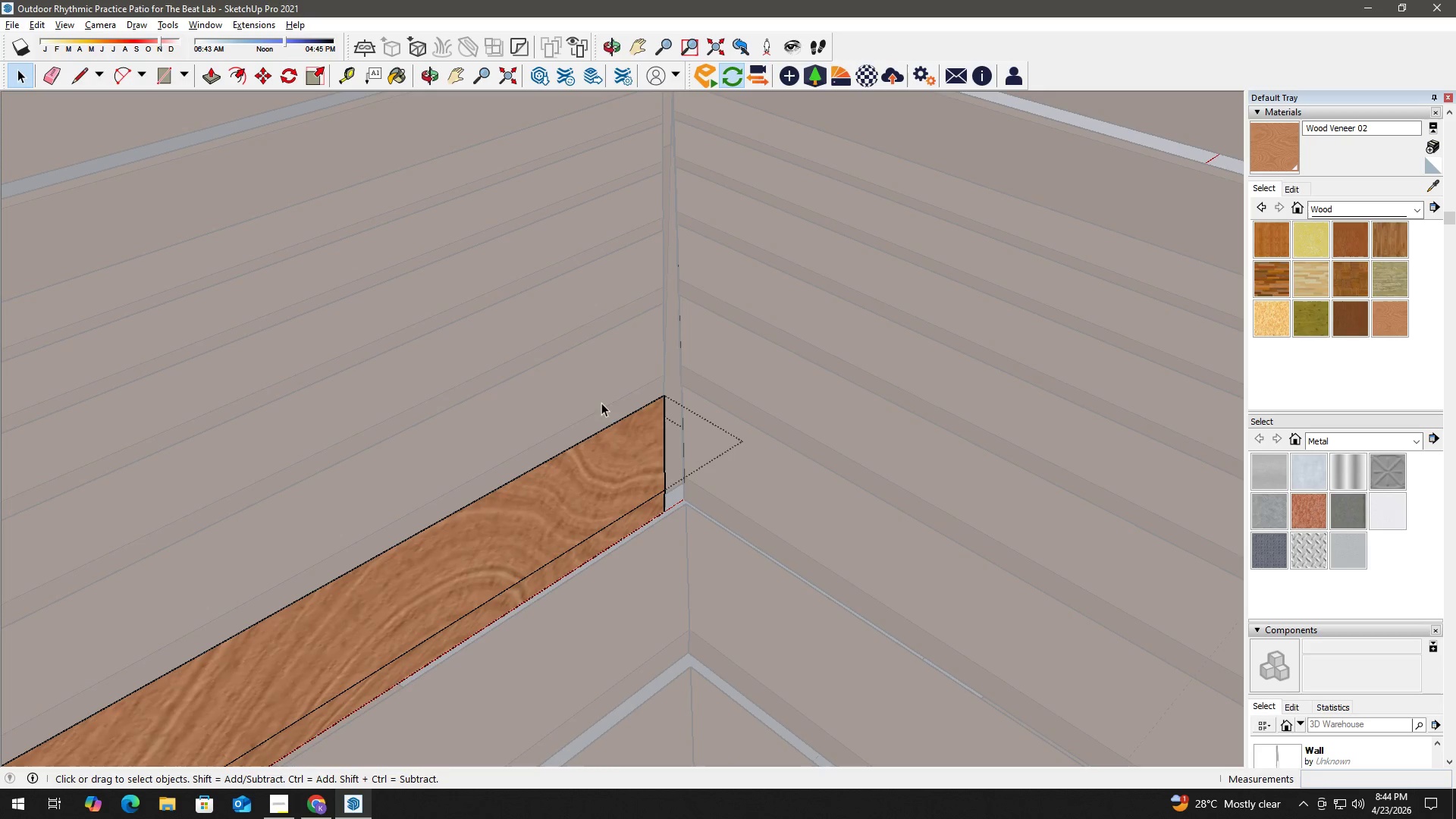 
left_click_drag(start_coordinate=[577, 348], to_coordinate=[720, 588])
 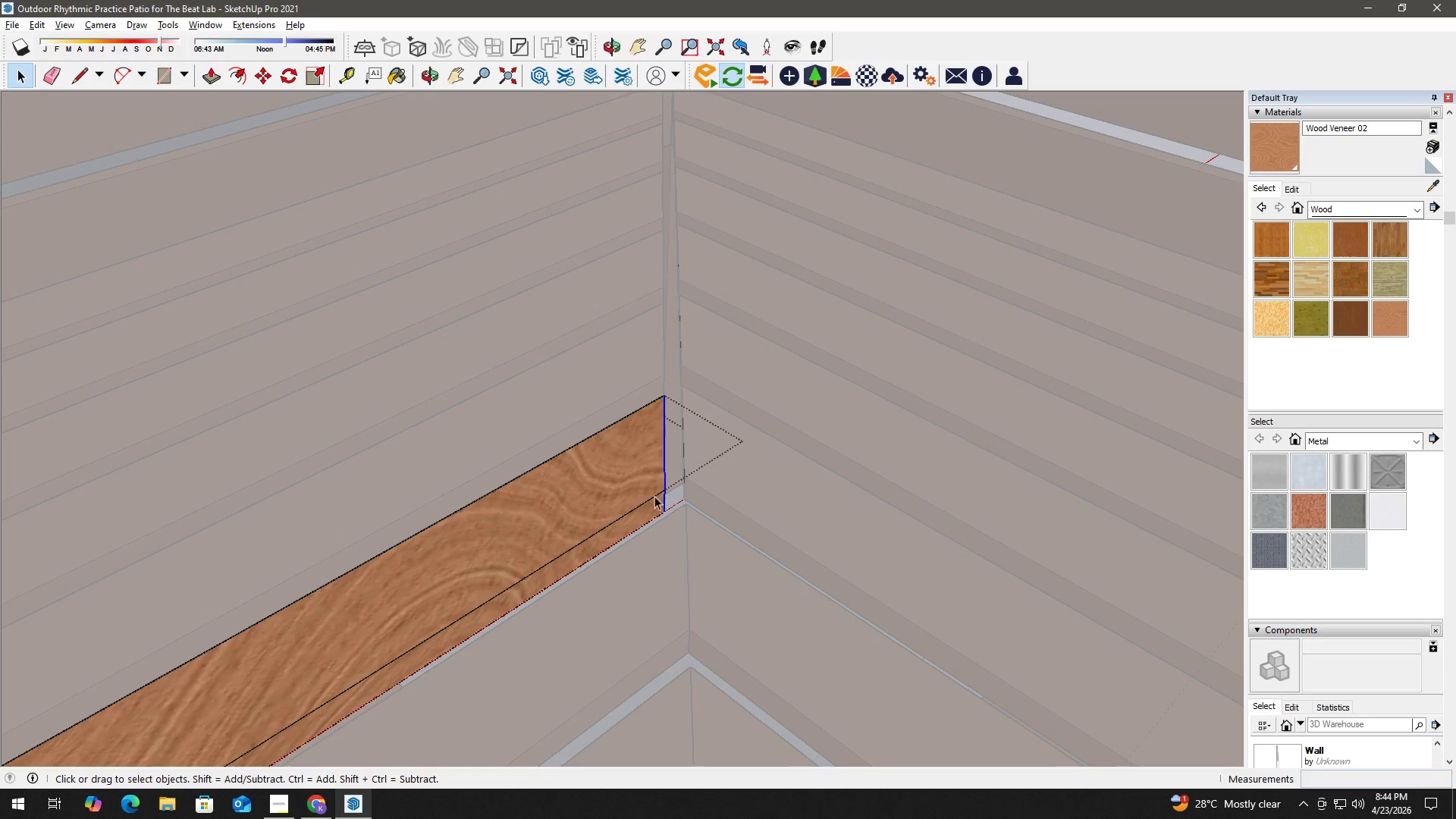 
scroll: coordinate [653, 490], scroll_direction: up, amount: 2.0
 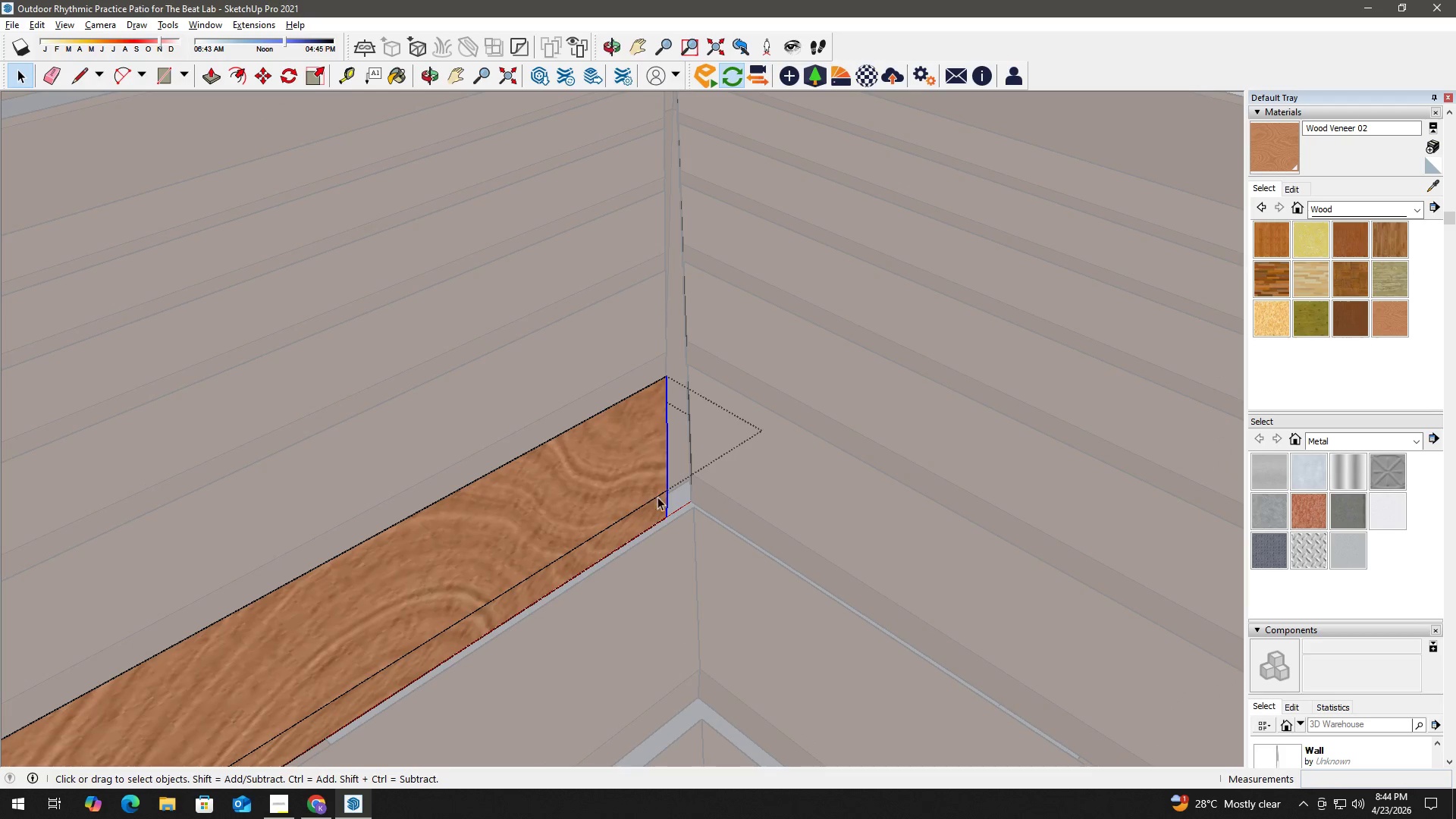 
key(M)
 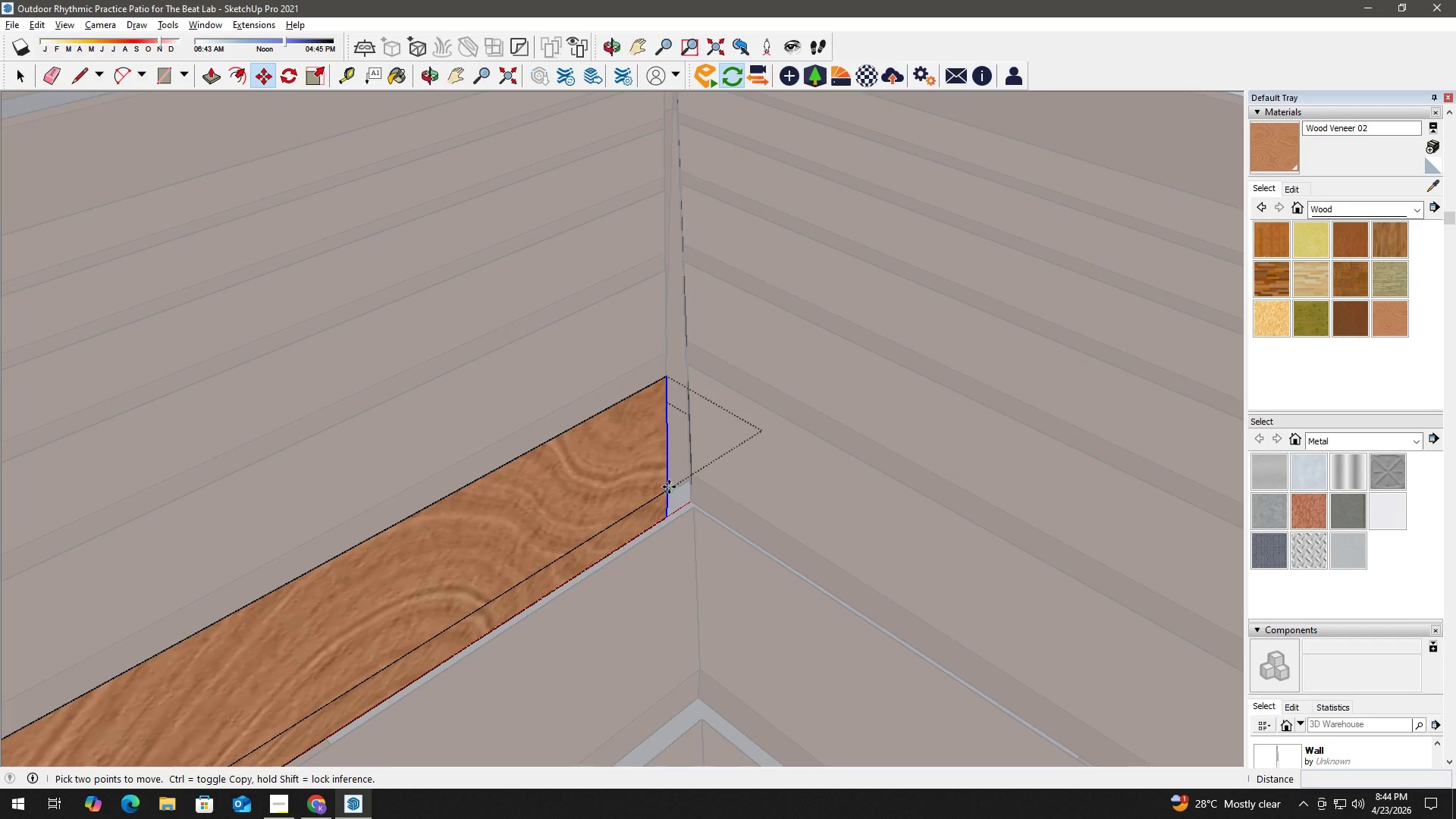 
left_click([696, 470])
 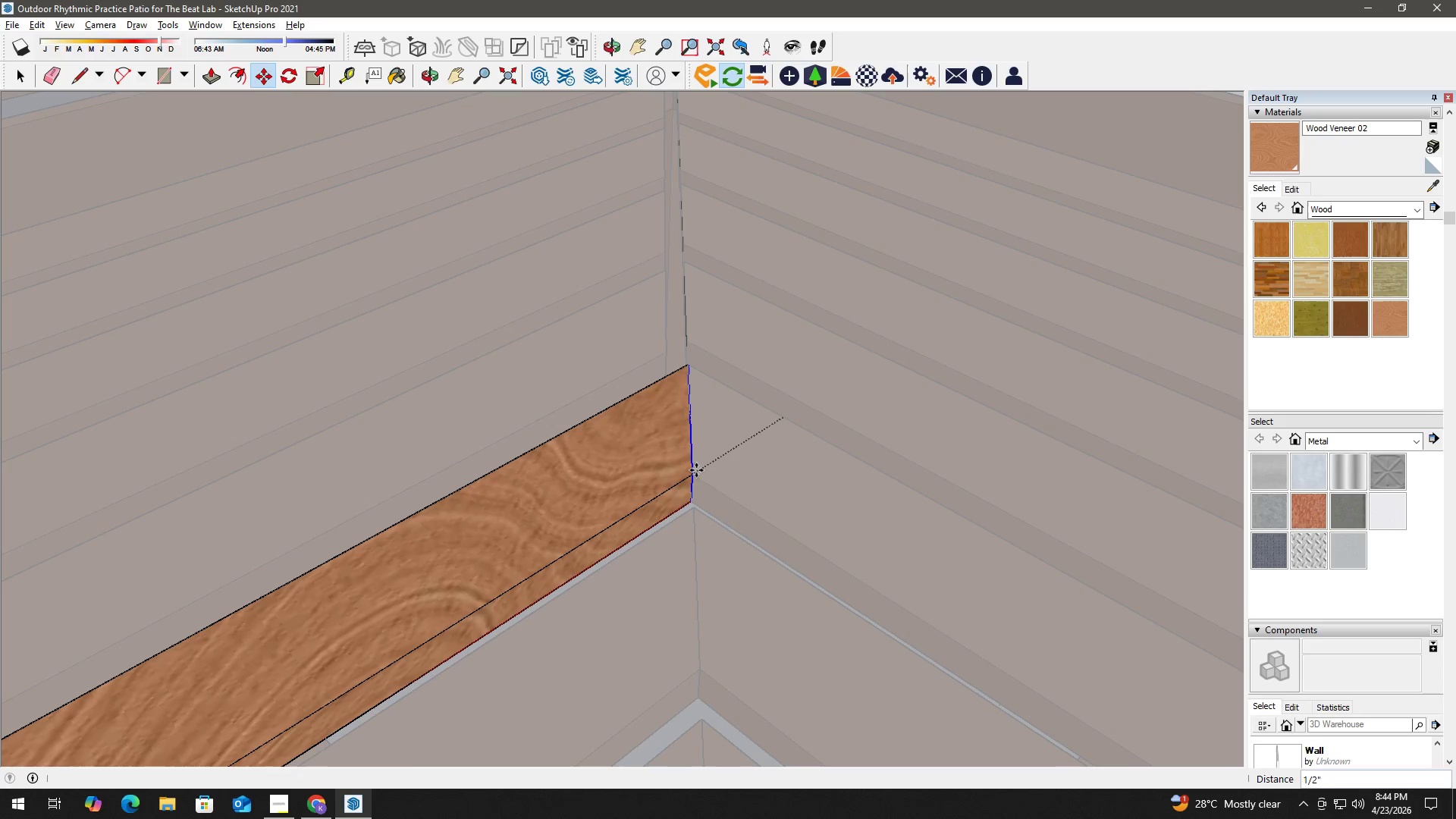 
key(Space)
 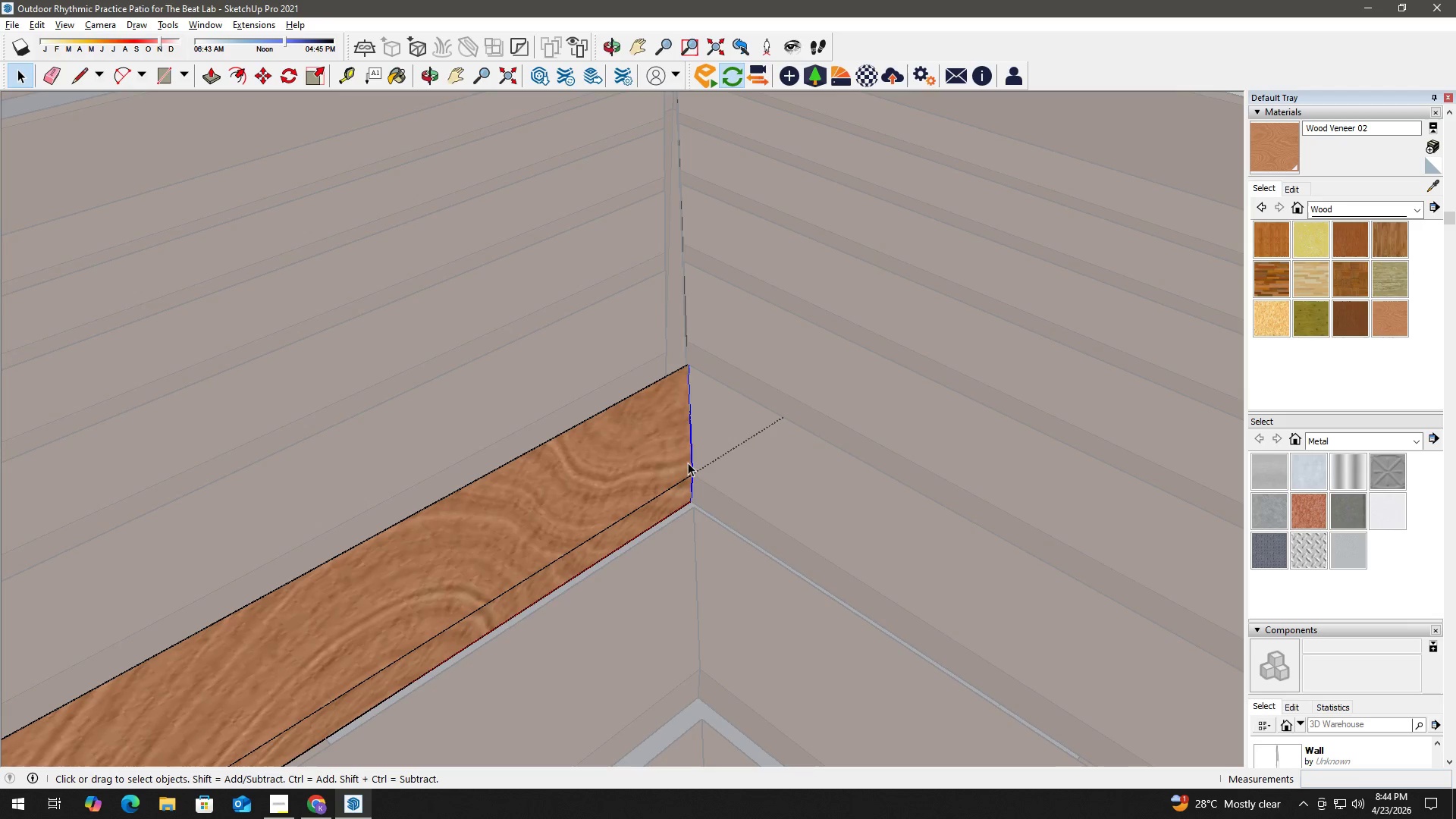 
key(Escape)
 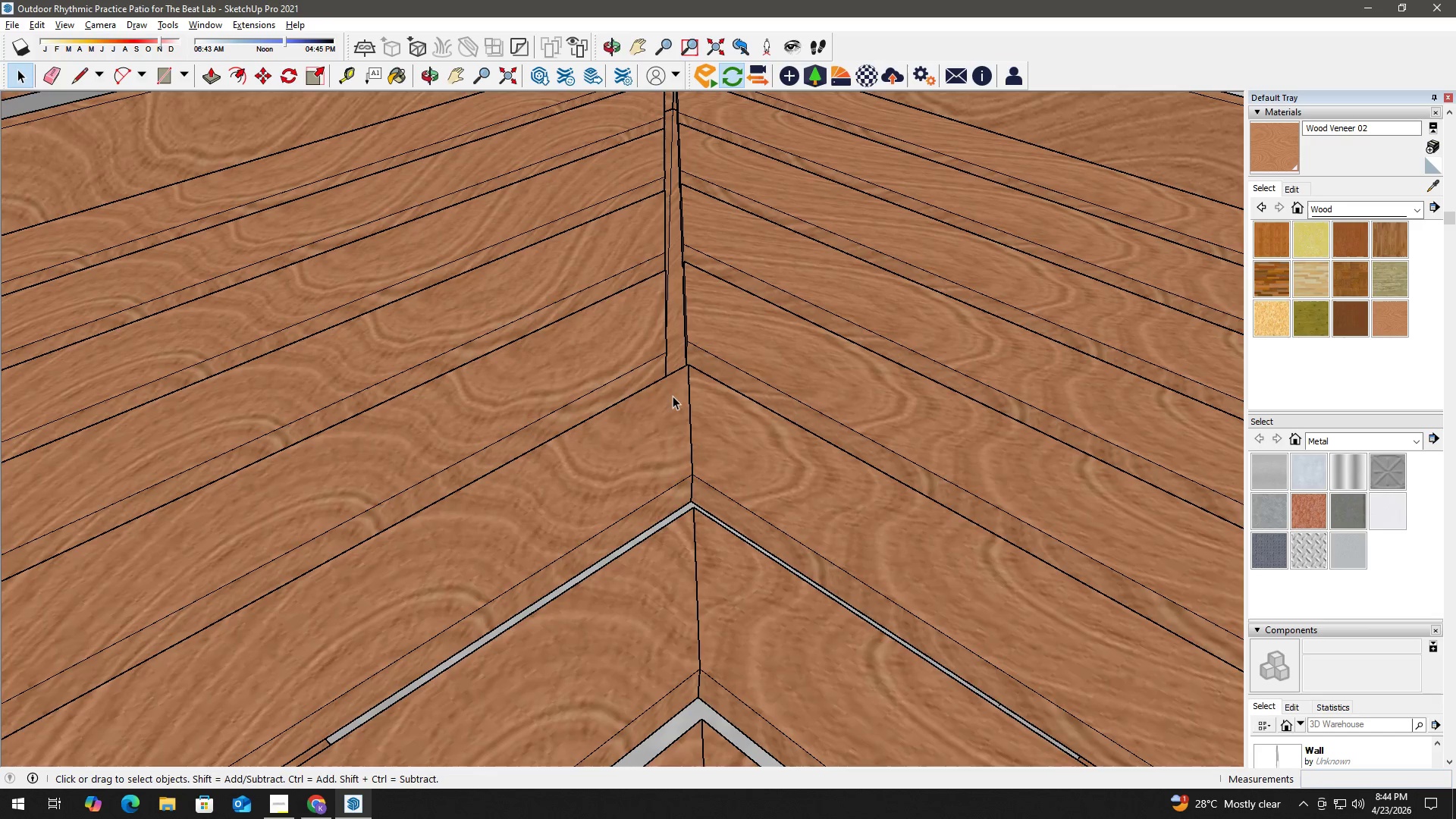 
key(H)
 